 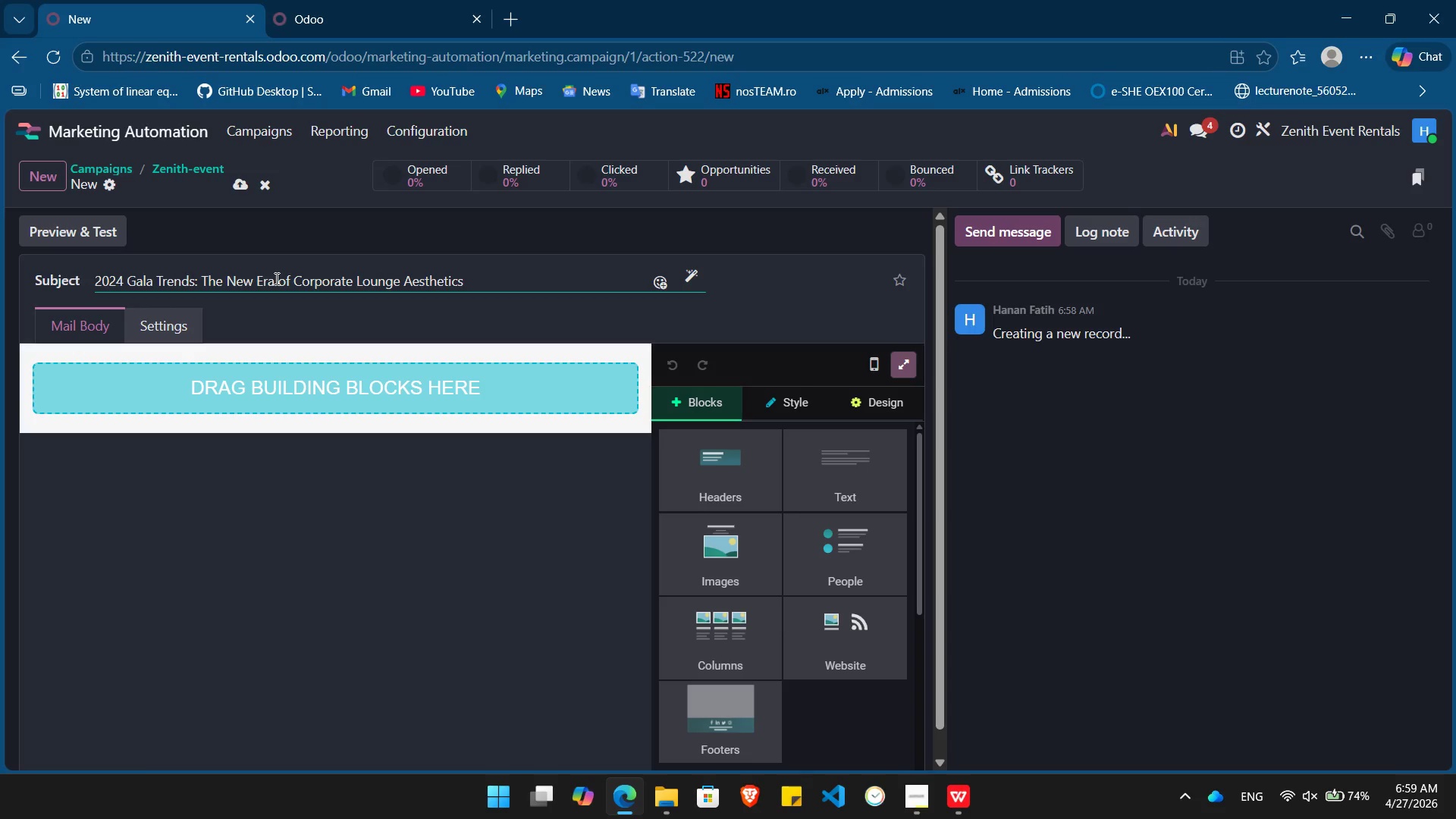 
left_click_drag(start_coordinate=[718, 474], to_coordinate=[419, 438])
 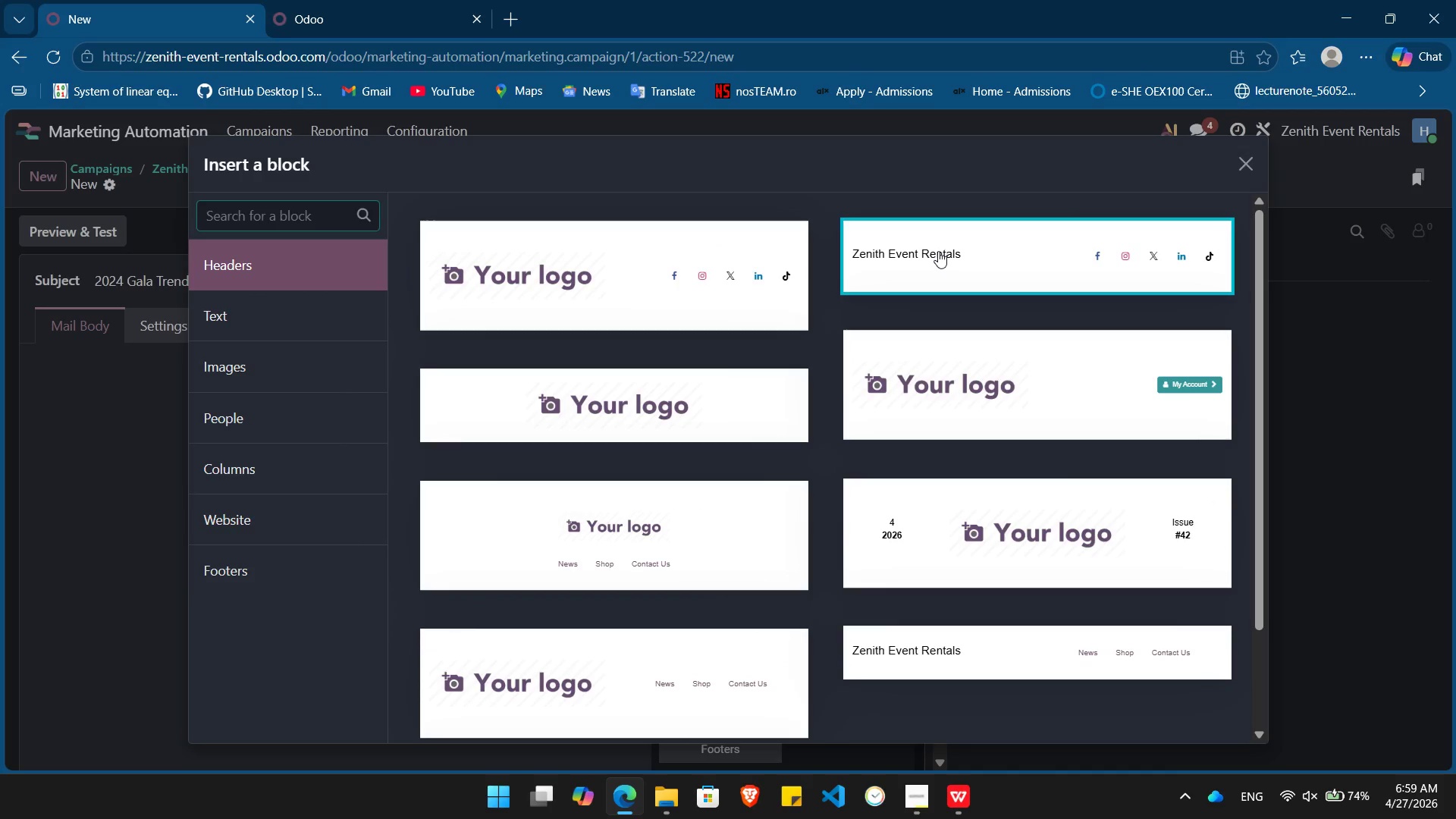 
left_click([938, 244])
 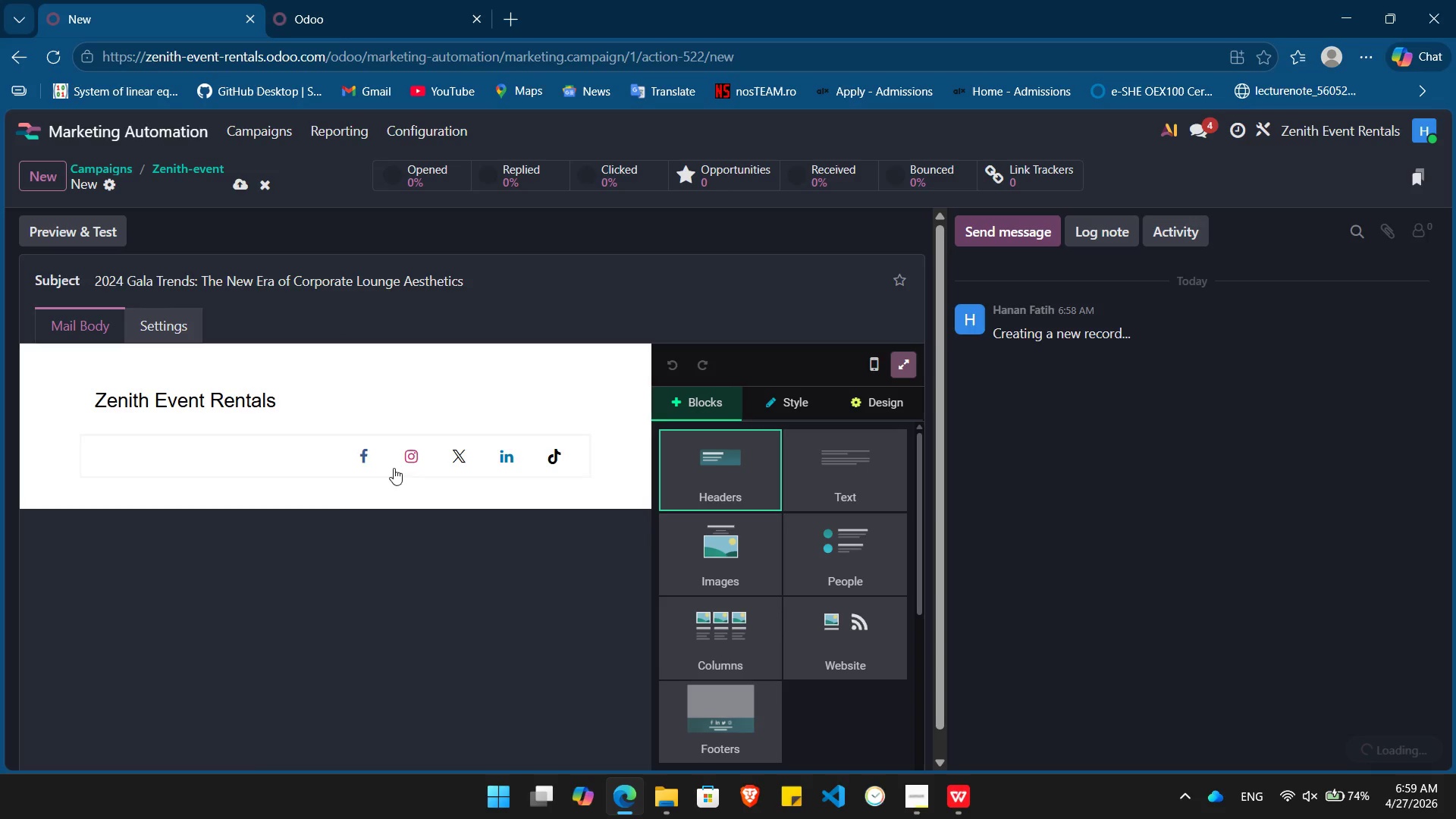 
left_click([391, 466])
 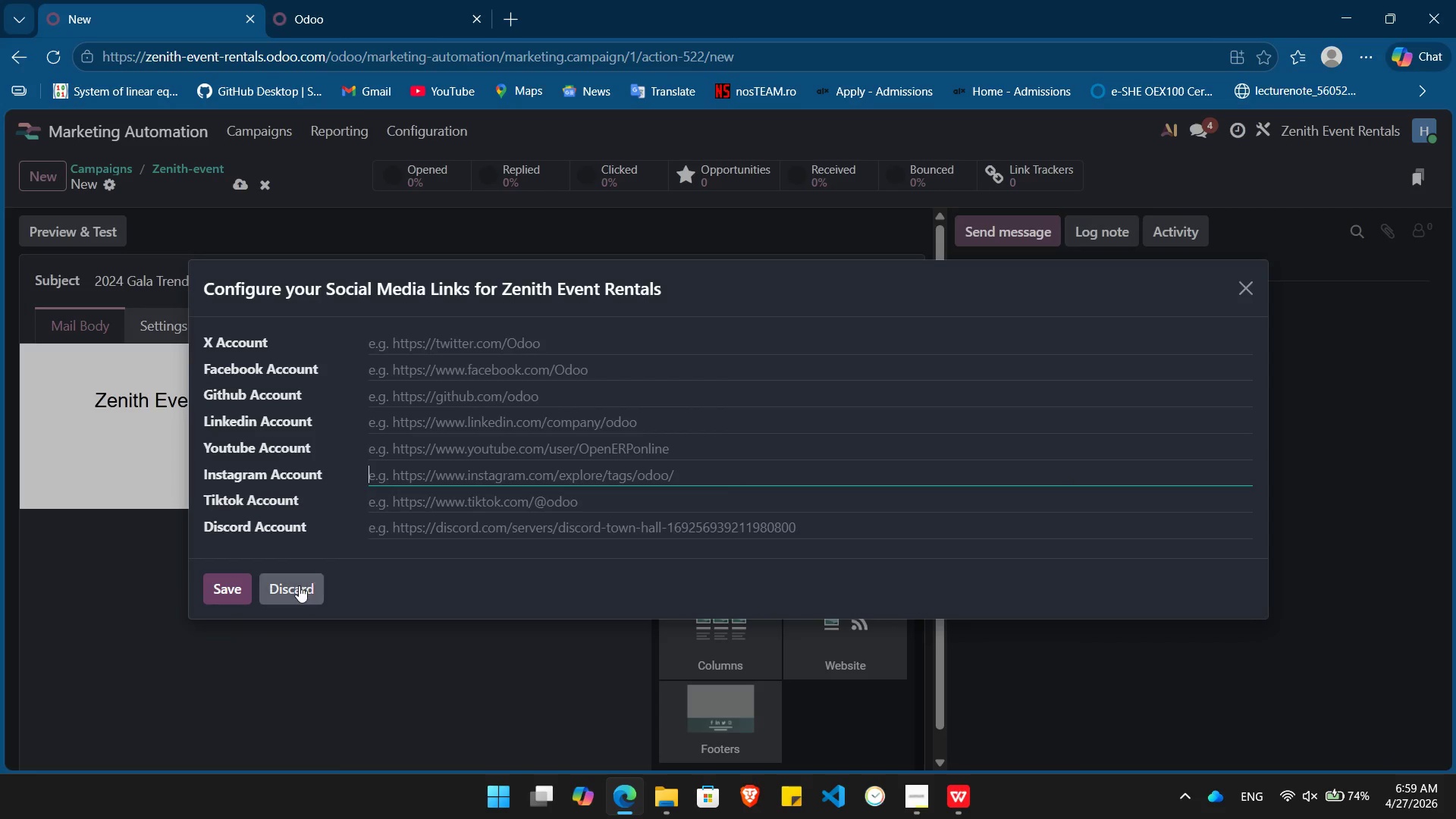 
left_click([294, 591])
 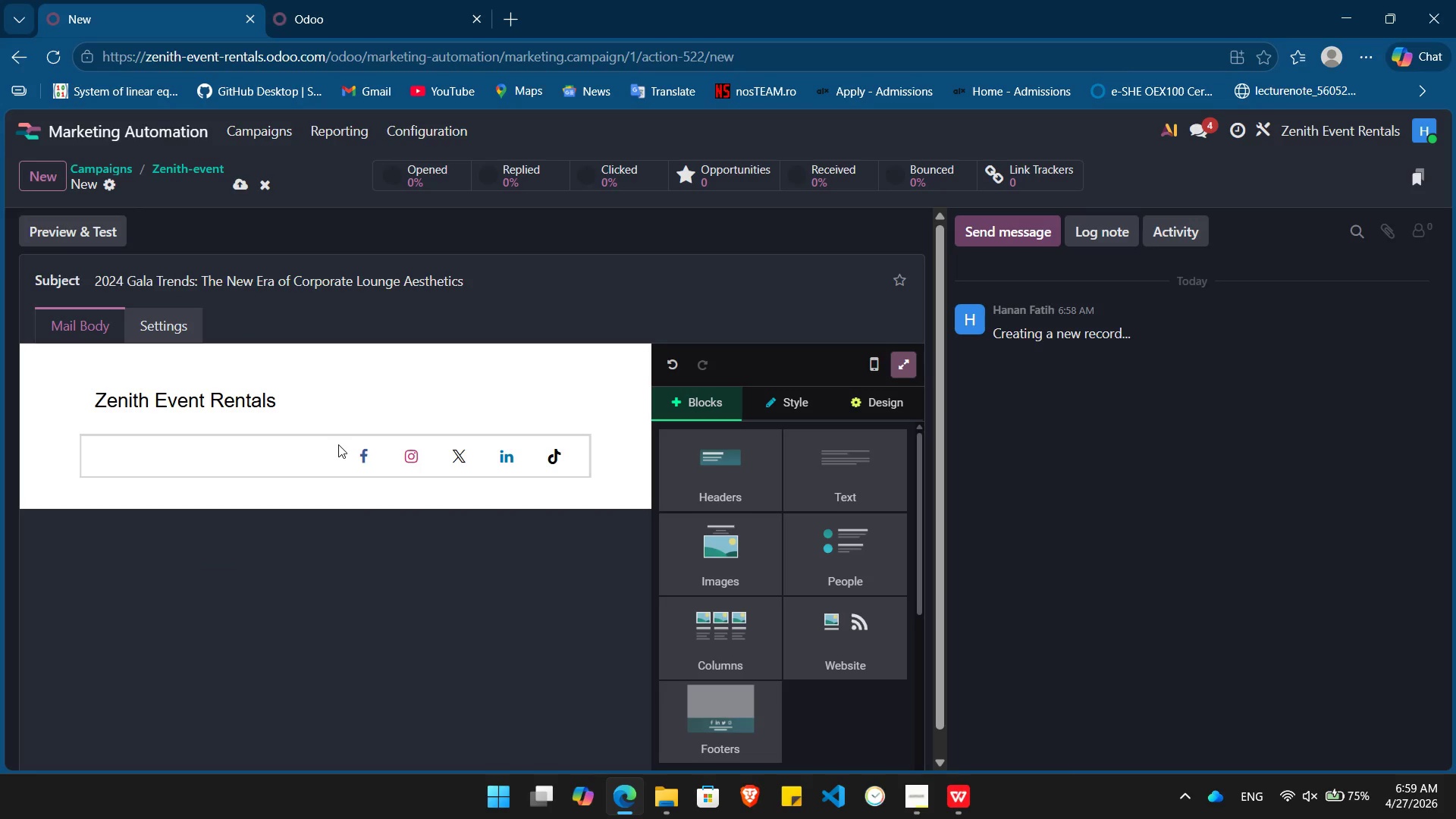 
left_click([338, 444])
 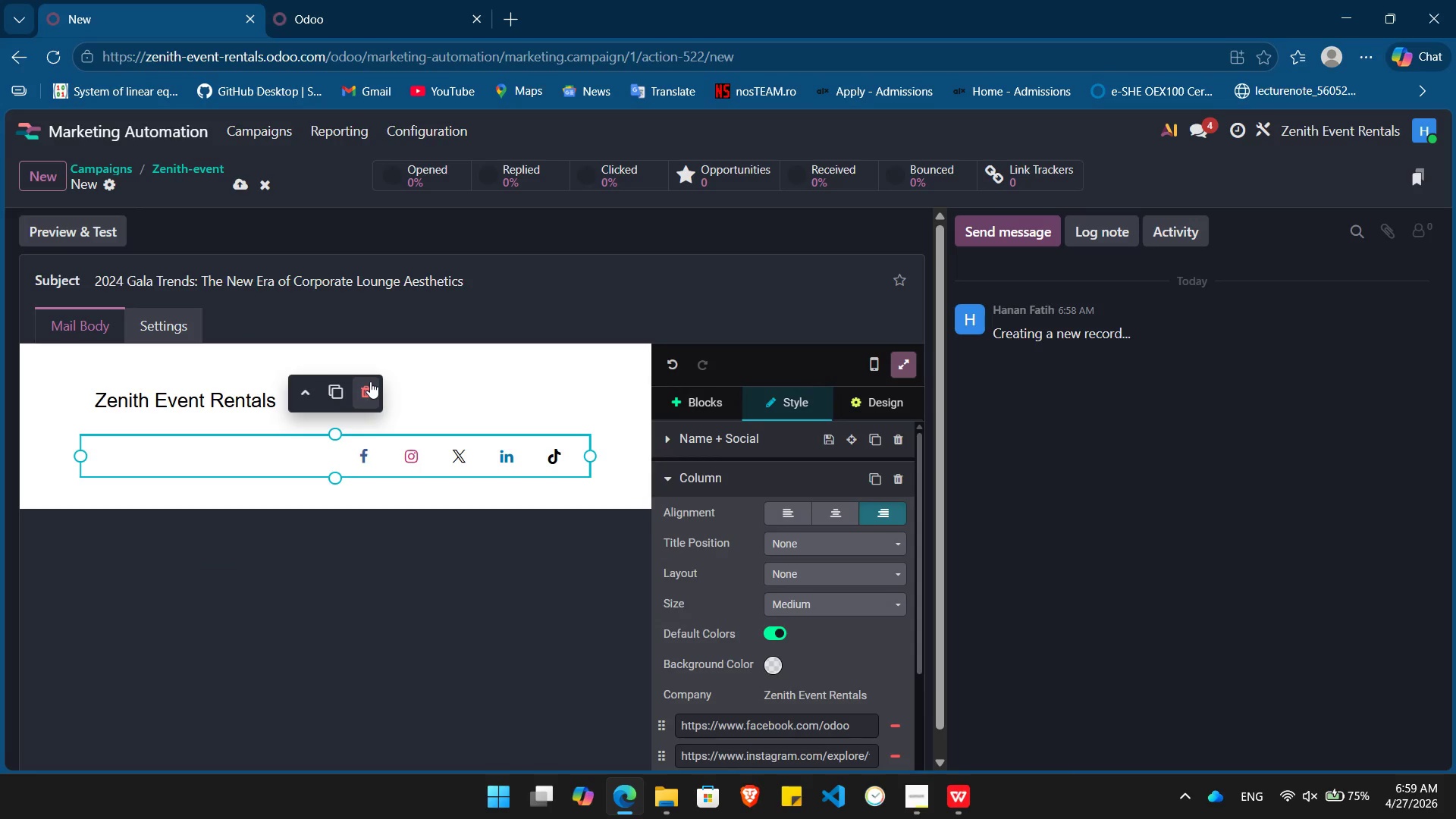 
left_click([370, 381])
 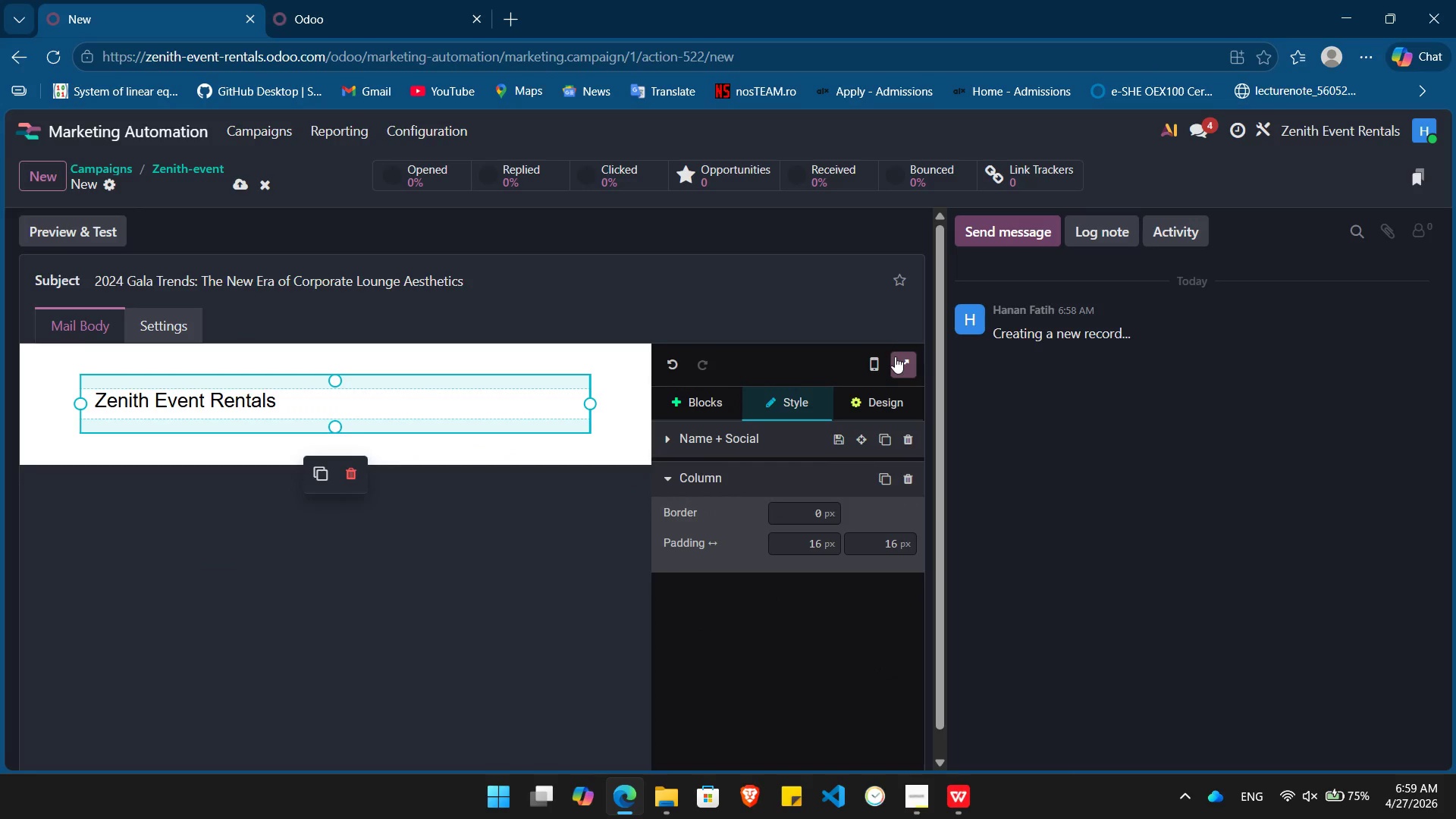 
left_click([893, 356])
 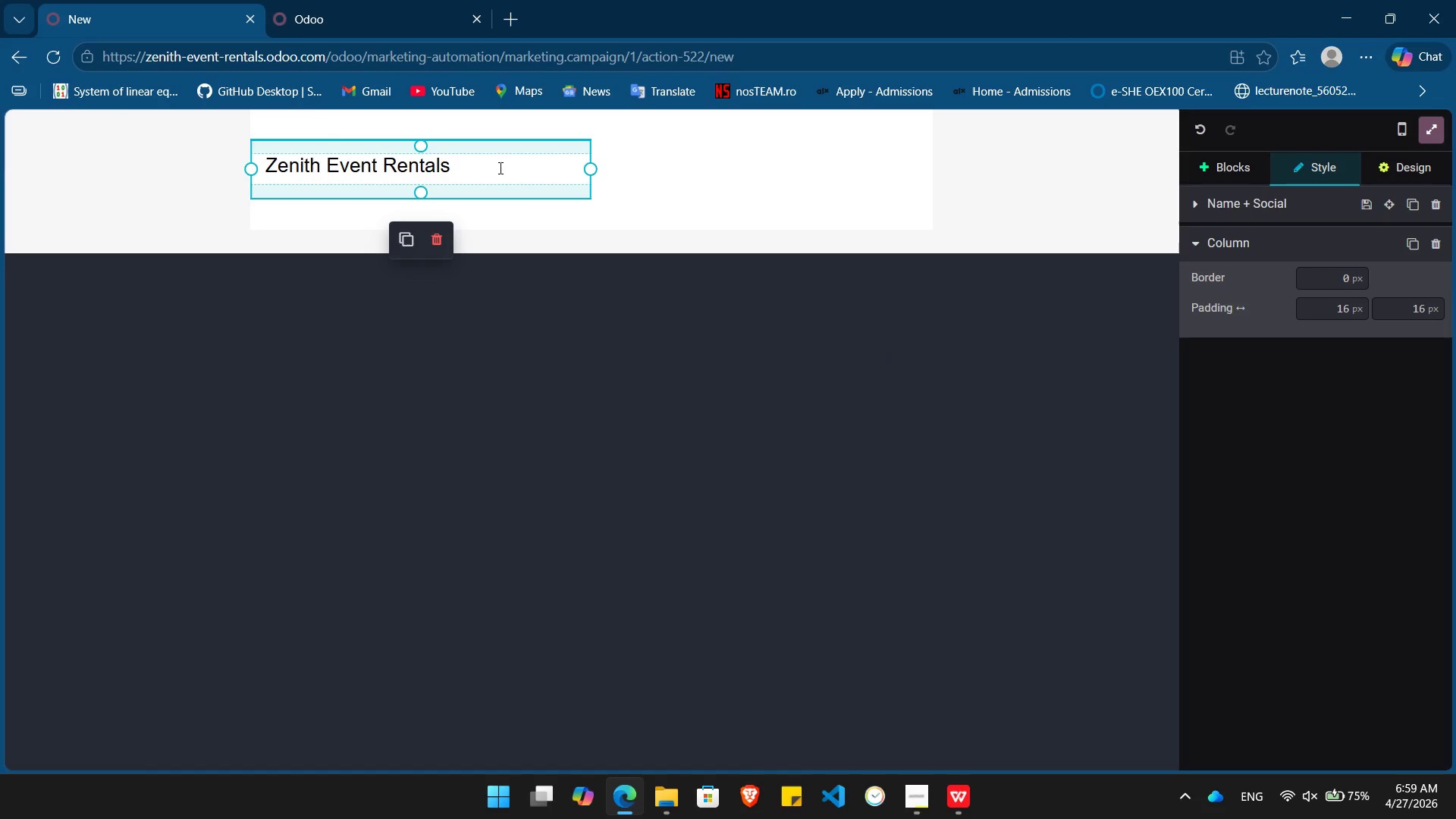 
double_click([487, 171])
 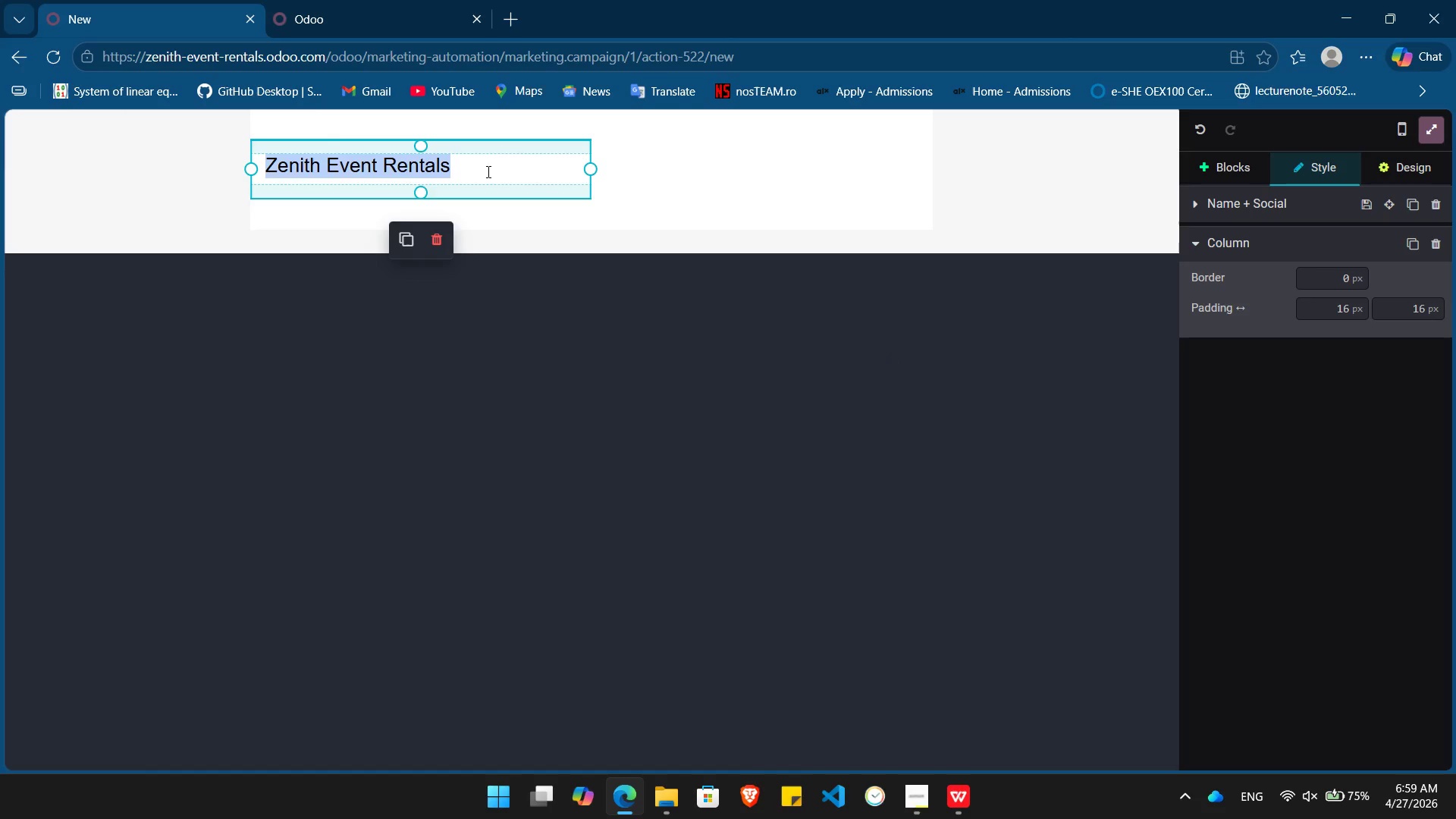 
triple_click([487, 171])
 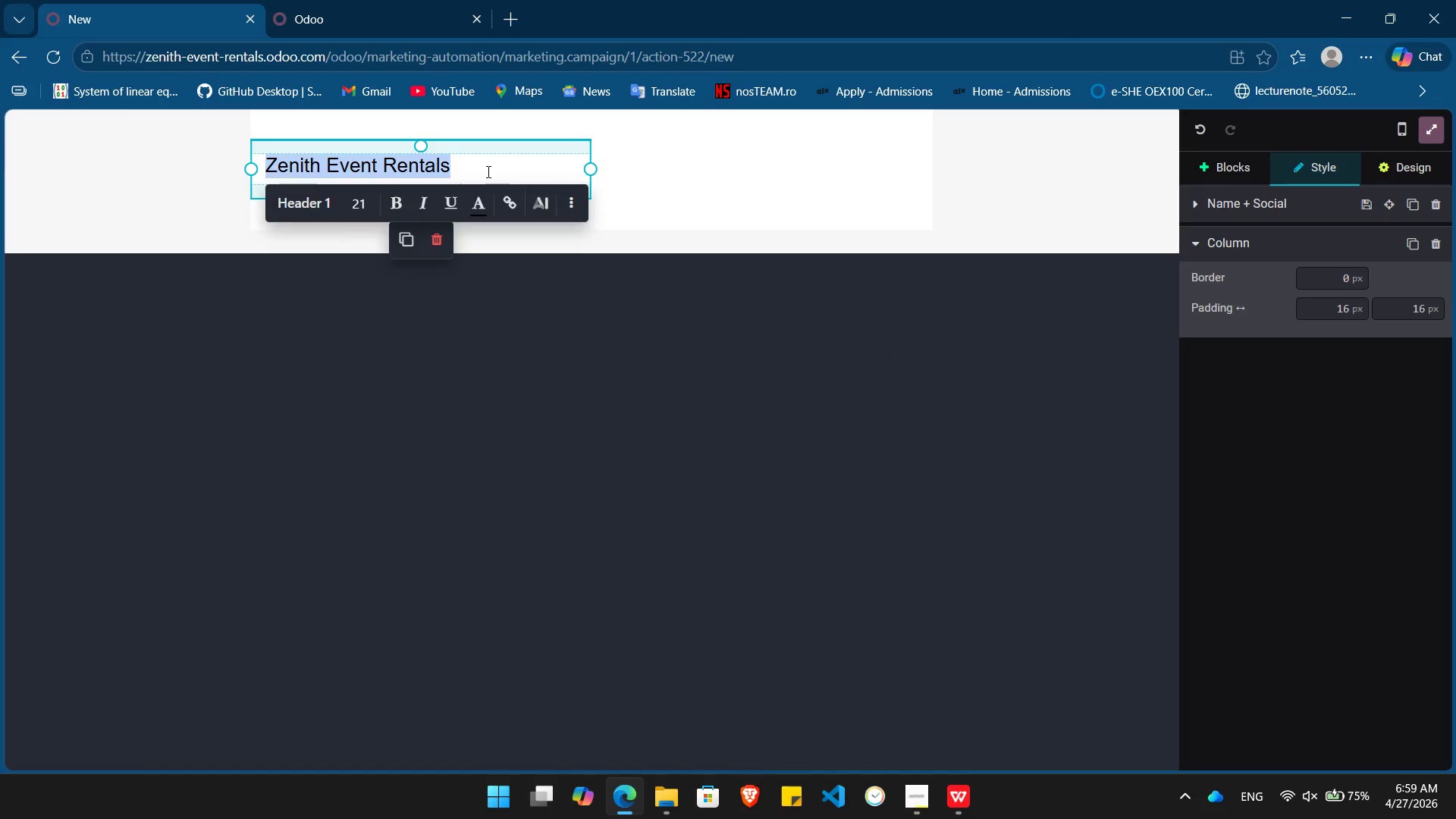 
key(Control+B)
 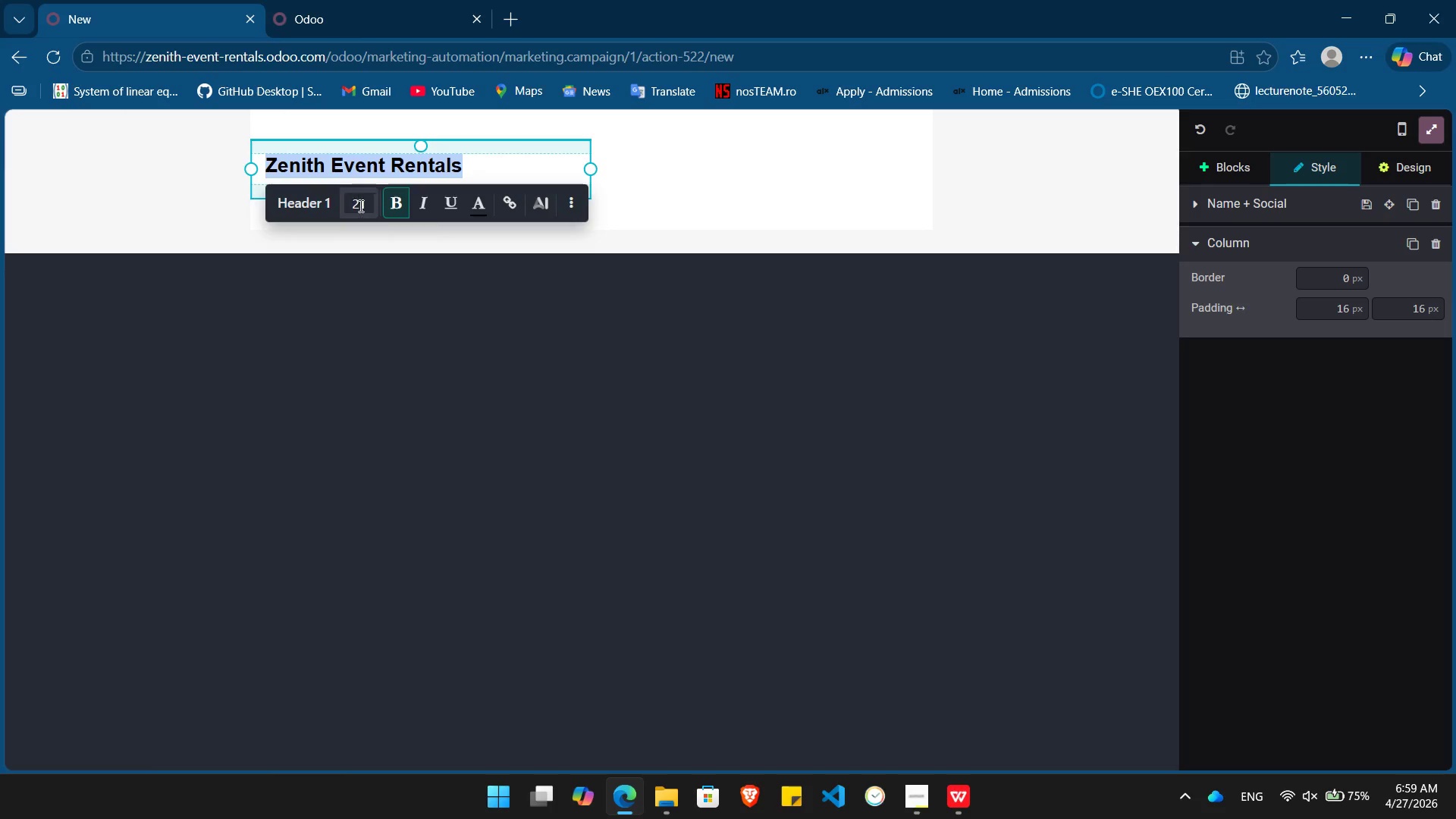 
left_click([359, 206])
 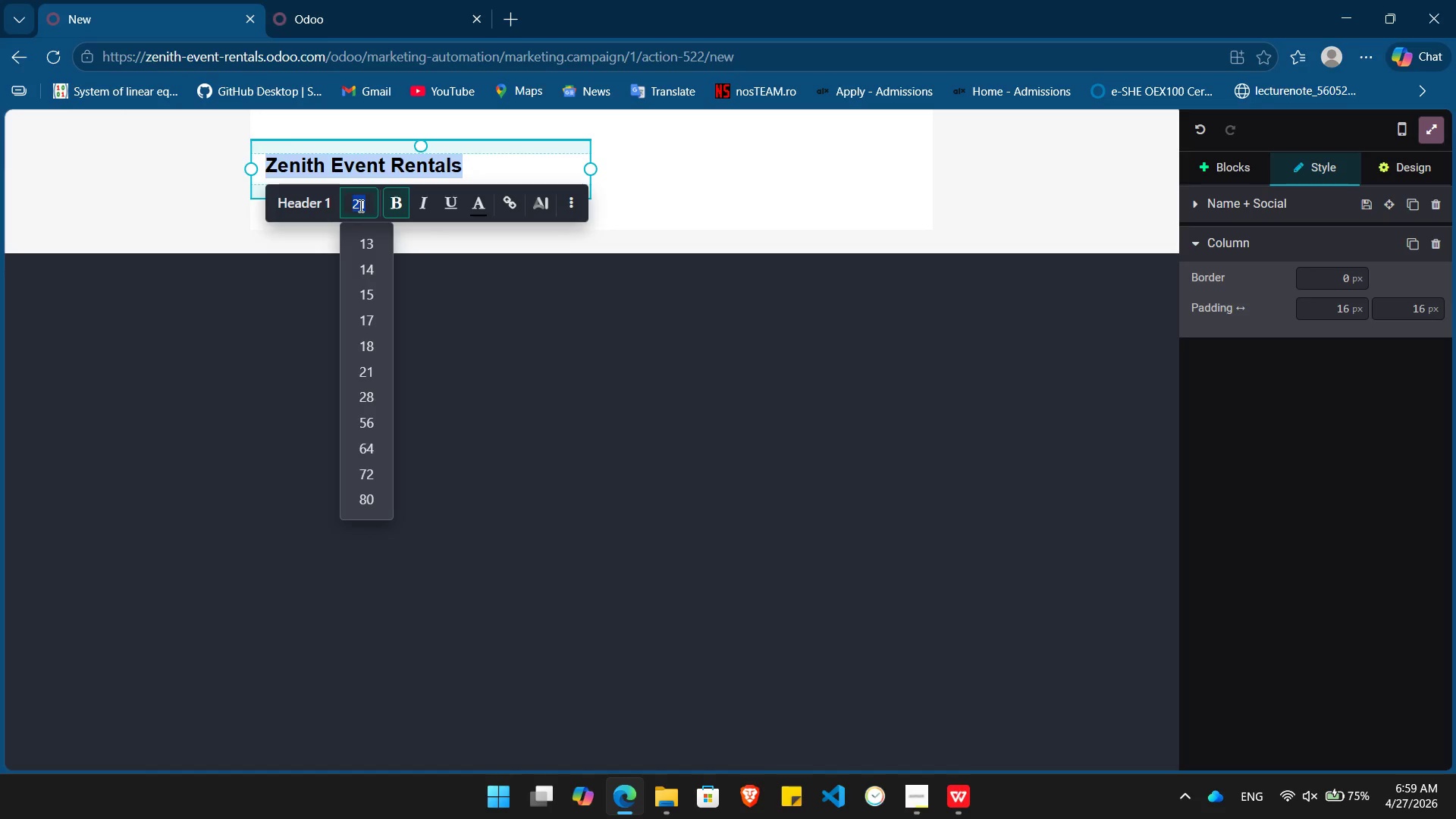 
key(Numpad3)
 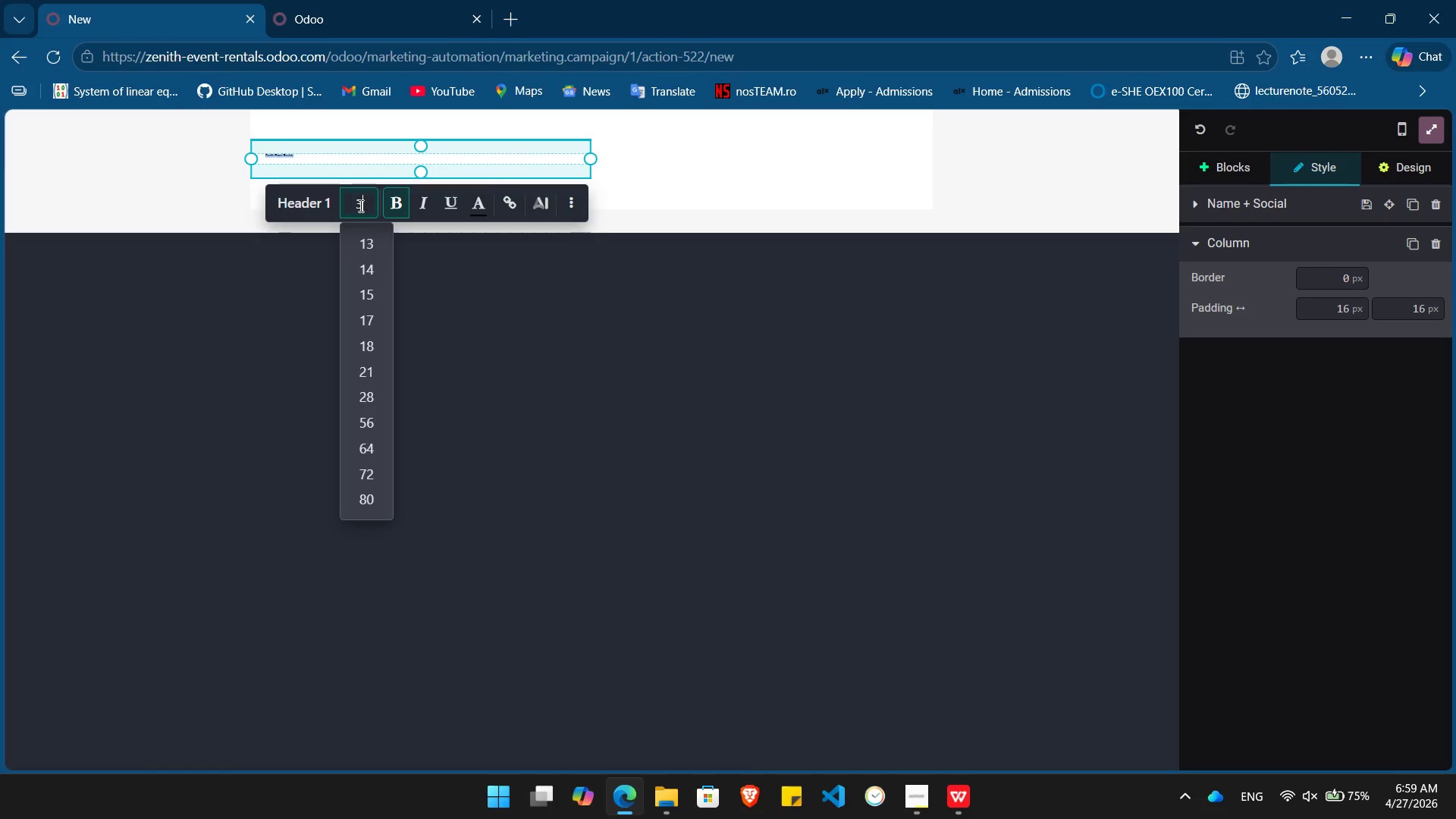 
key(Numpad0)
 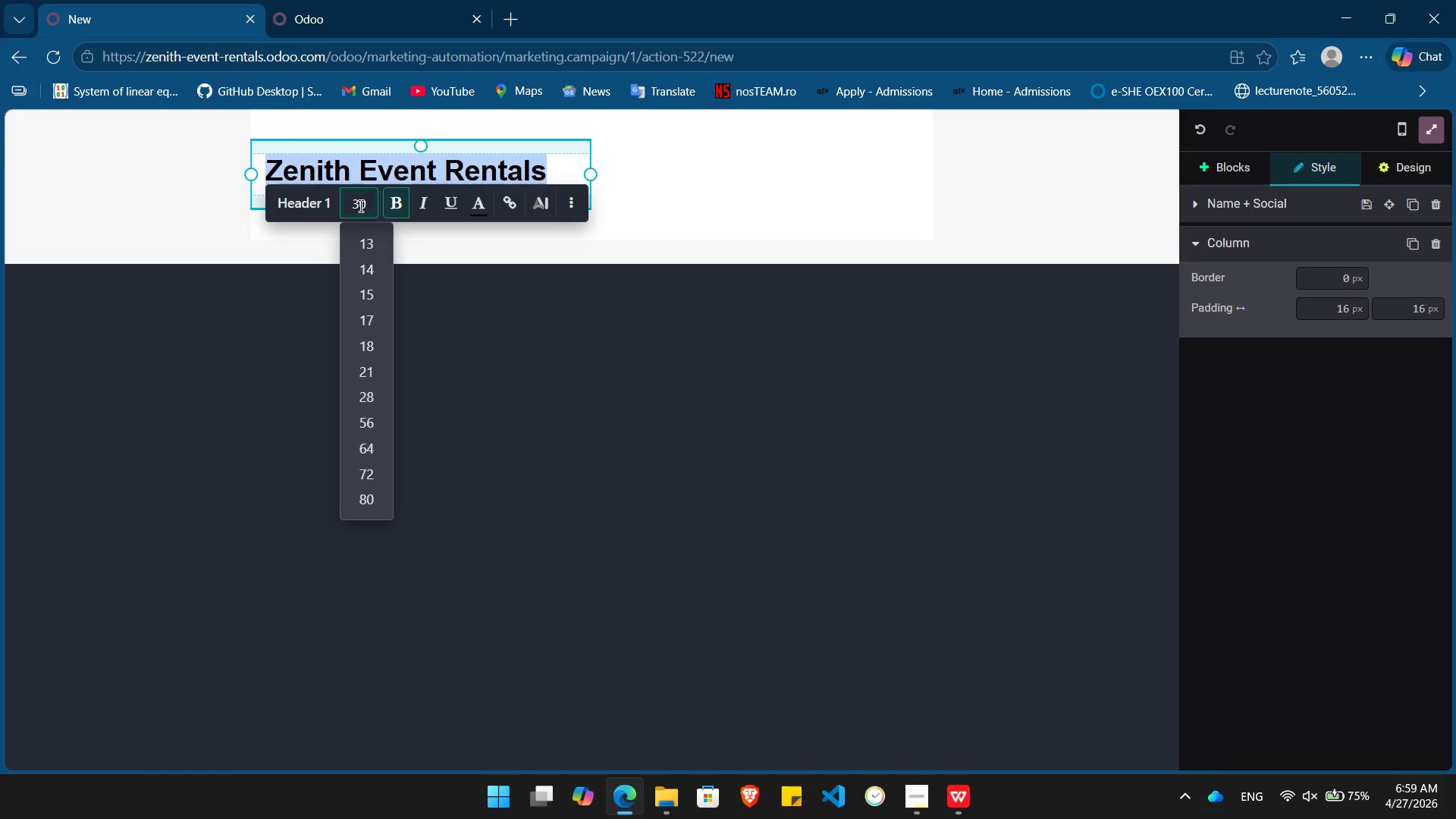 
key(Enter)
 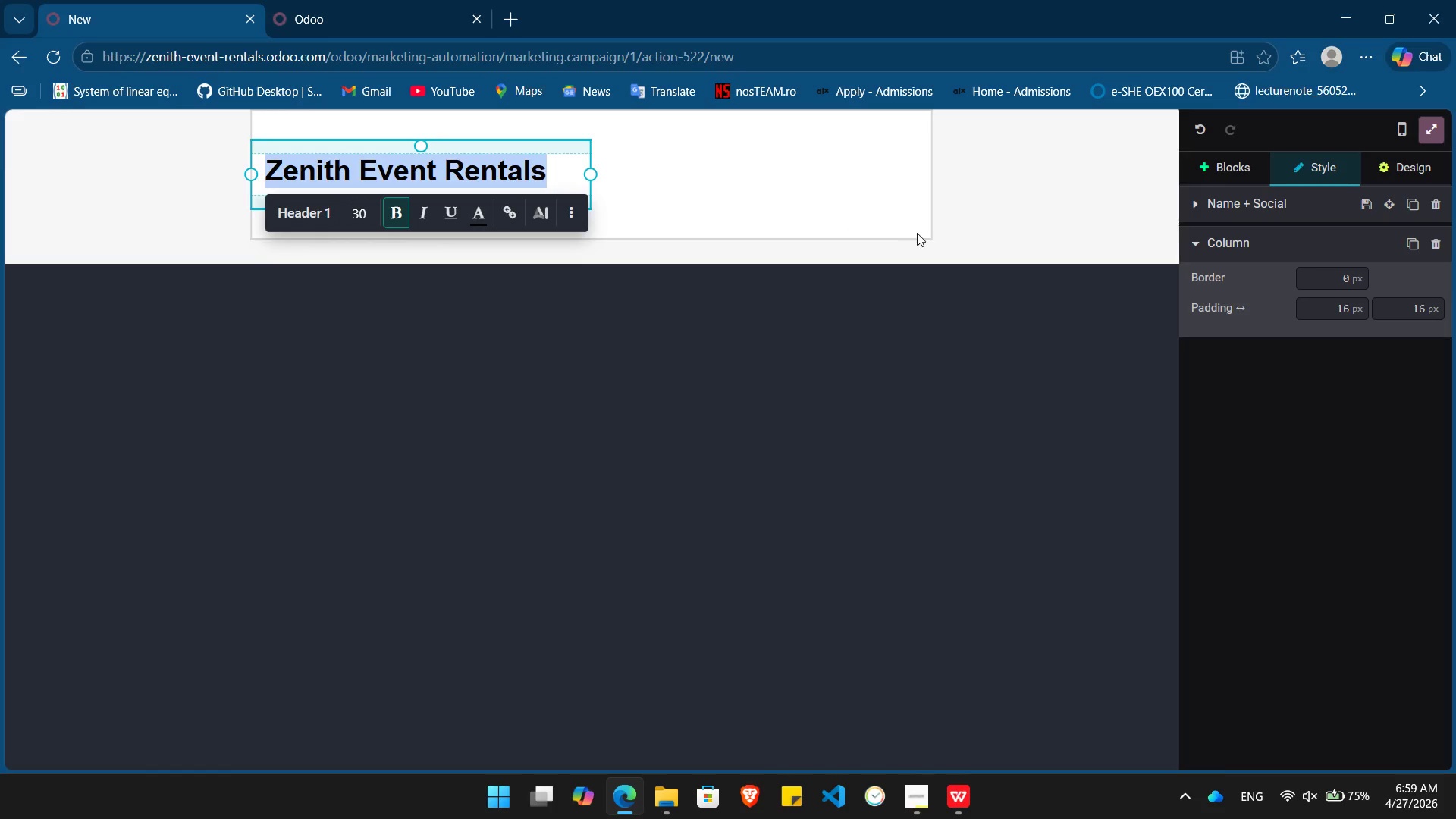 
left_click([971, 223])
 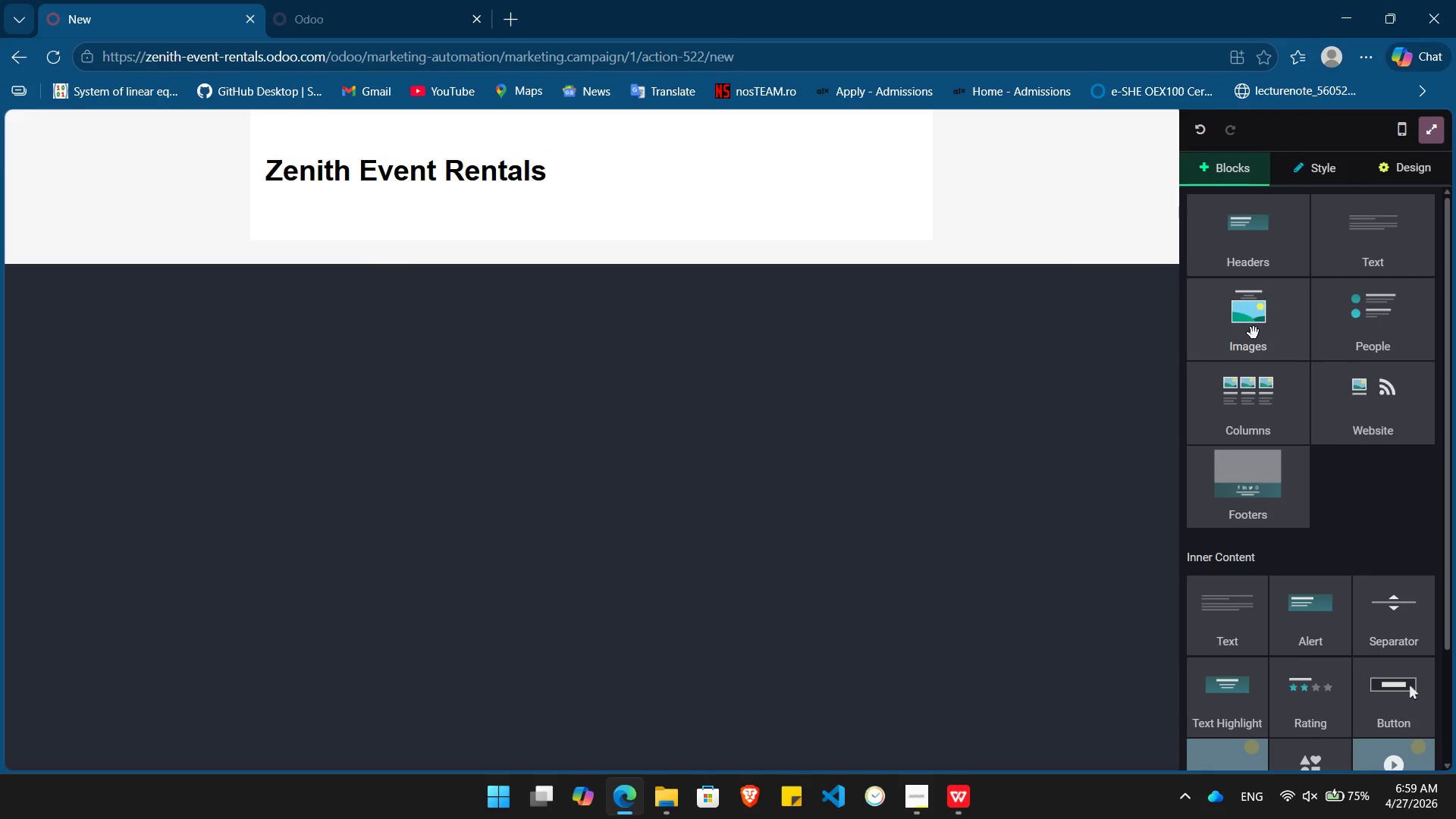 
left_click_drag(start_coordinate=[1255, 336], to_coordinate=[623, 244])
 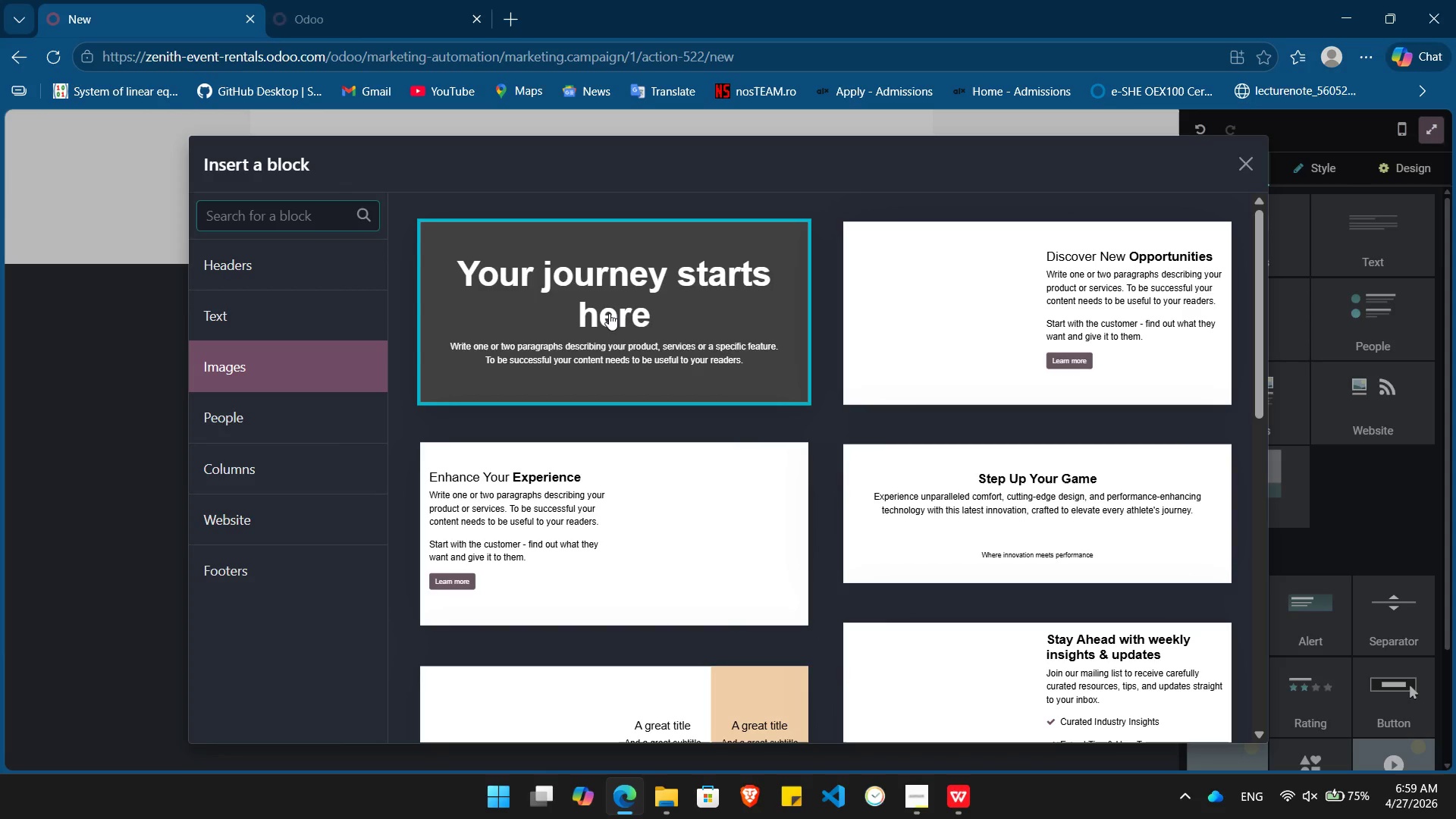 
left_click([609, 316])
 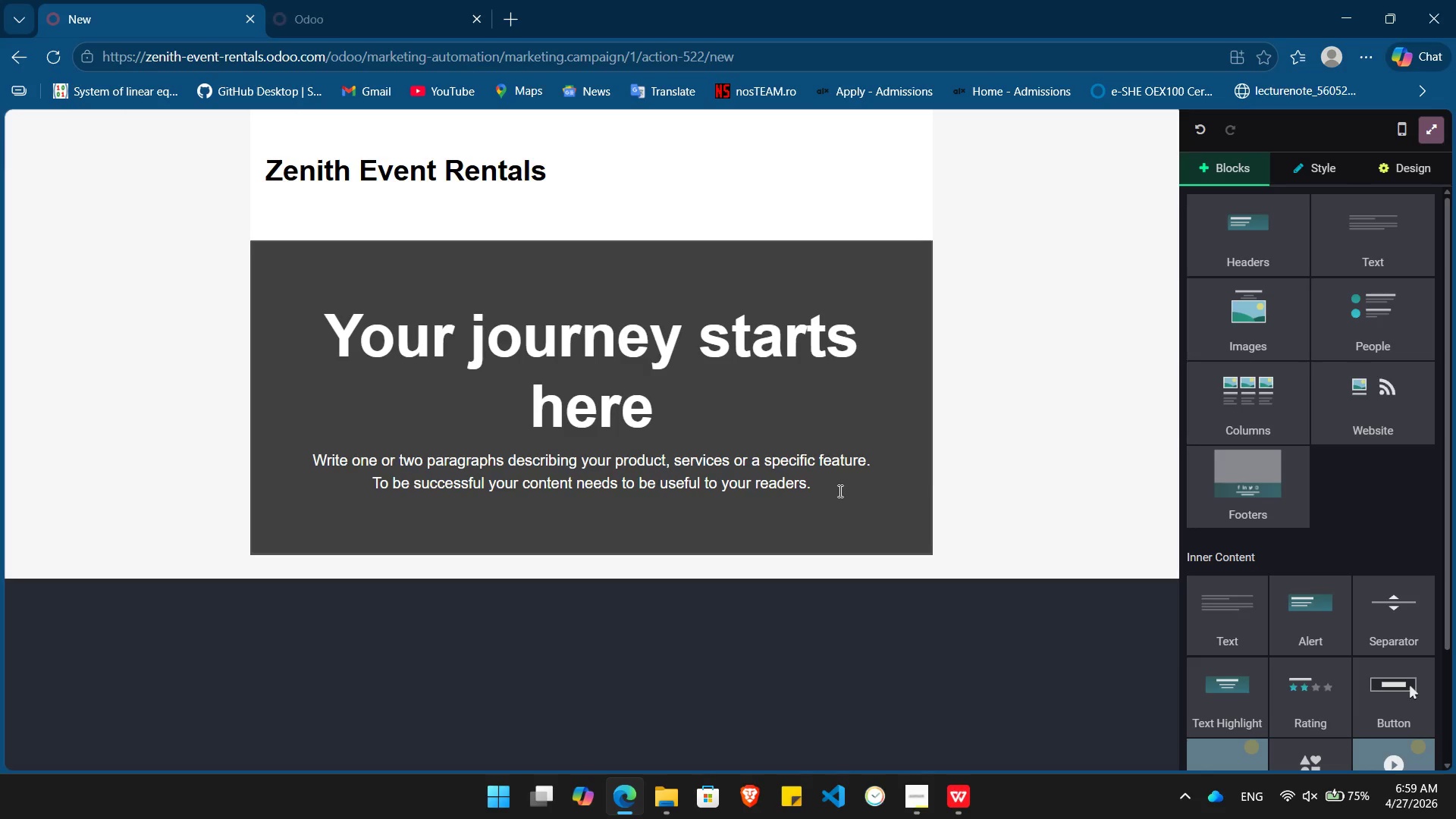 
left_click_drag(start_coordinate=[835, 494], to_coordinate=[496, 471])
 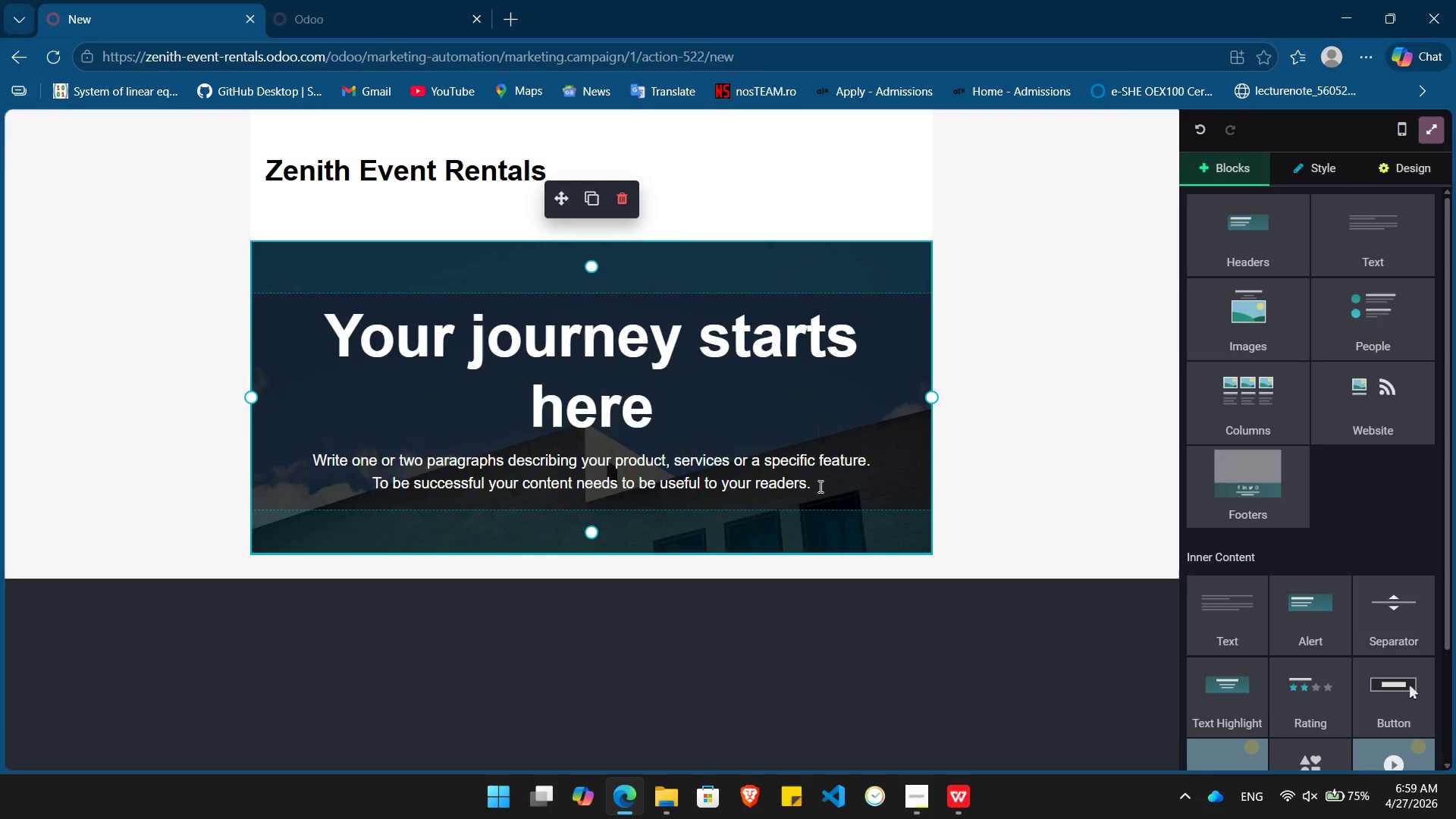 
left_click_drag(start_coordinate=[819, 486], to_coordinate=[679, 410])
 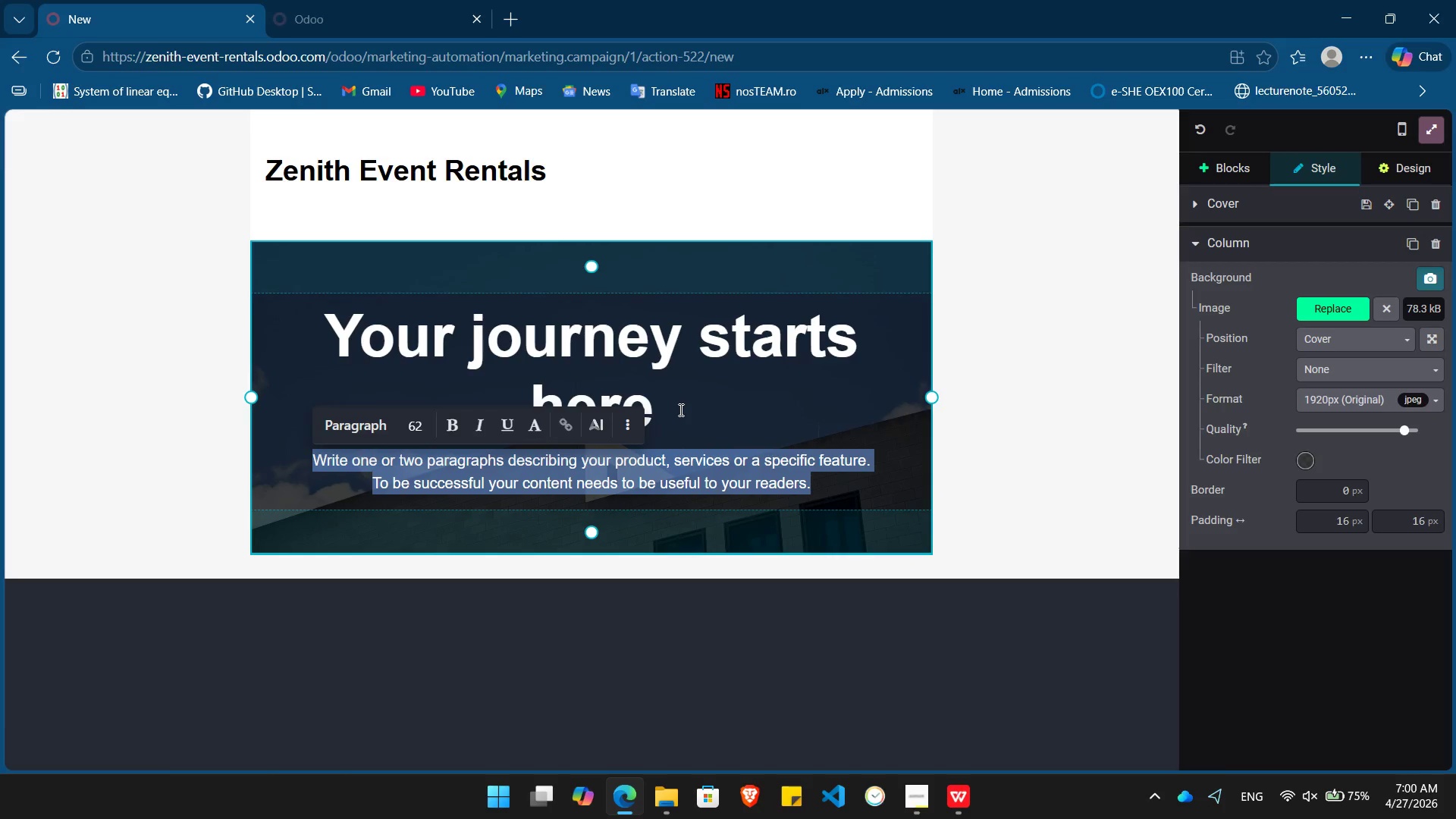 
key(Backspace)
 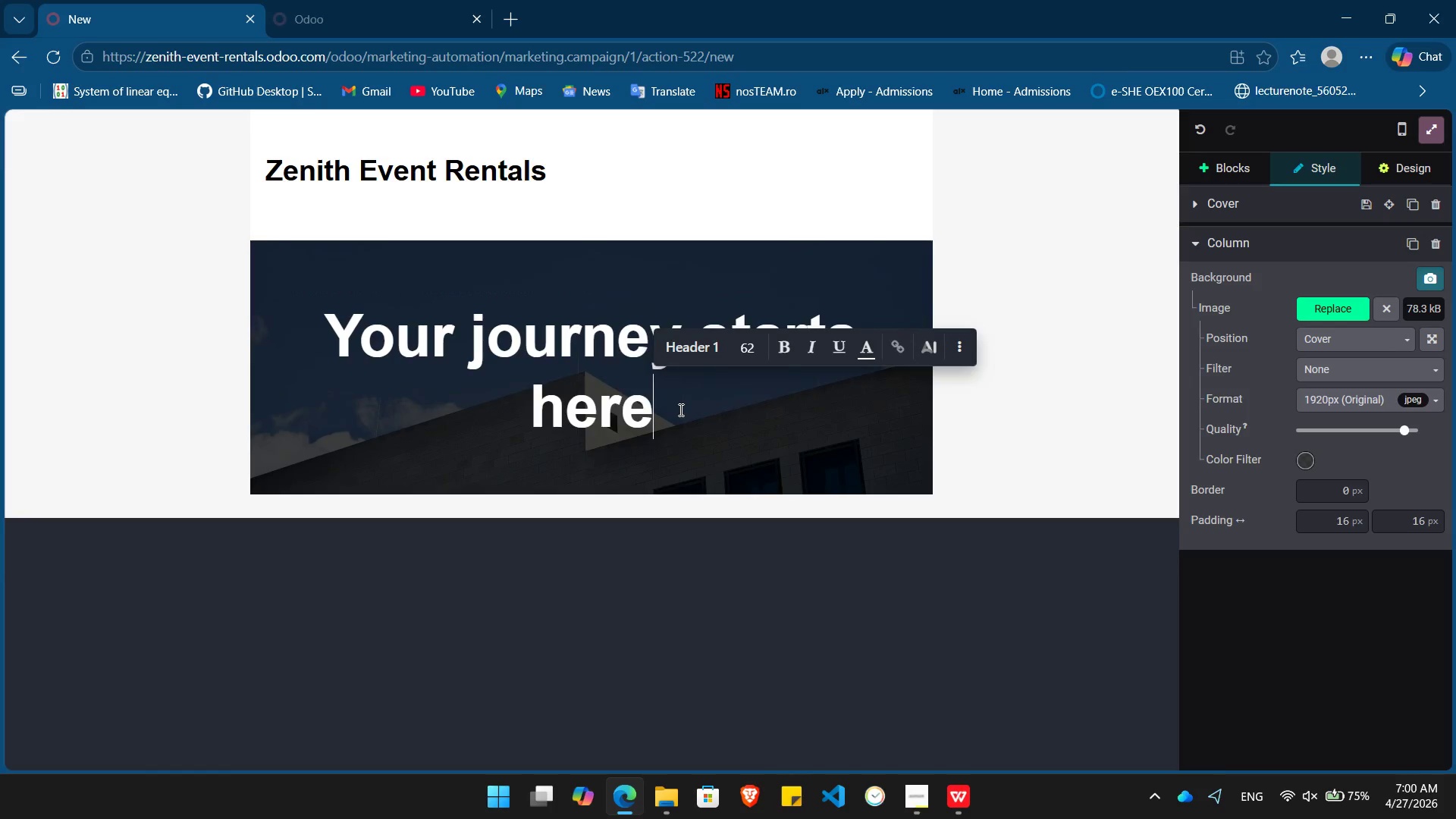 
key(Shift+ArrowUp)
 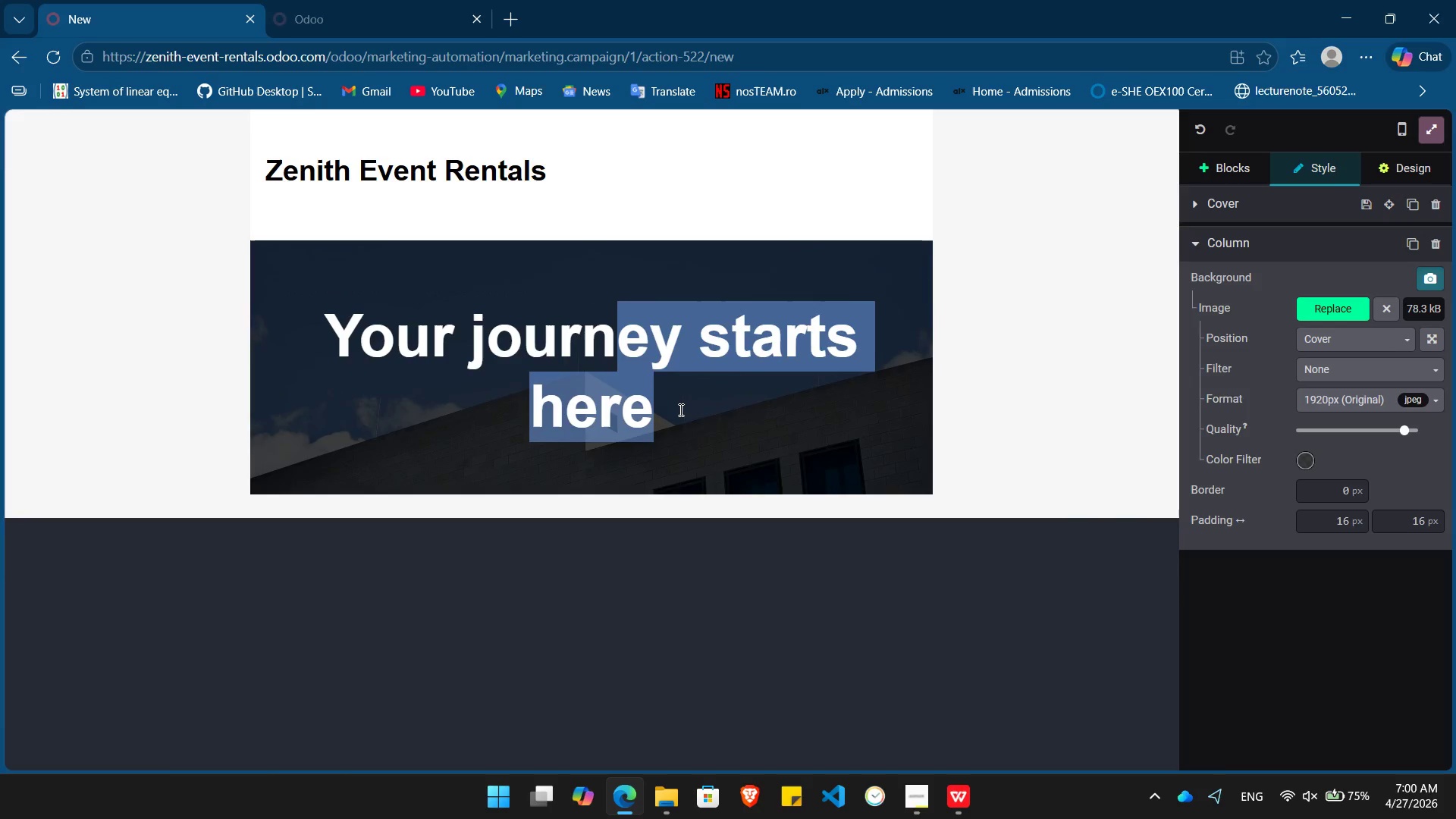 
hold_key(key=ArrowLeft, duration=0.8)
 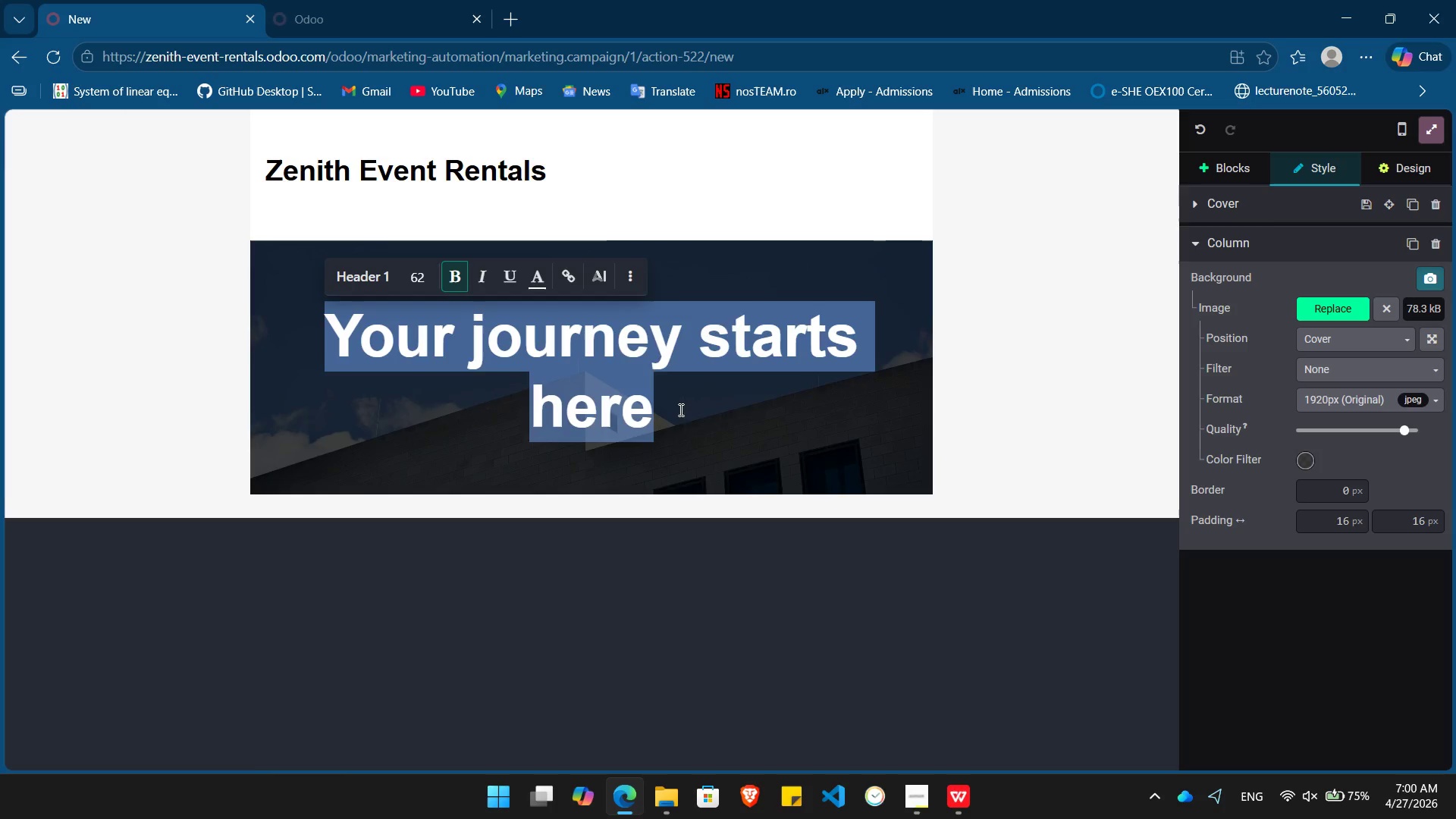 
key(Backspace)
type(Discpver the shift)
 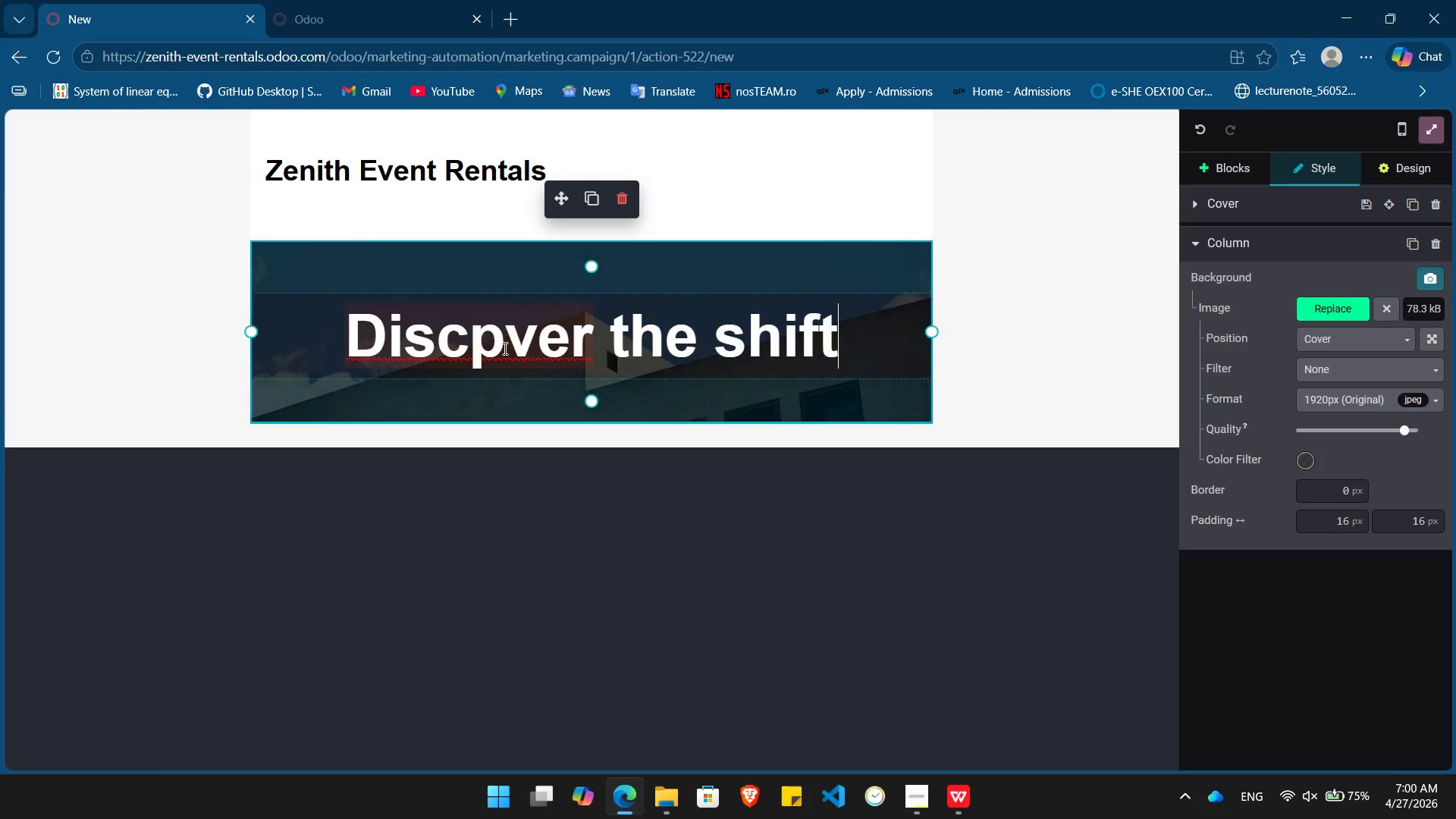 
left_click([504, 353])
 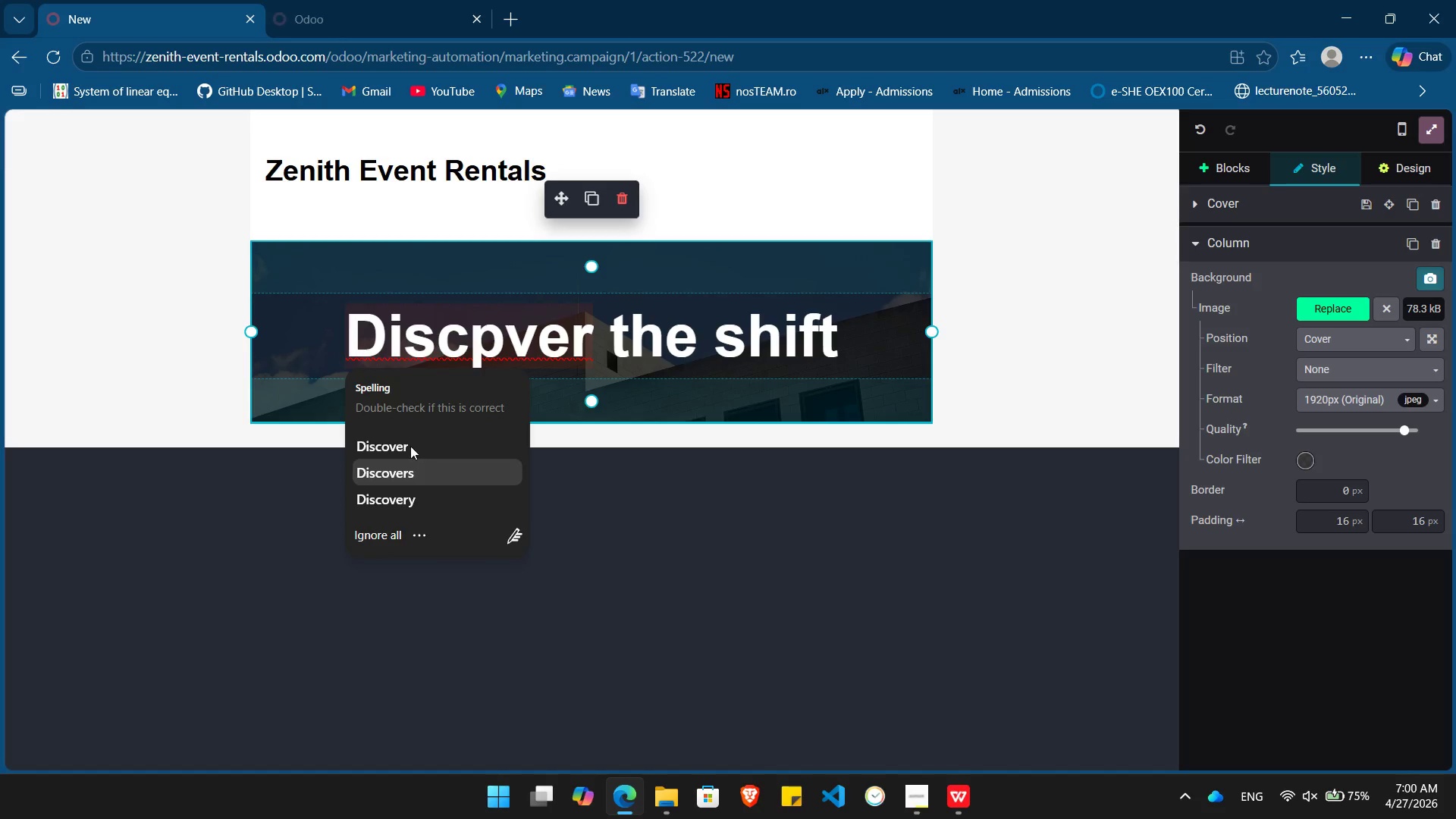 
left_click([406, 441])
 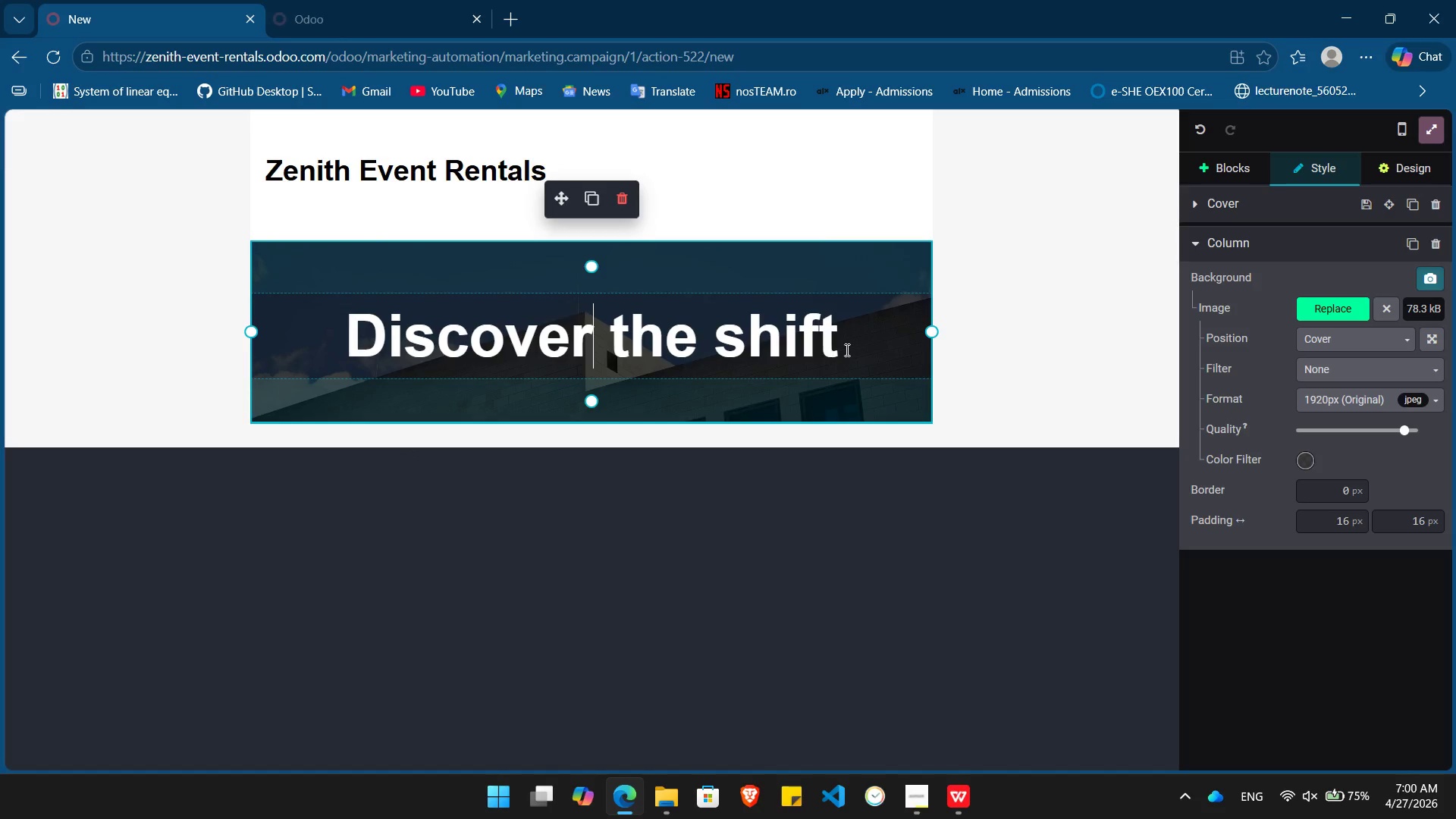 
left_click([847, 350])
 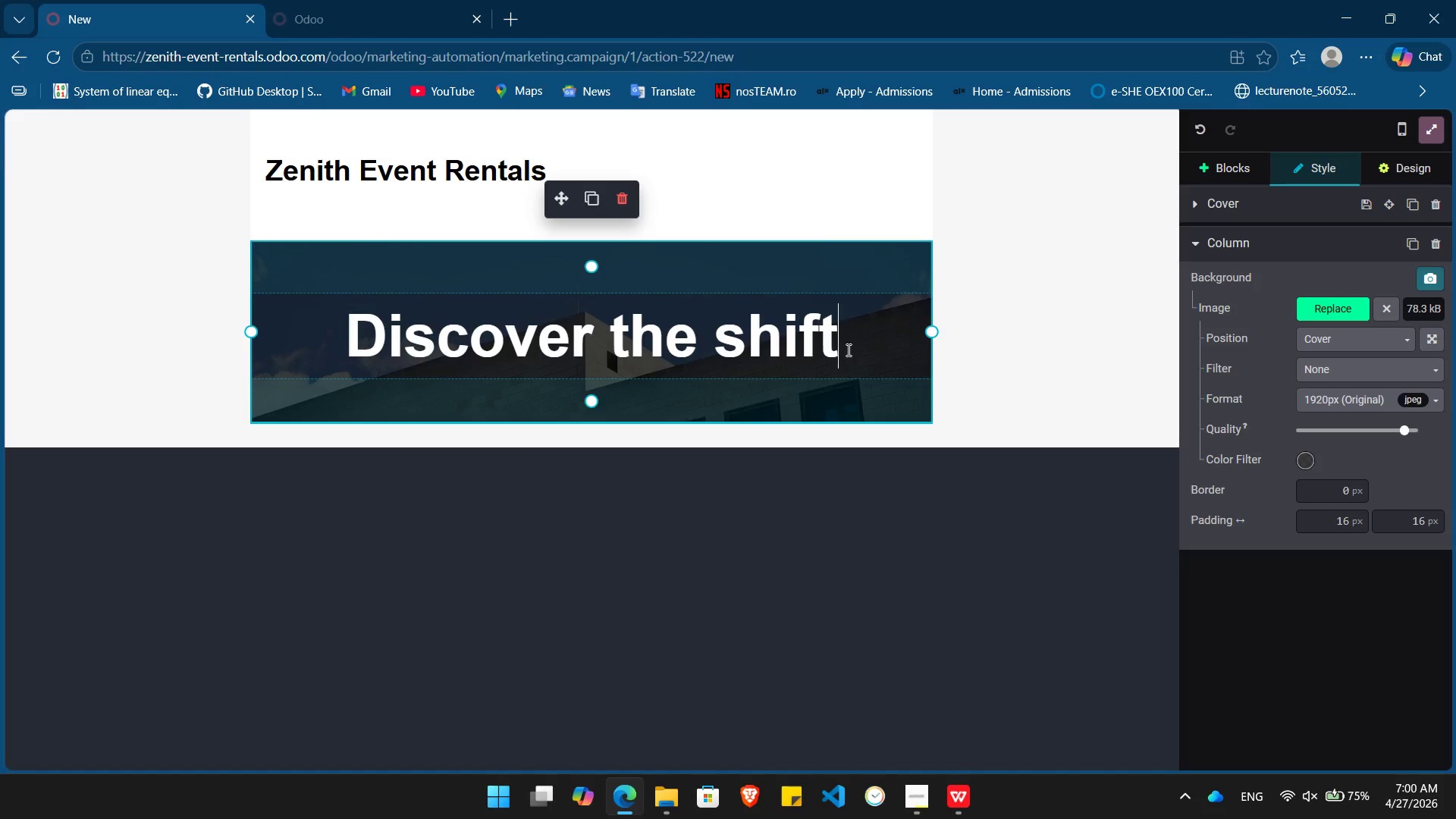 
type( toward modular luxury)
 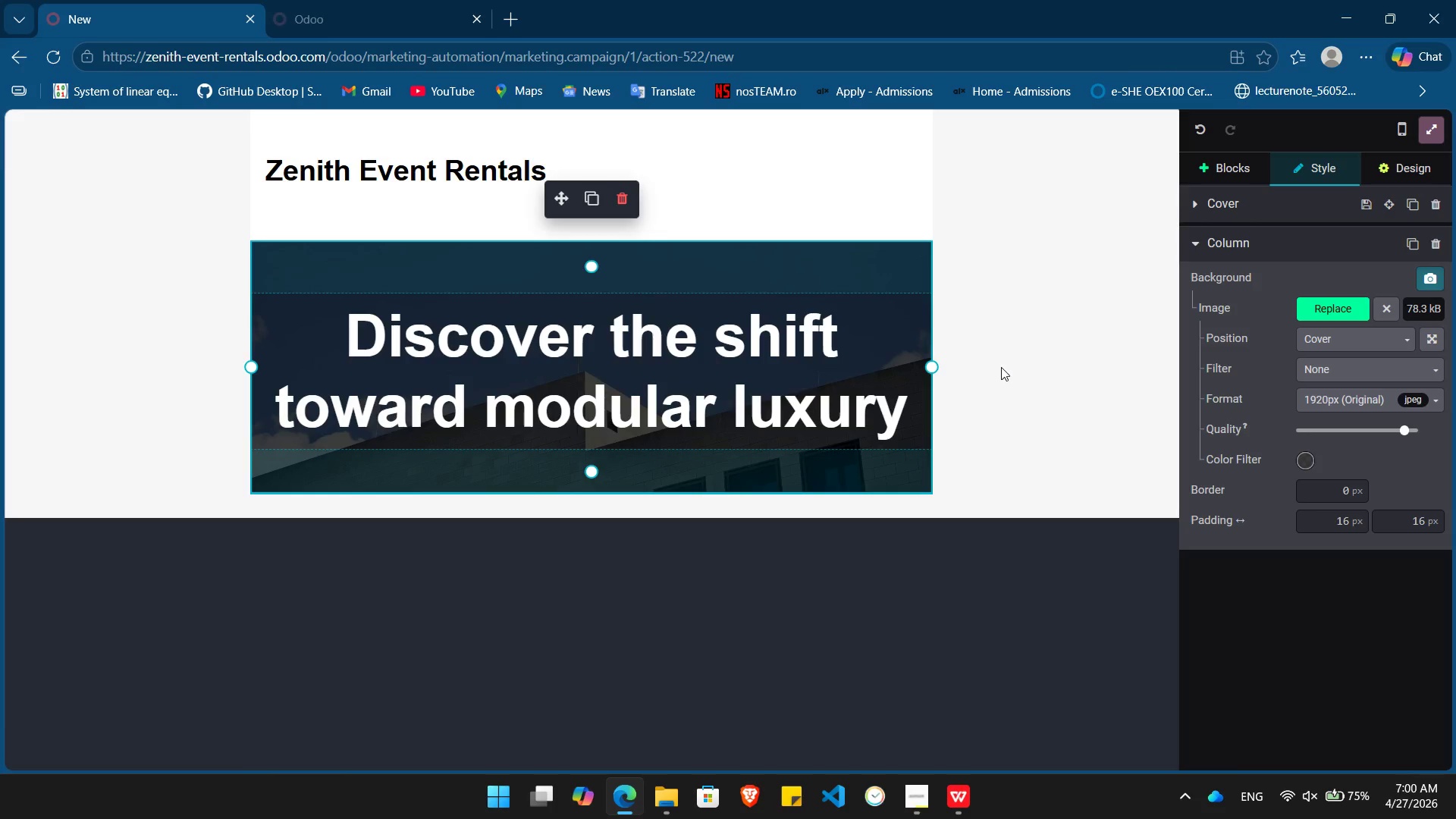 
wait(5.05)
 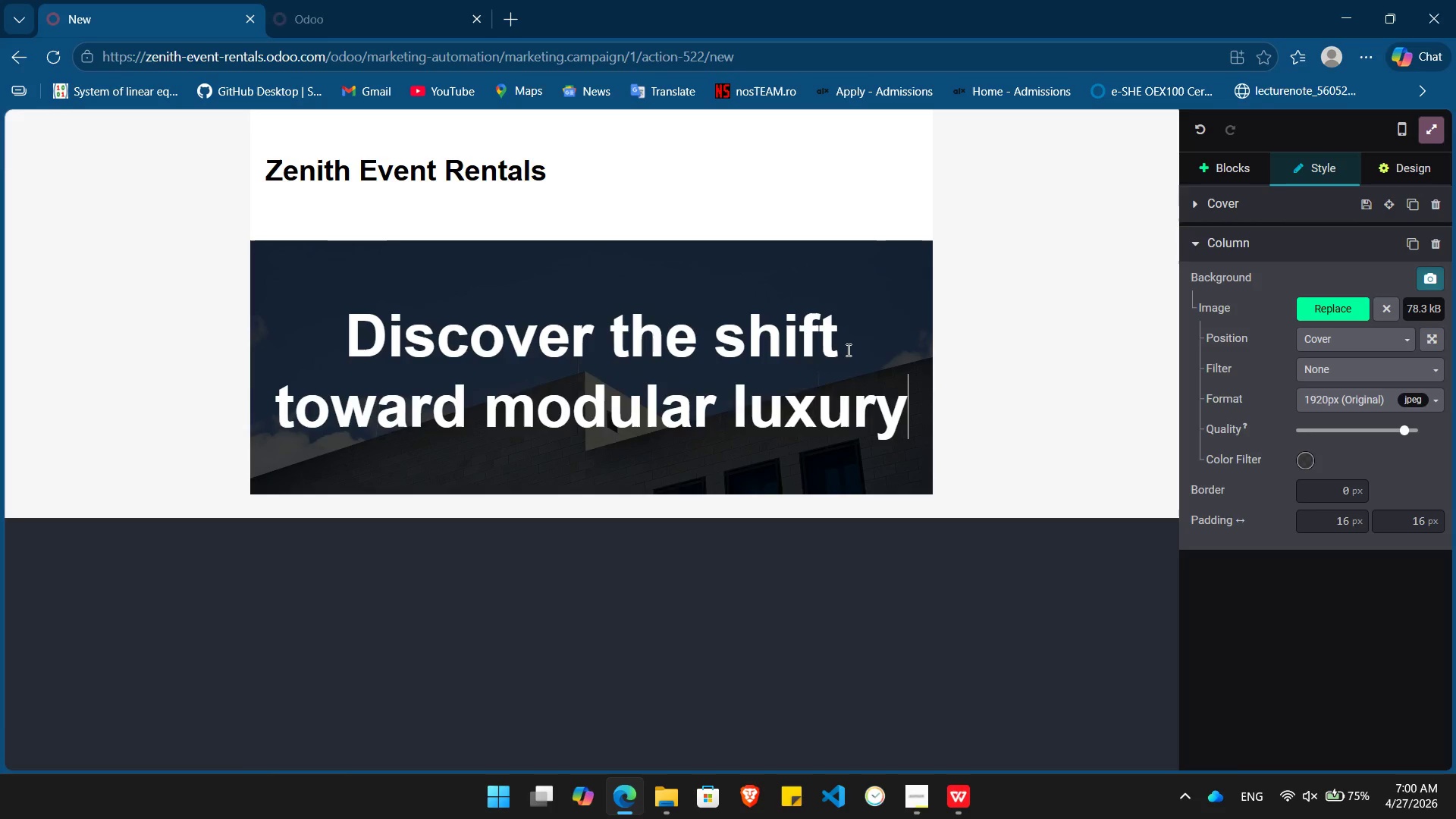 
left_click([1012, 369])
 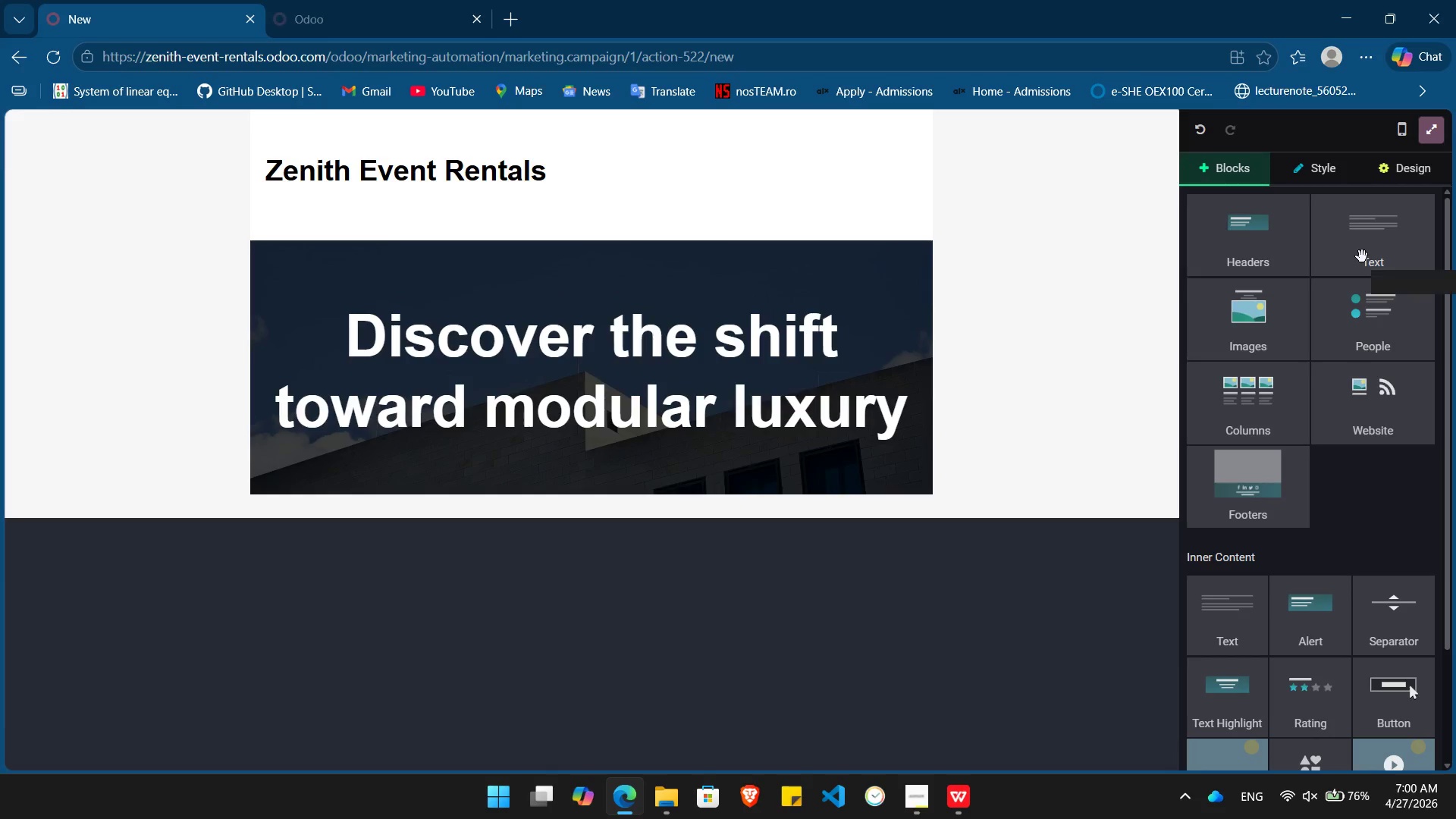 
left_click_drag(start_coordinate=[1362, 256], to_coordinate=[583, 485])
 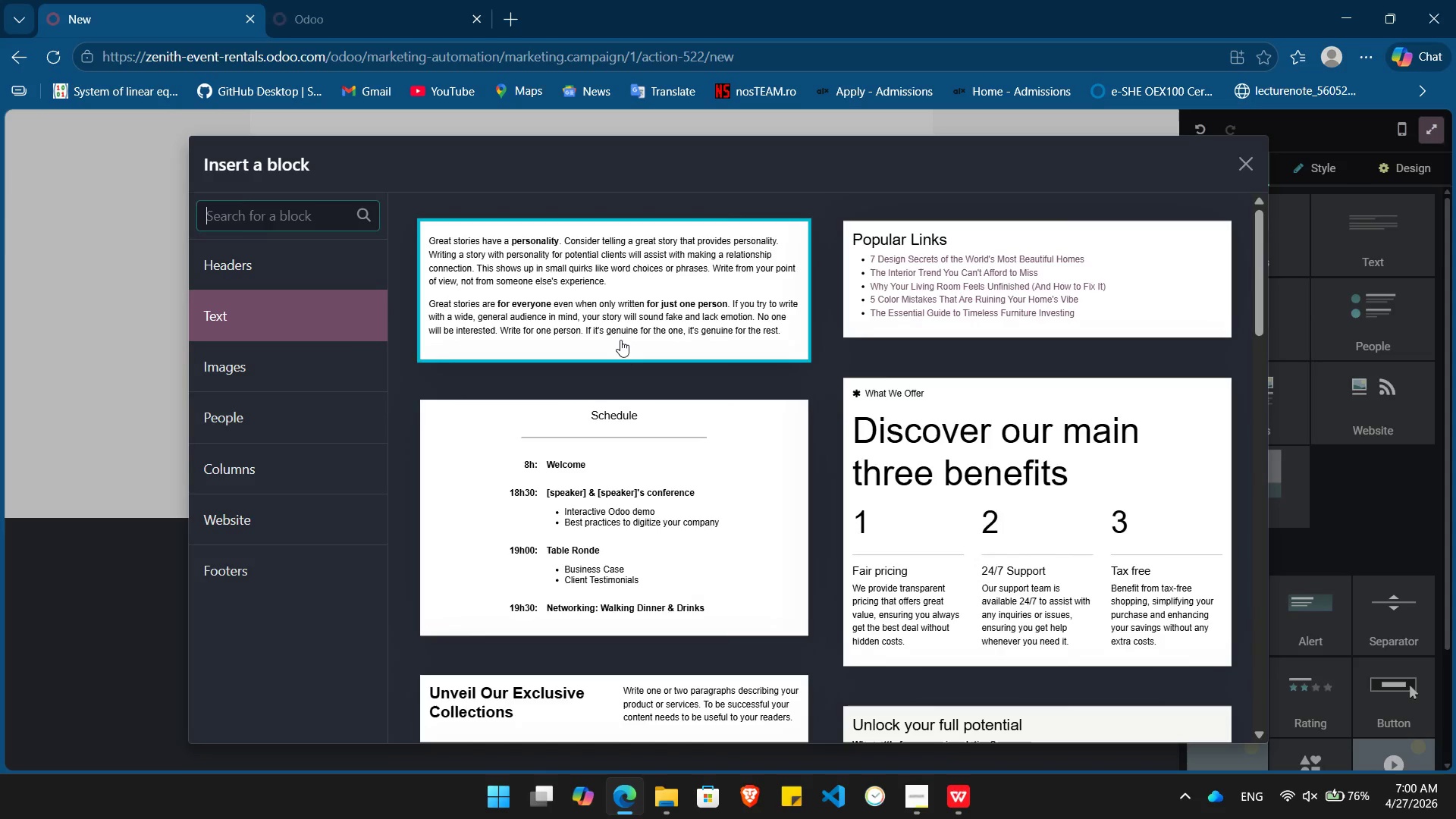 
left_click([618, 337])
 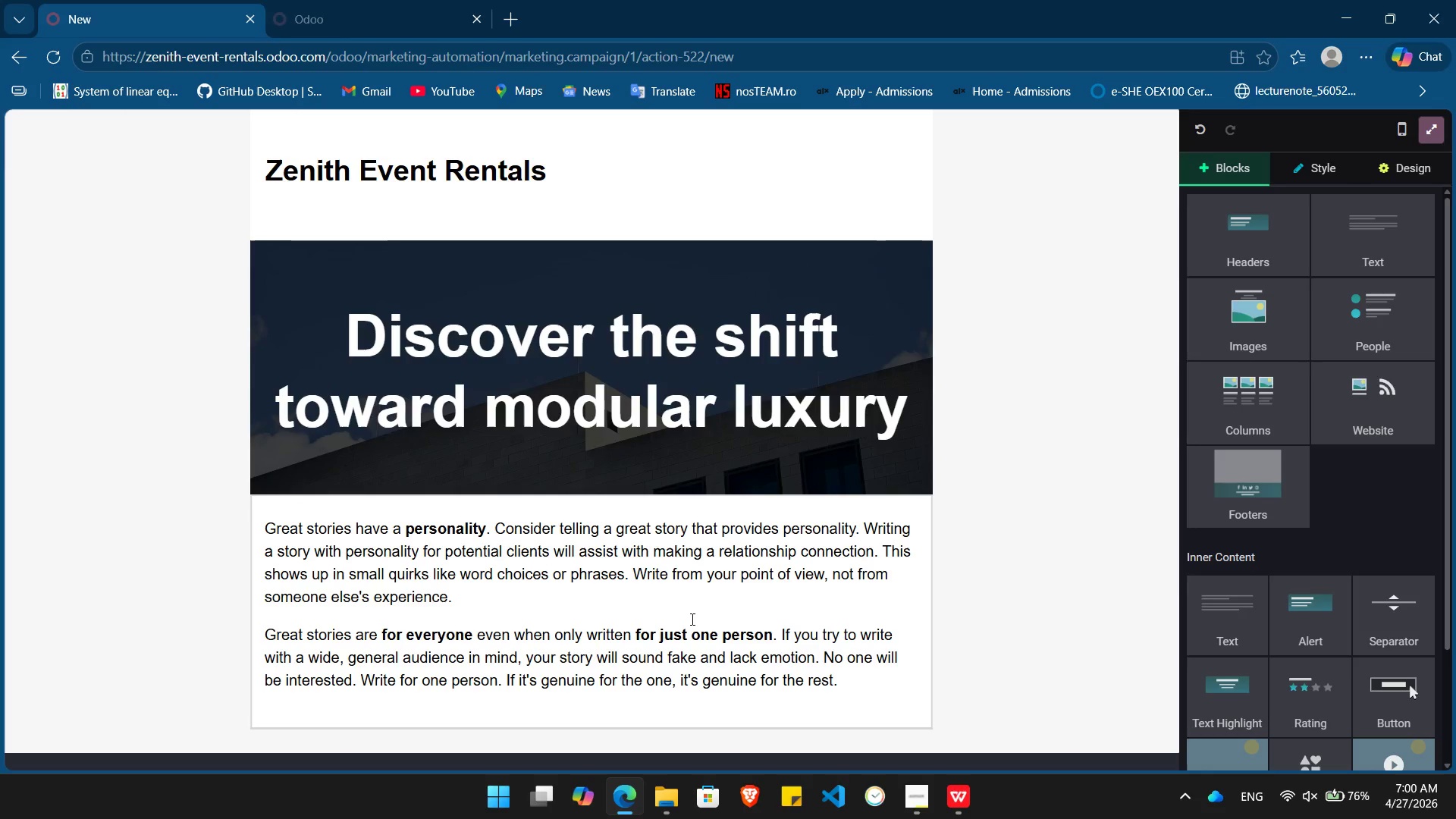 
key(Control+ControlLeft)
 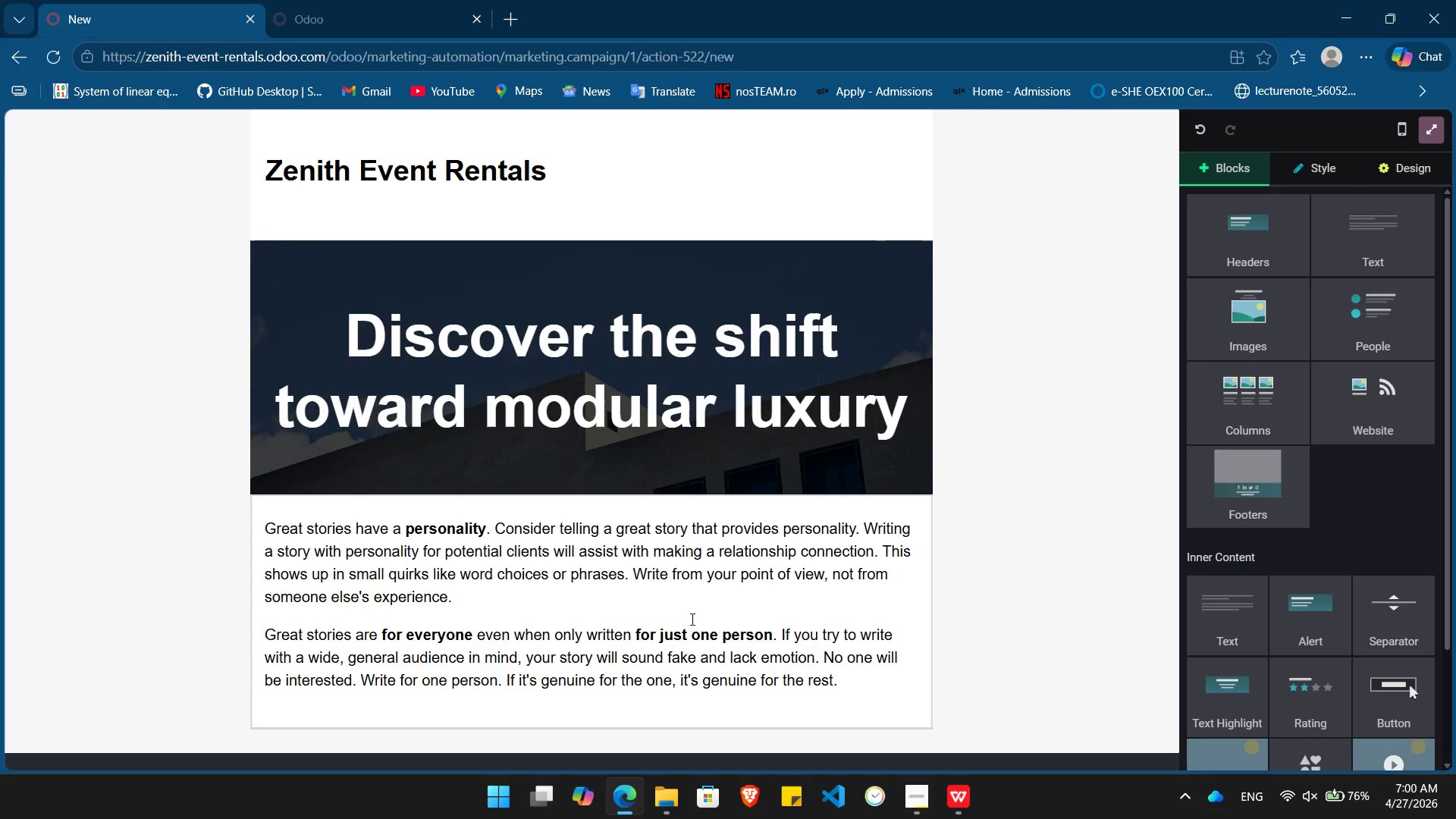 
key(Control+A)
 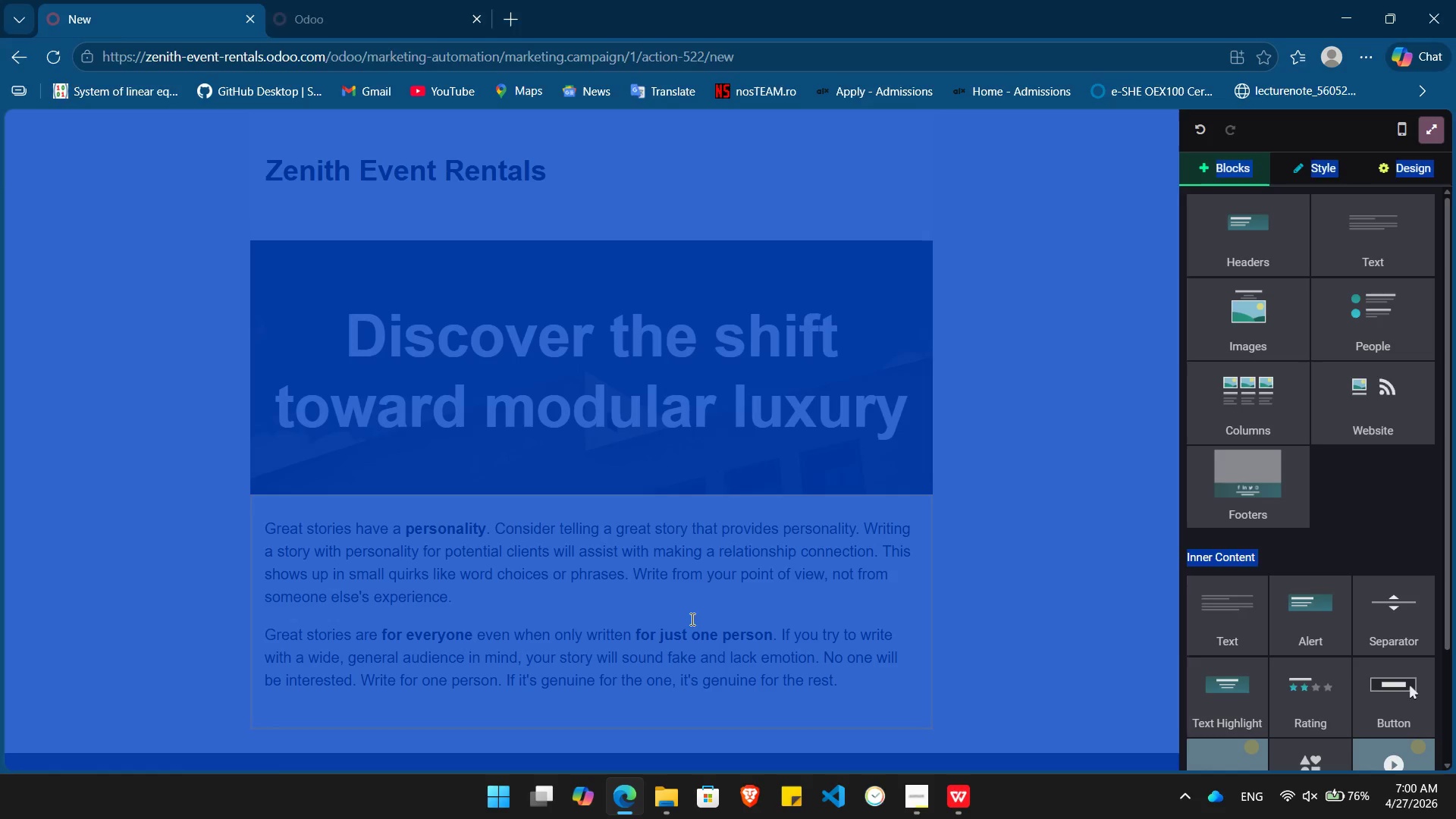 
left_click([691, 619])
 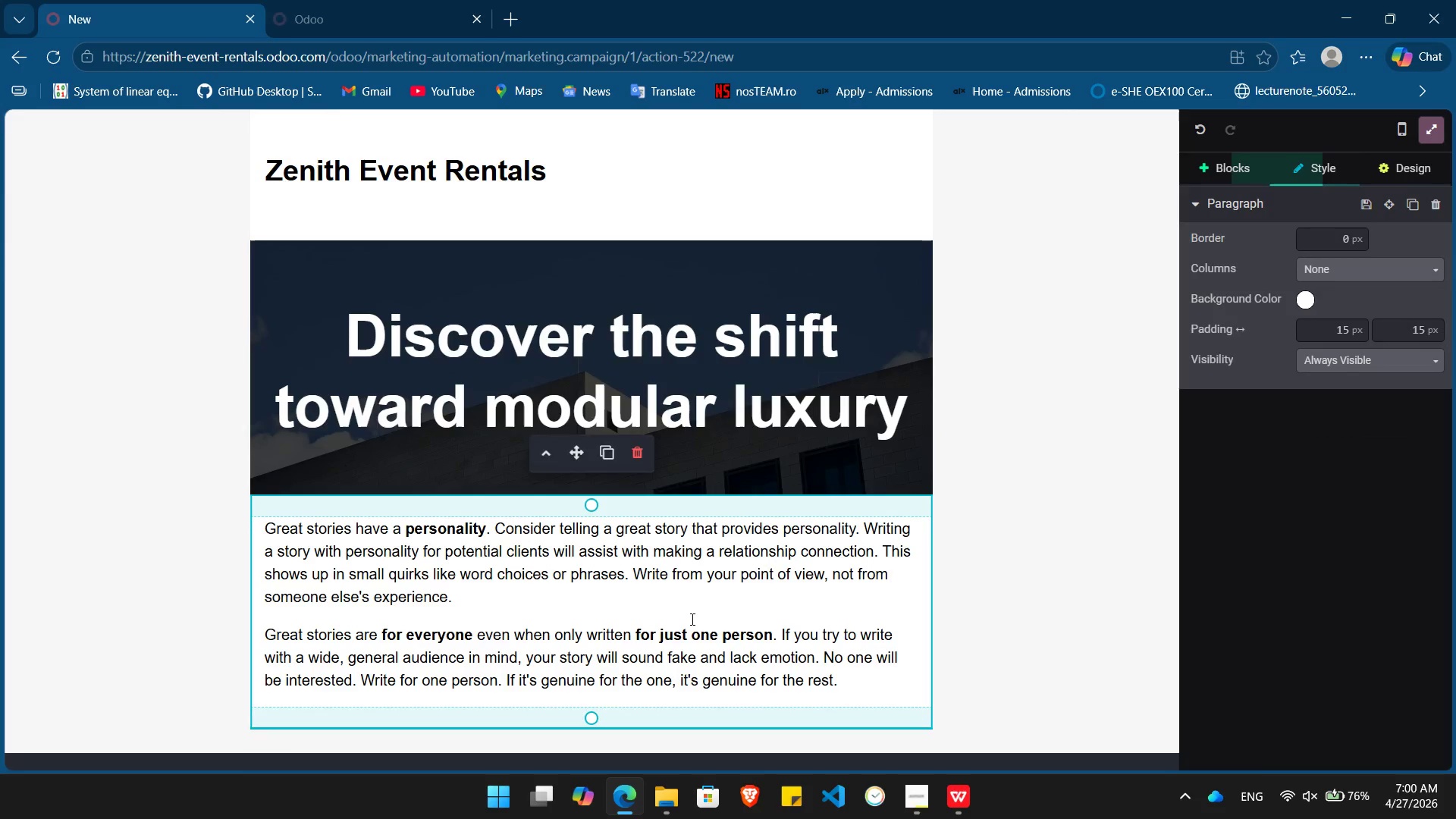 
key(Control+A)
 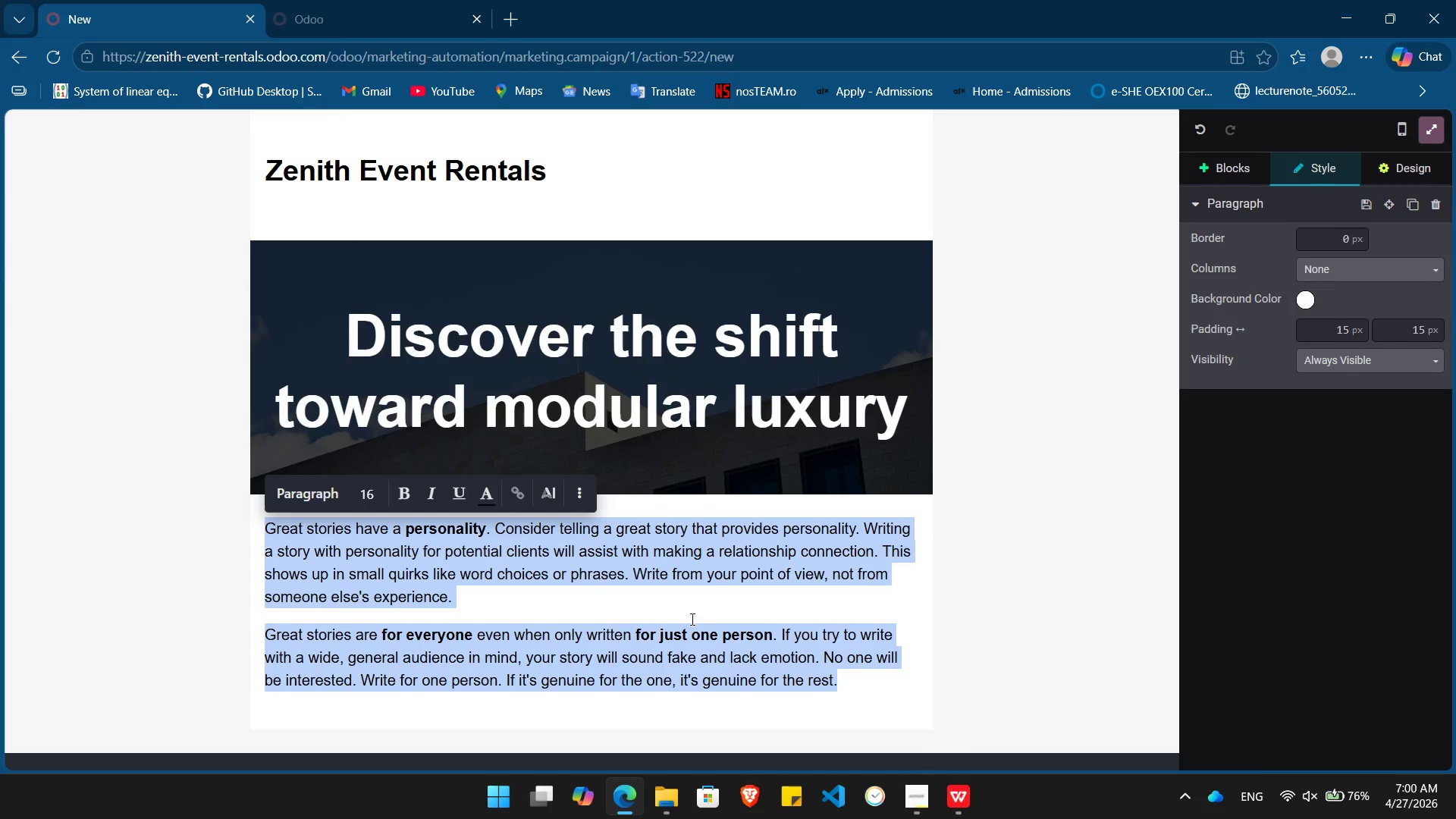 
key(Backspace)
 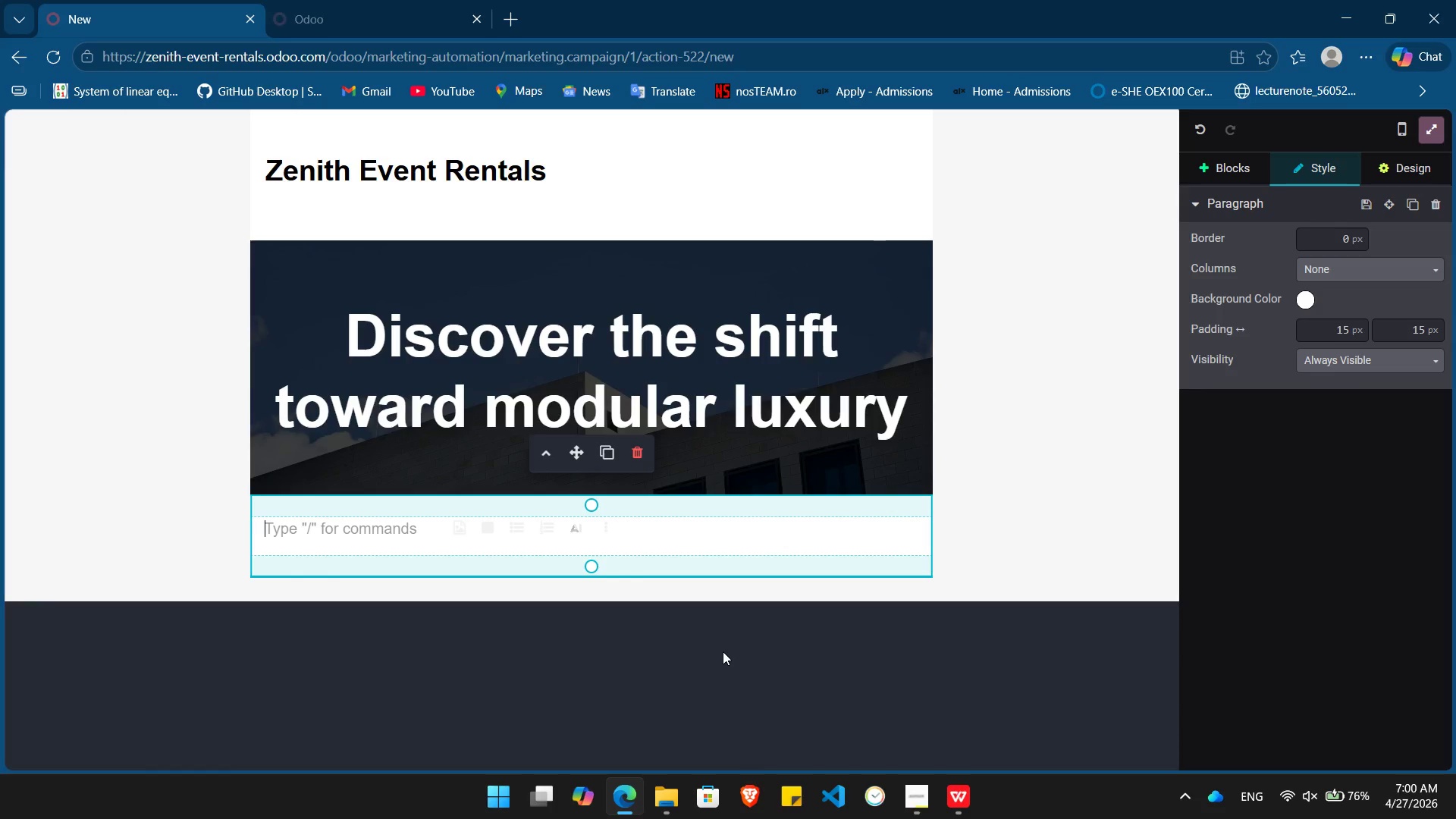 
wait(7.39)
 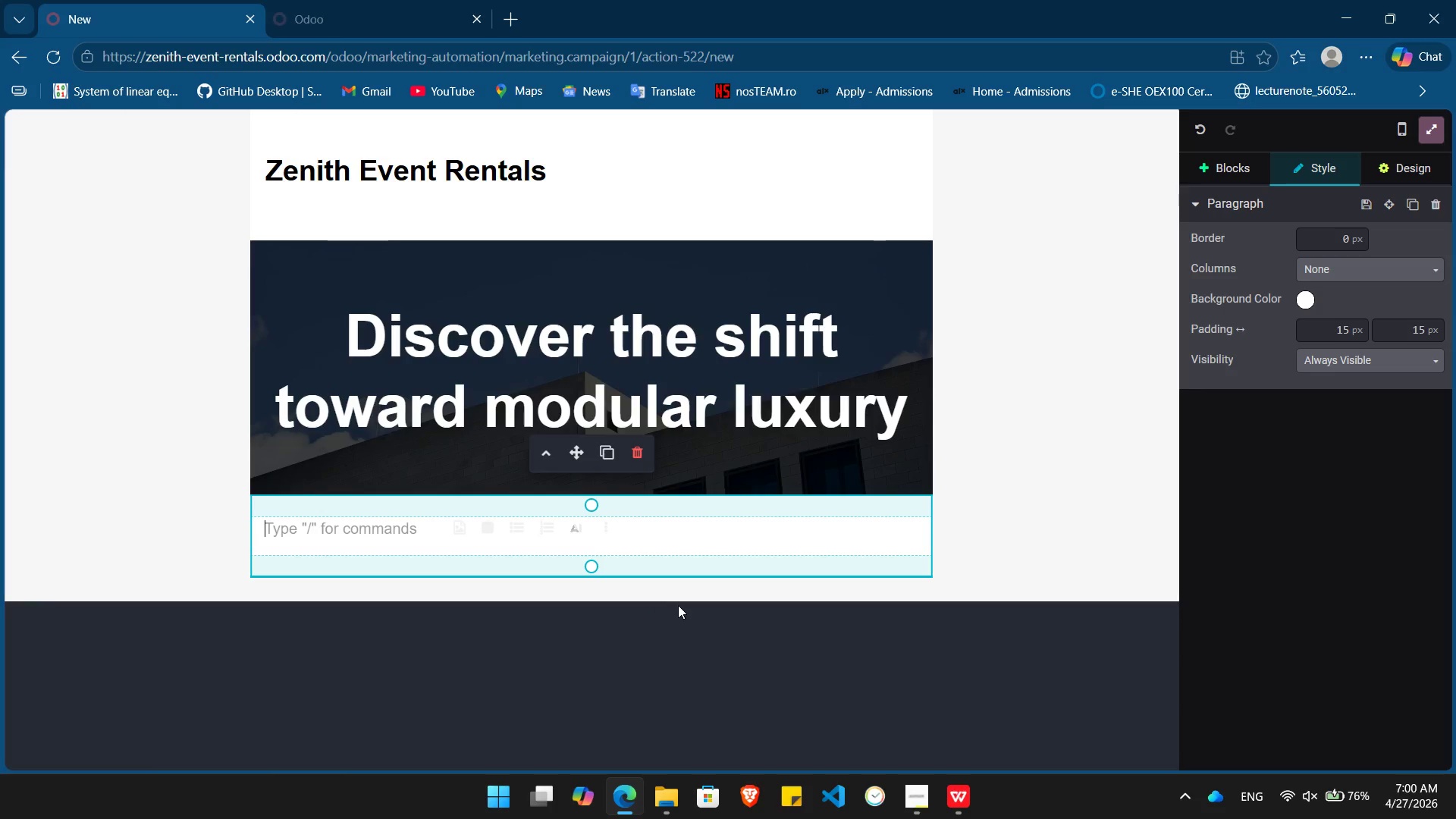 
type(Dear /)
 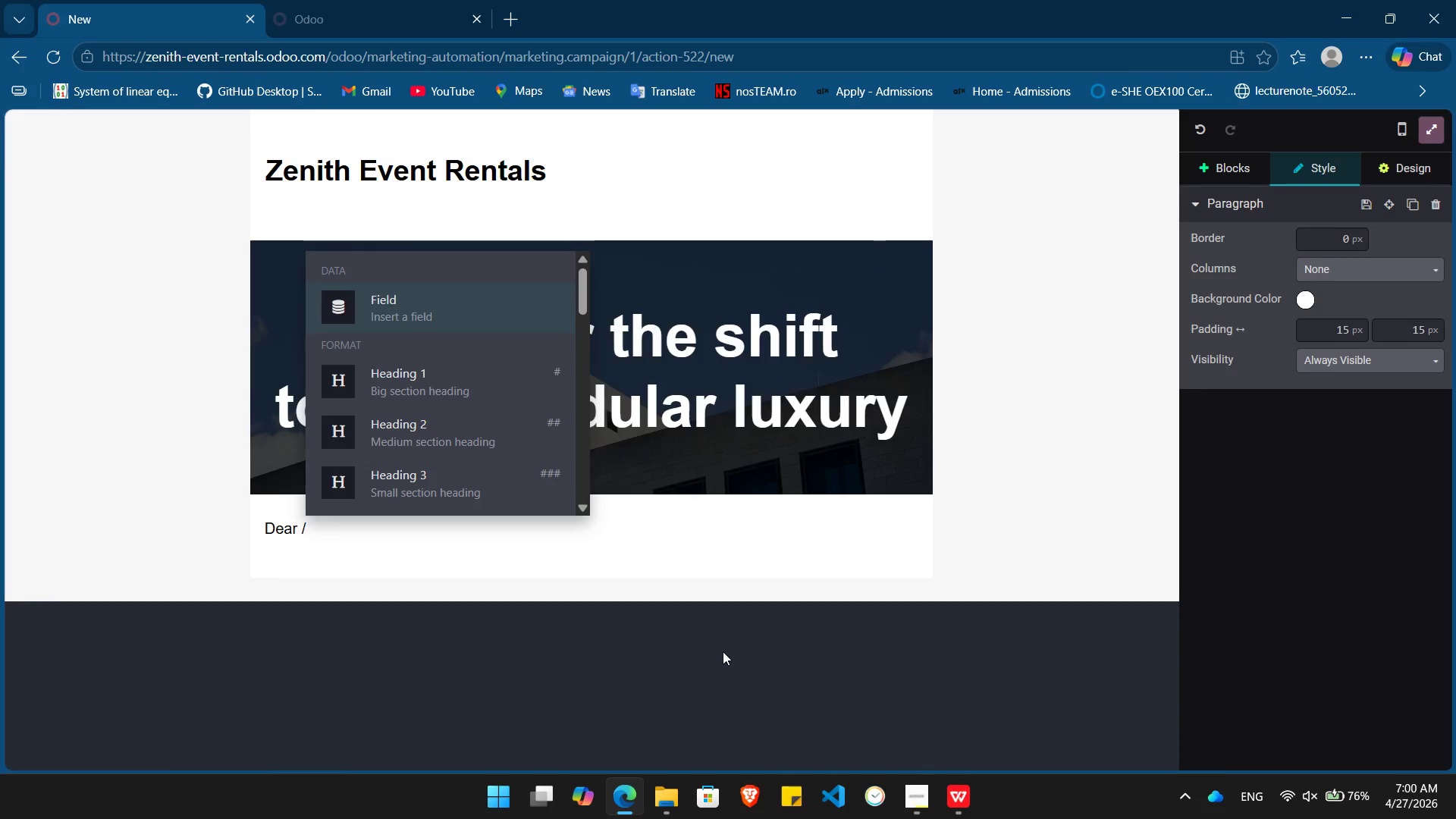 
key(Enter)
 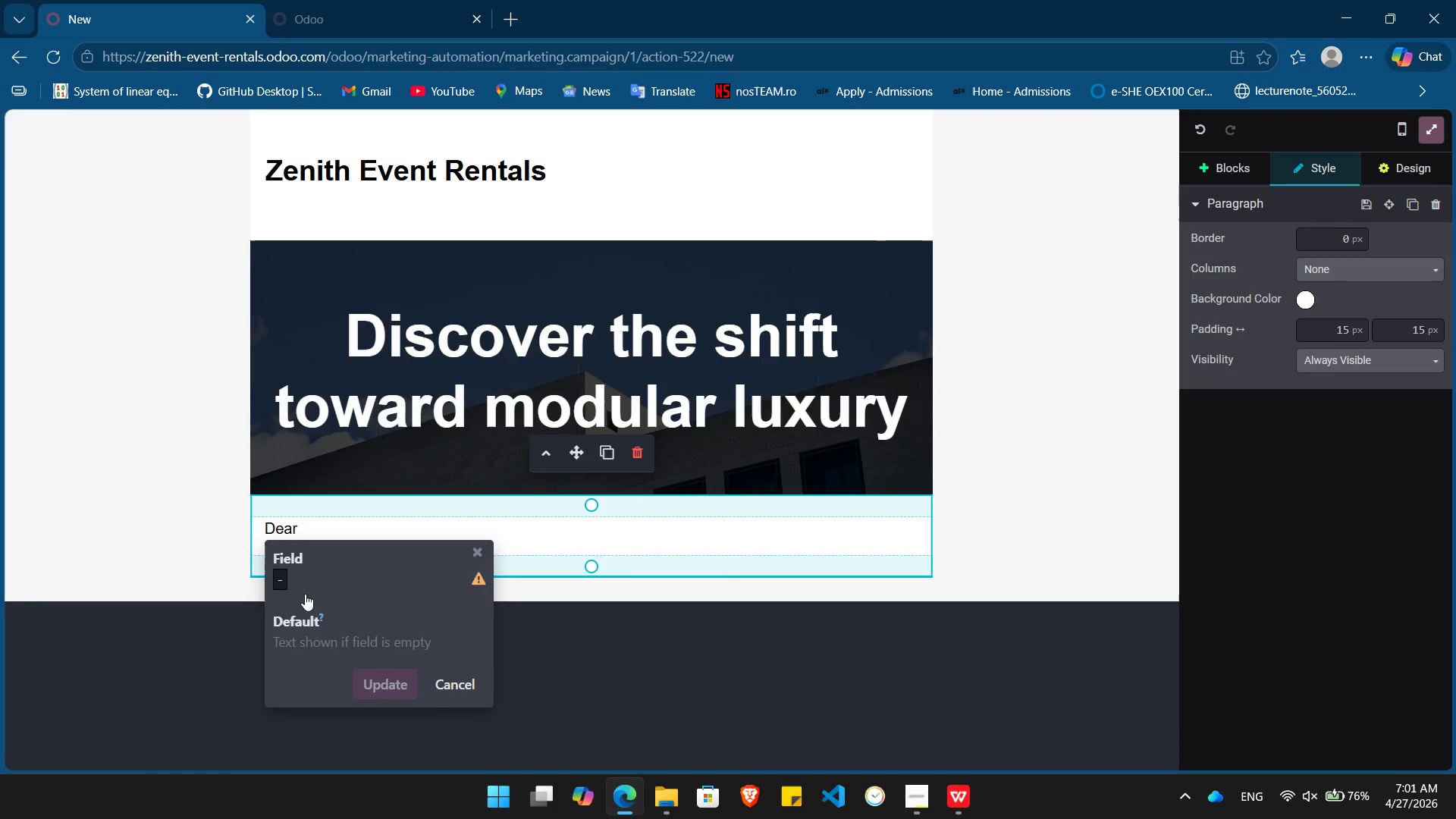 
left_click([283, 585])
 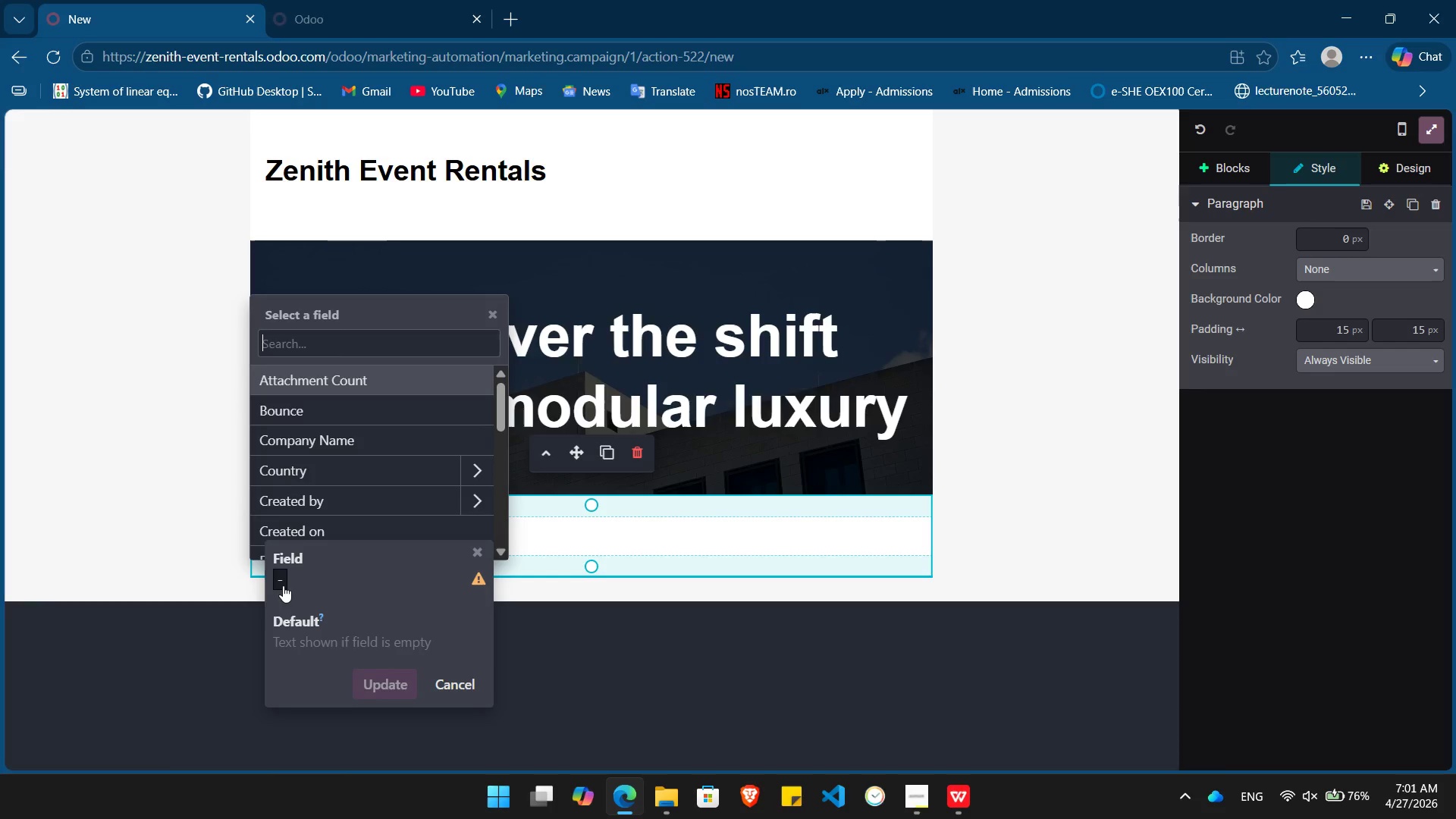 
type(name)
 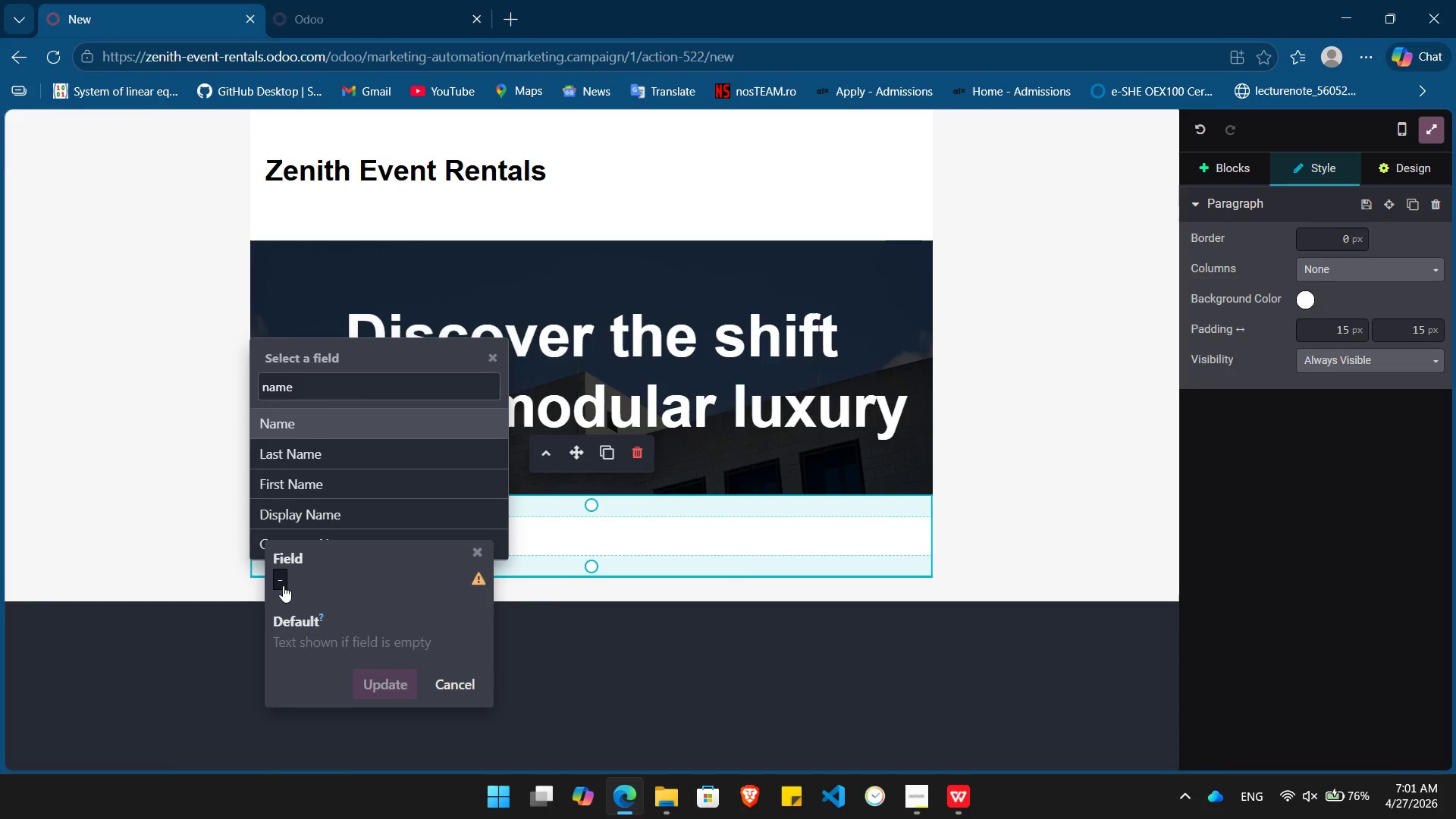 
key(Enter)
 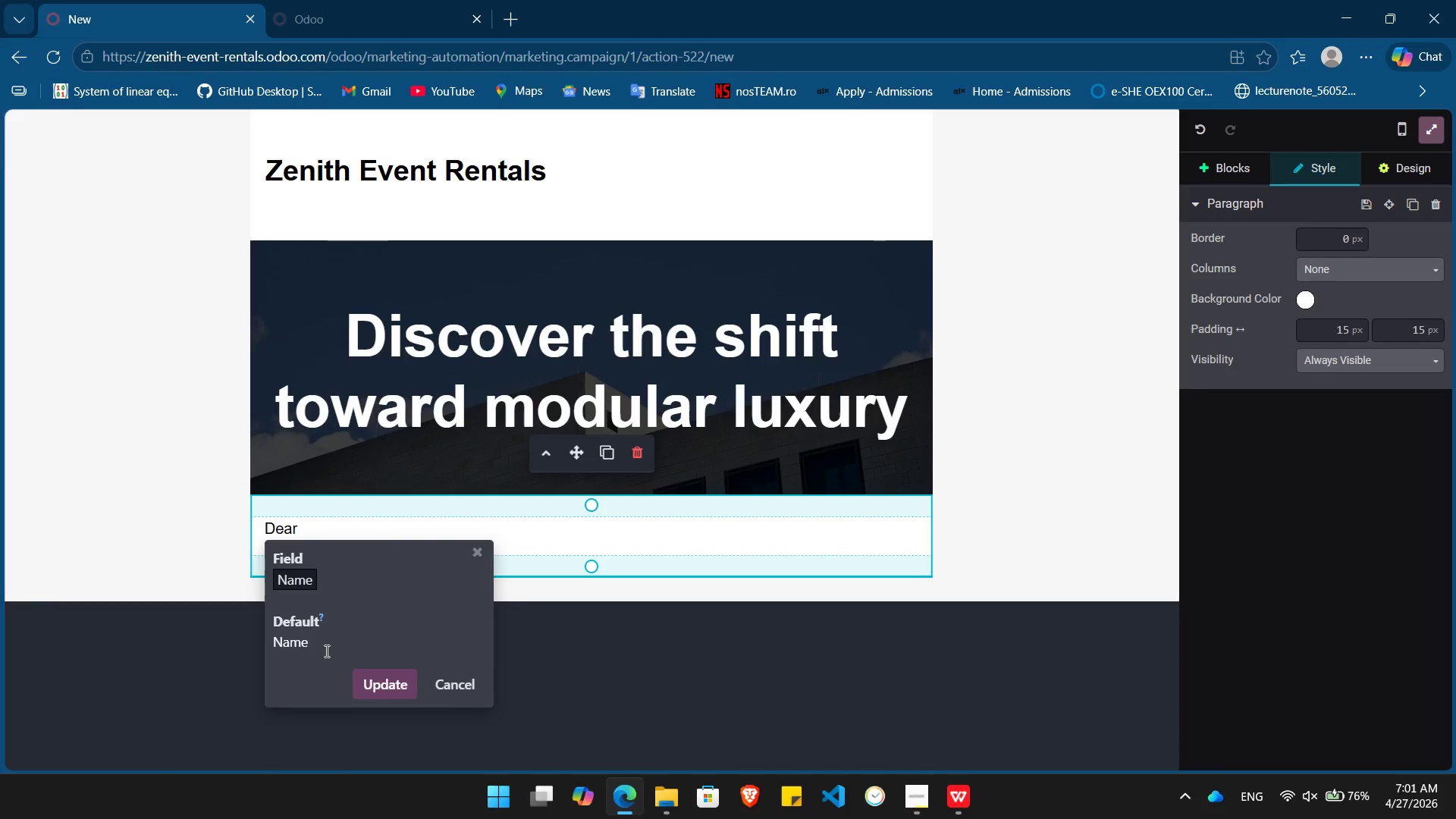 
left_click([325, 649])
 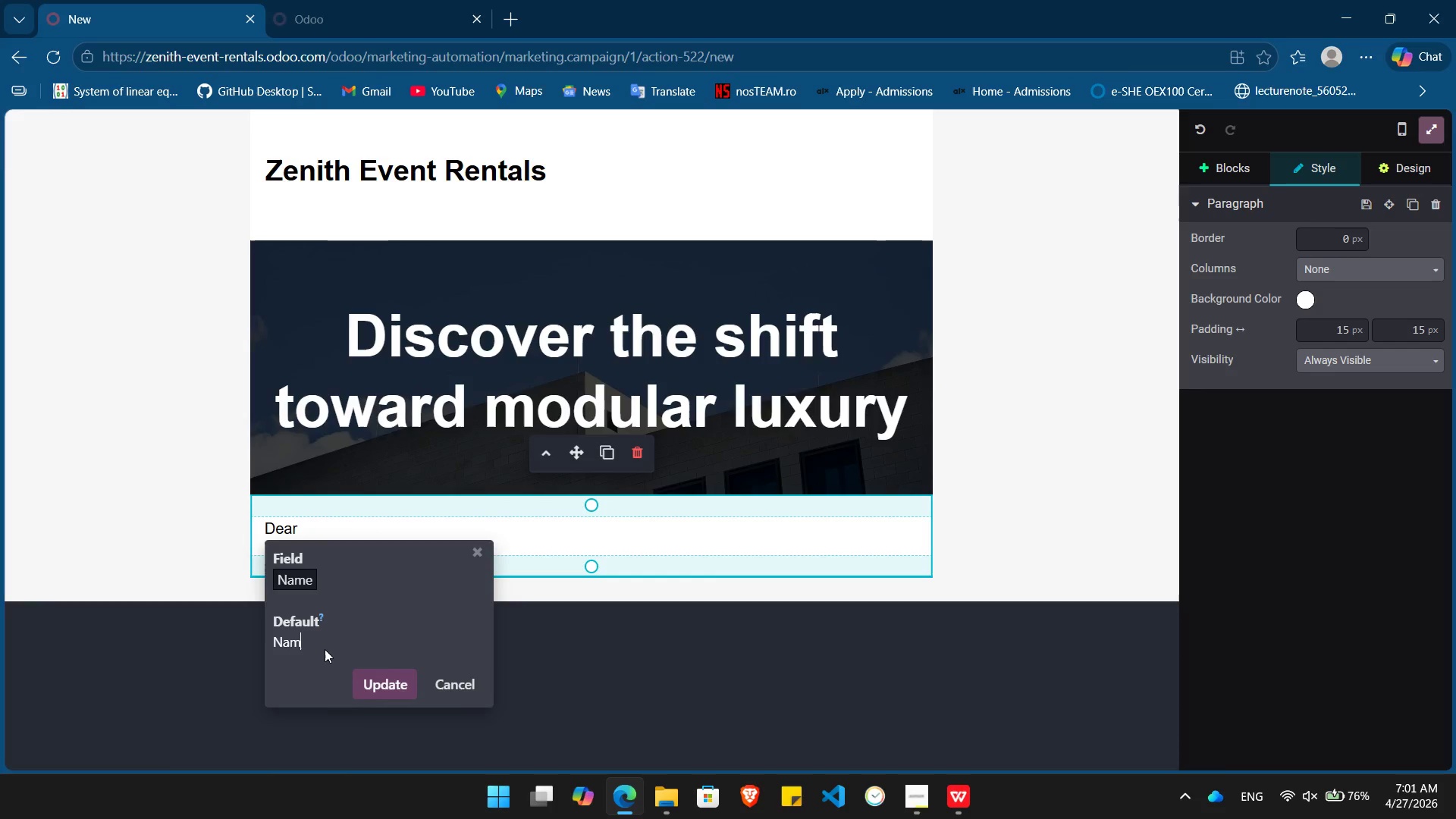 
hold_key(key=Backspace, duration=0.7)
 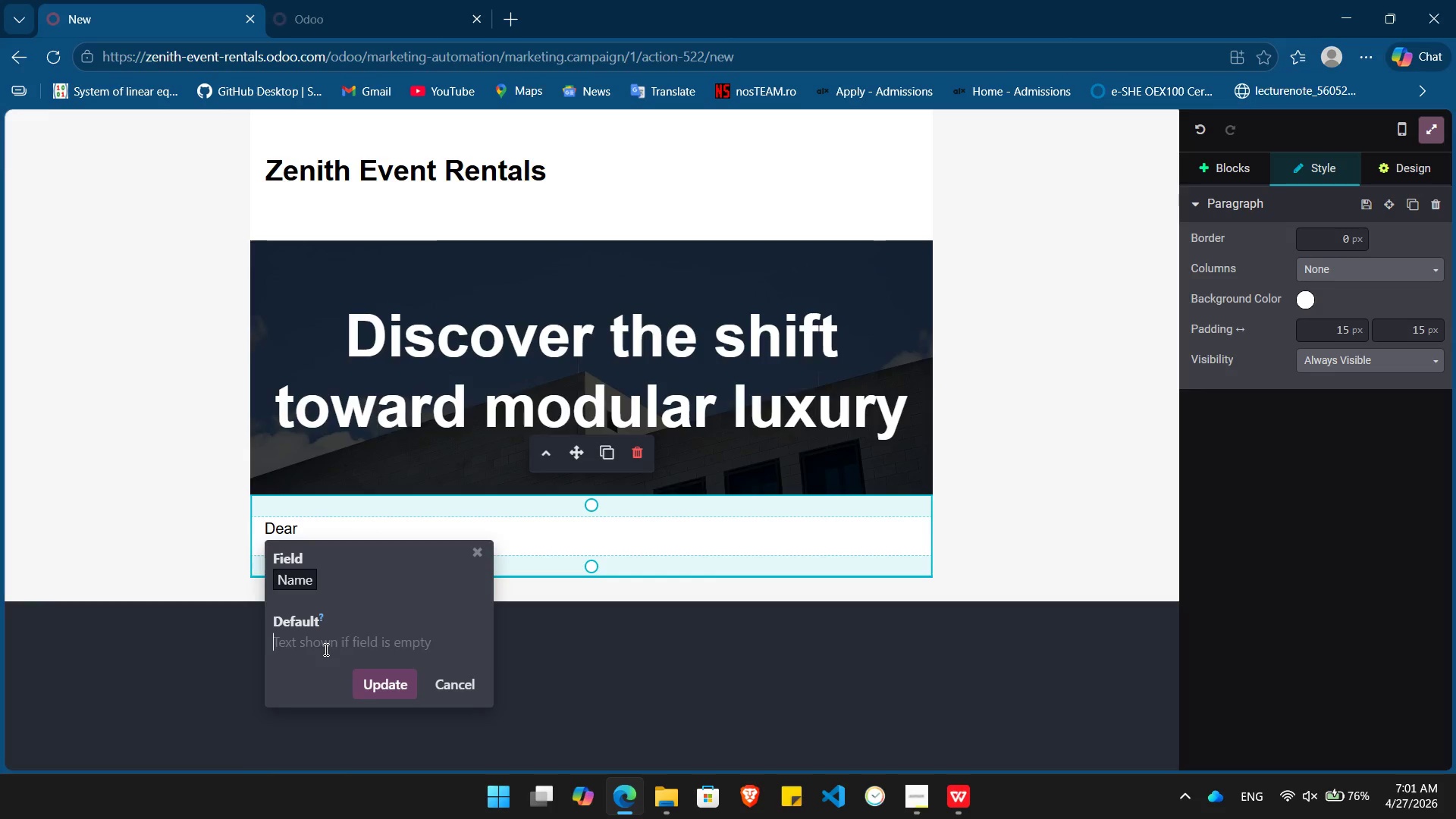 
key(Shift+BracketLeft)
 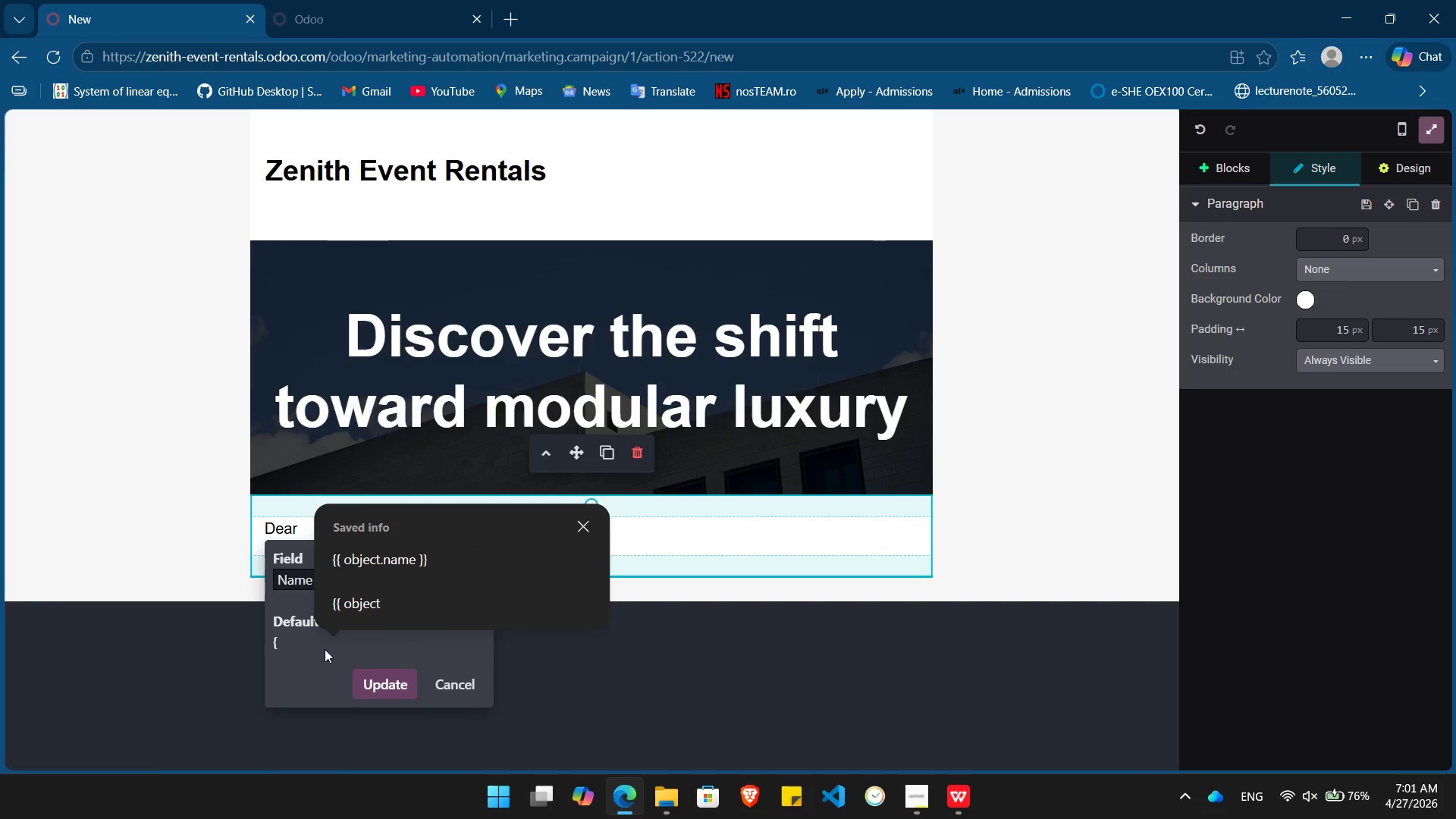 
key(ArrowDown)
 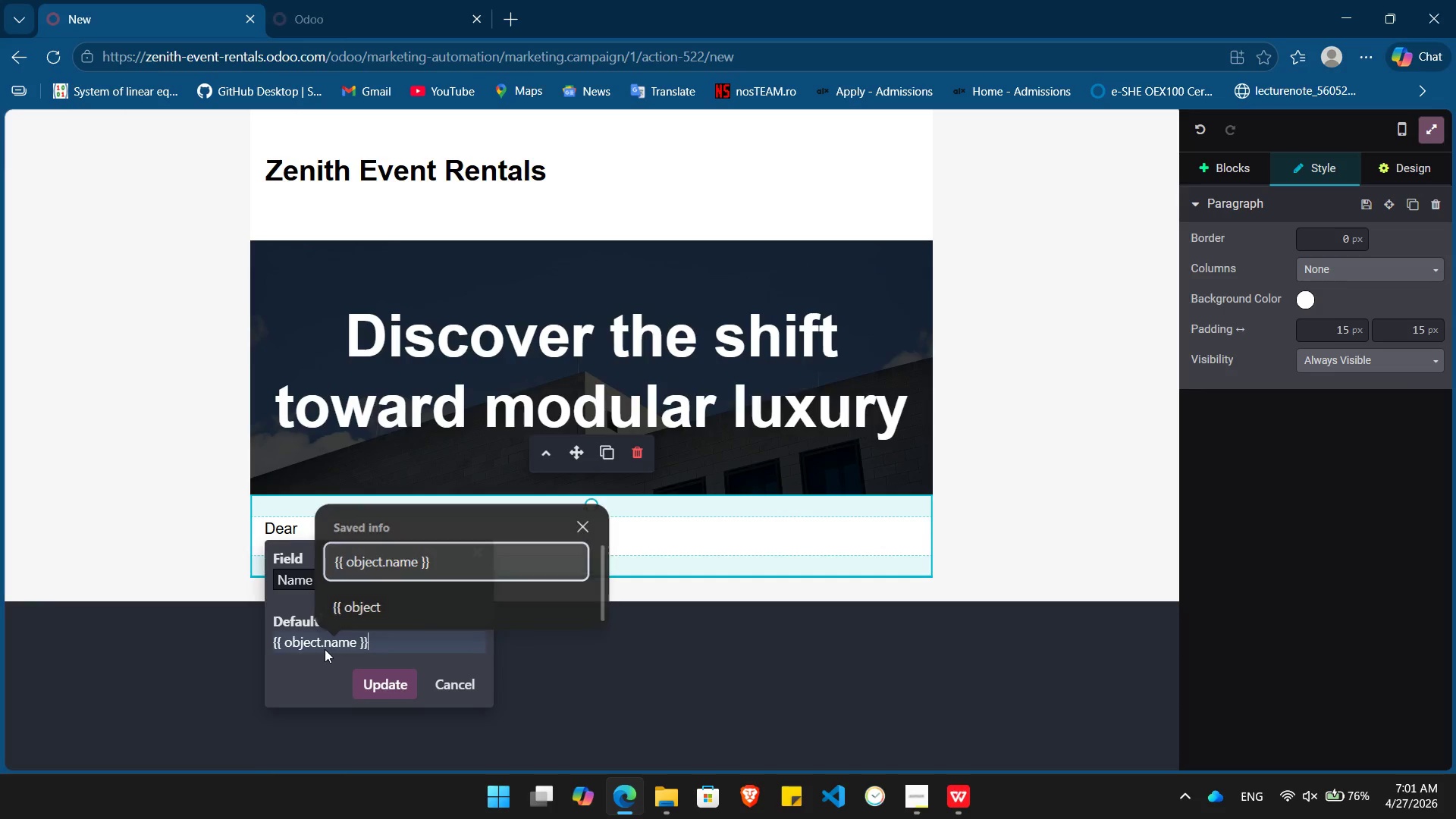 
key(Enter)
 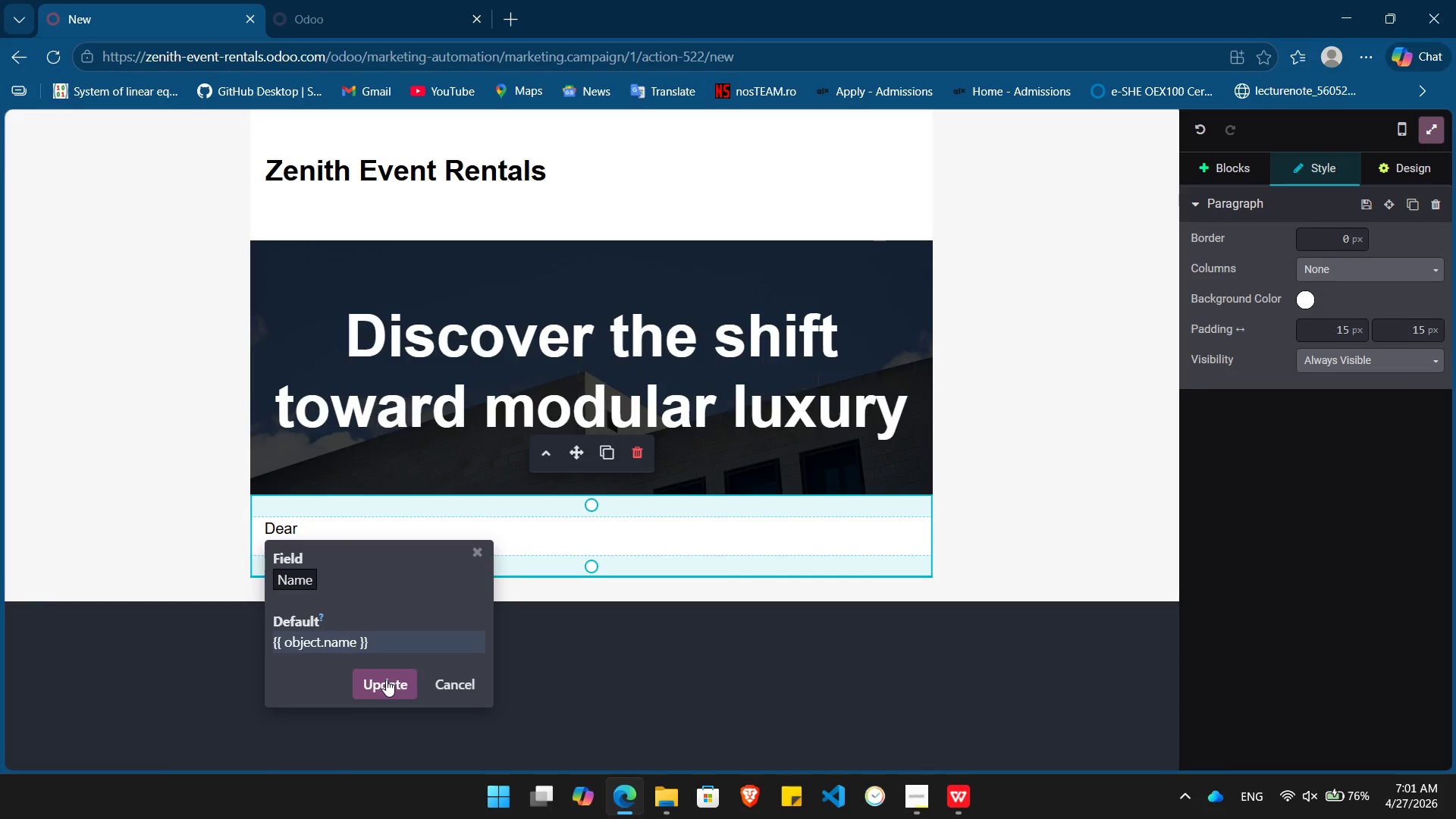 
left_click([386, 679])
 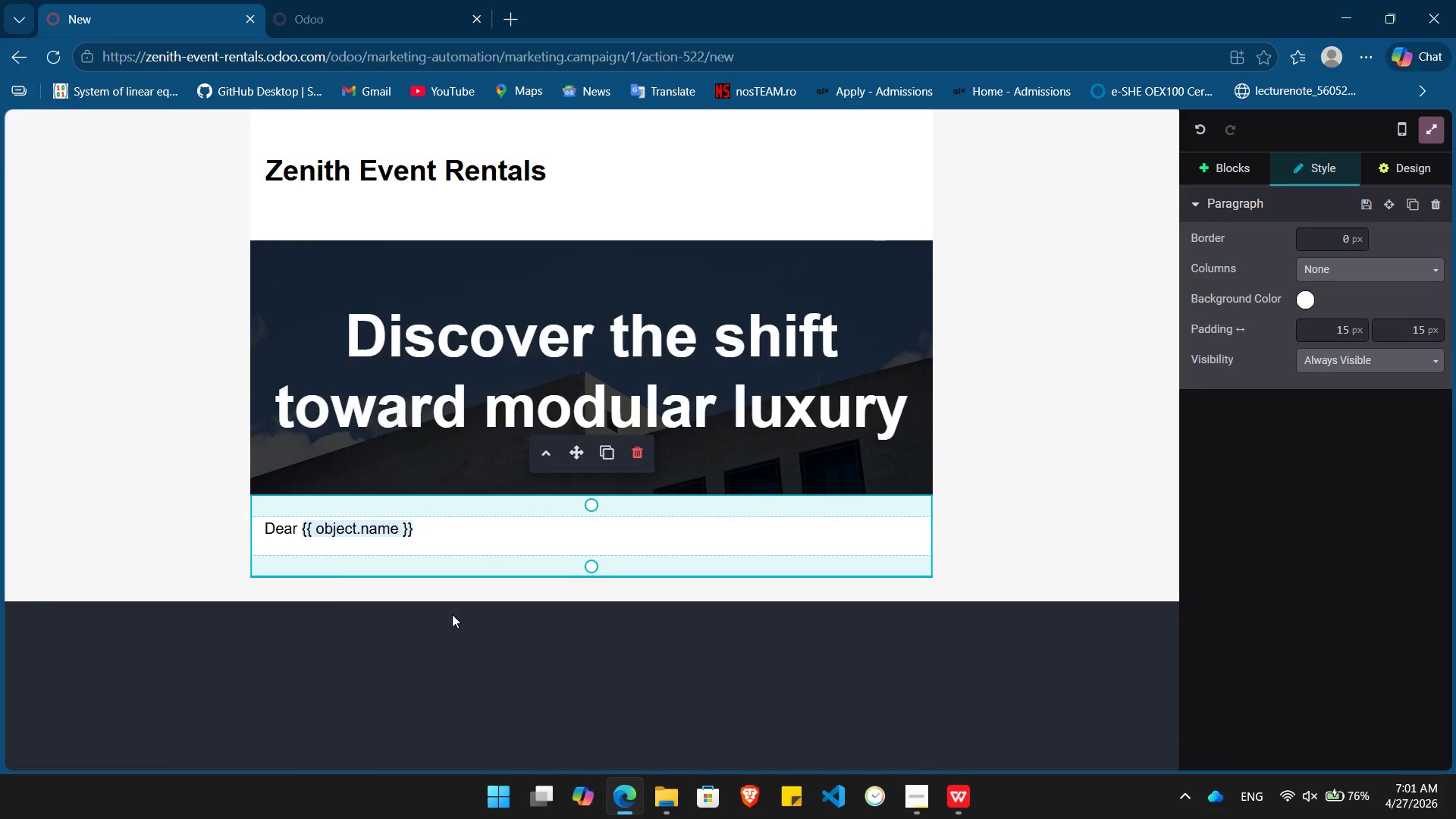 
key(Comma)
 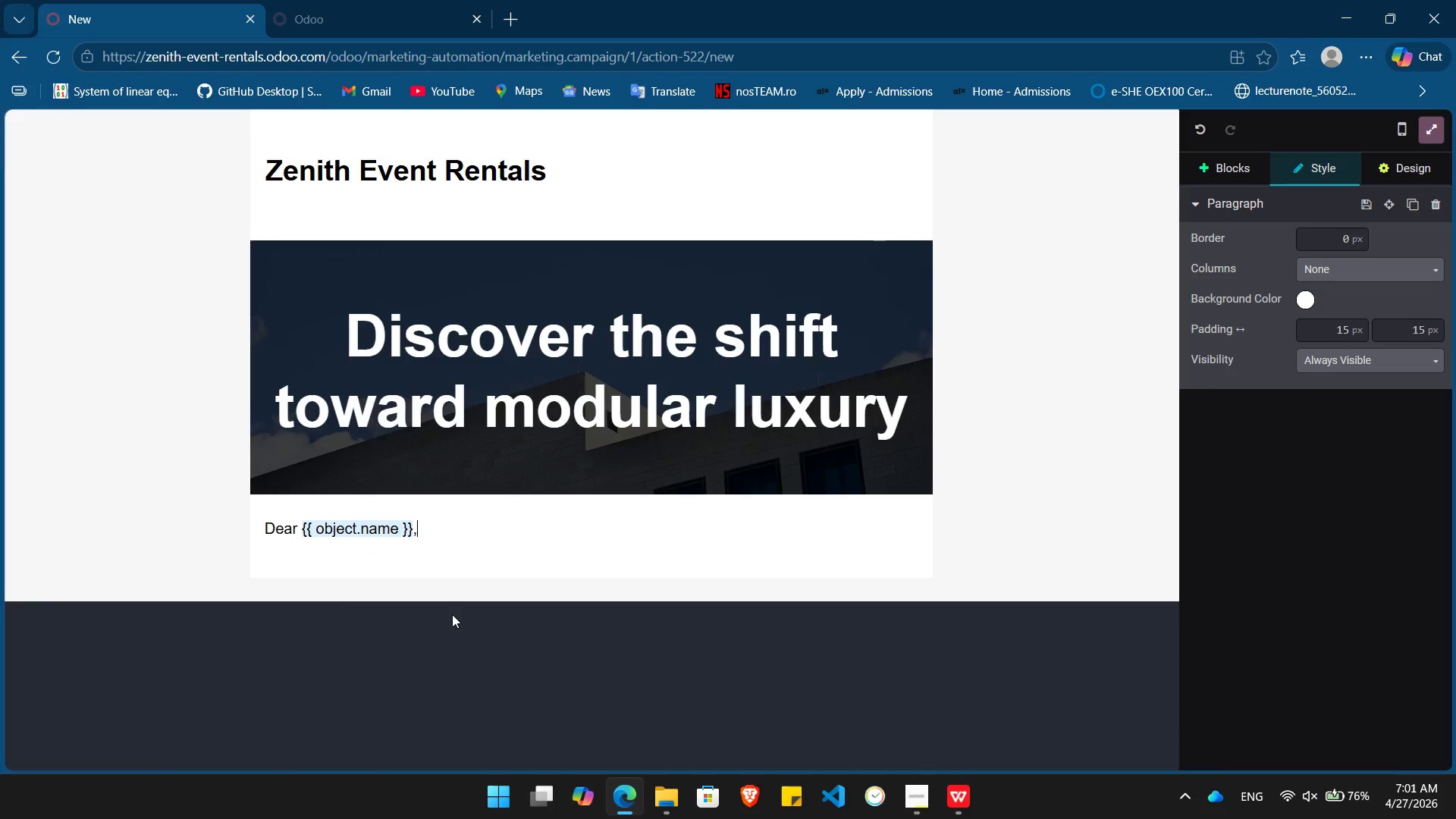 
key(Enter)
 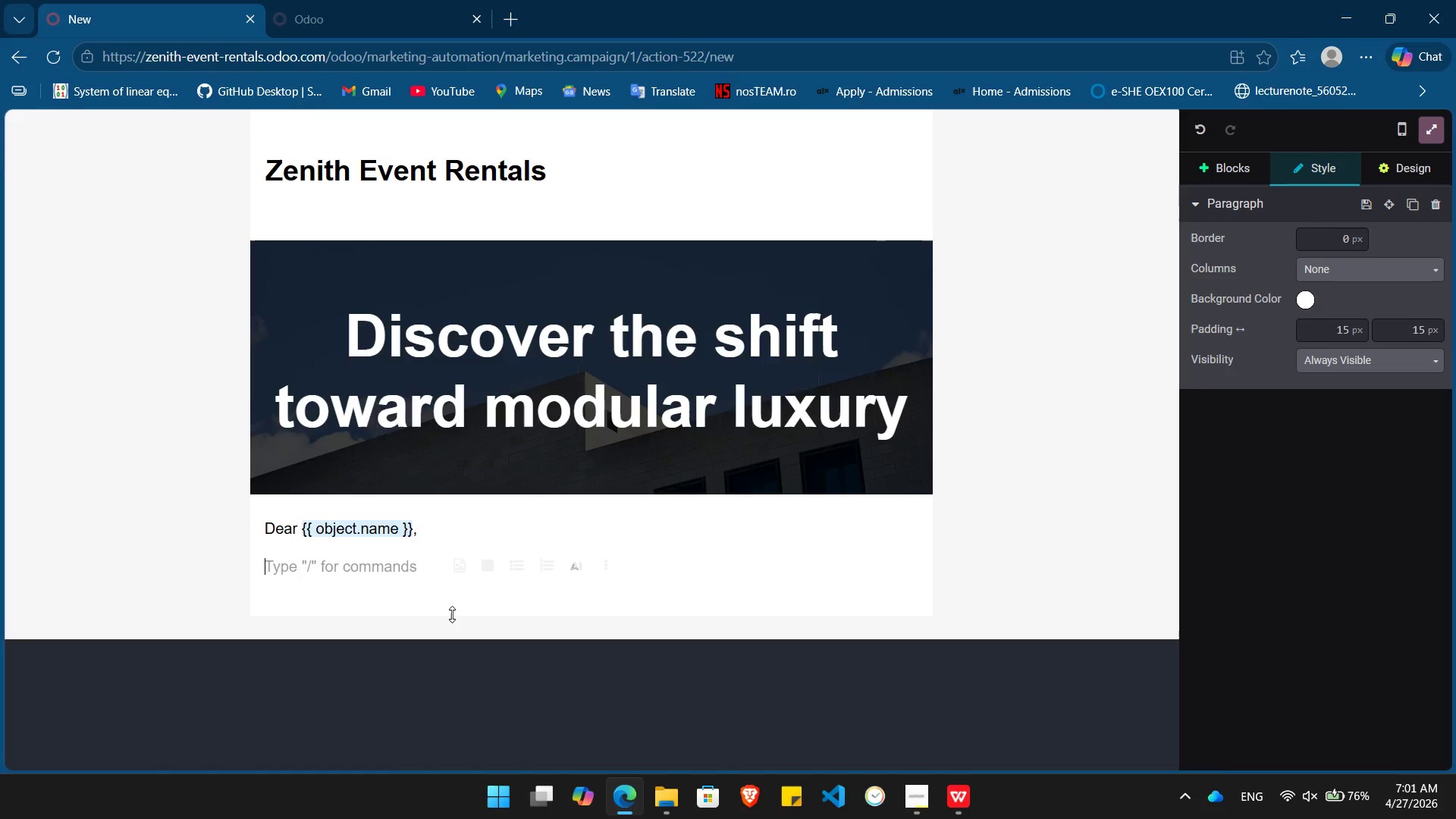 
type(The La)
key(Backspace)
key(Backspace)
type(landscape of corporate hospitality is shifting. At )
 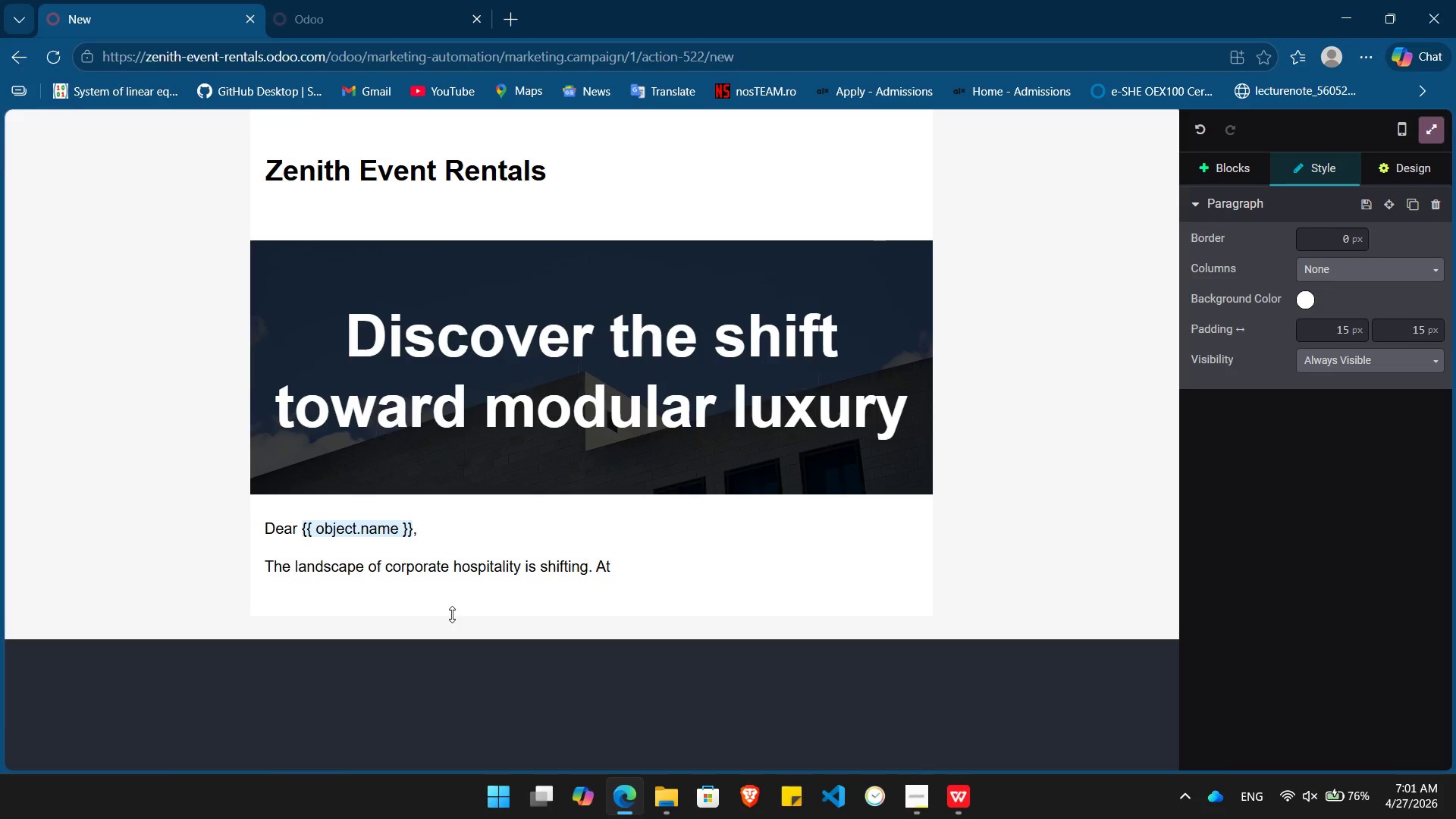 
key(Control+ControlLeft)
 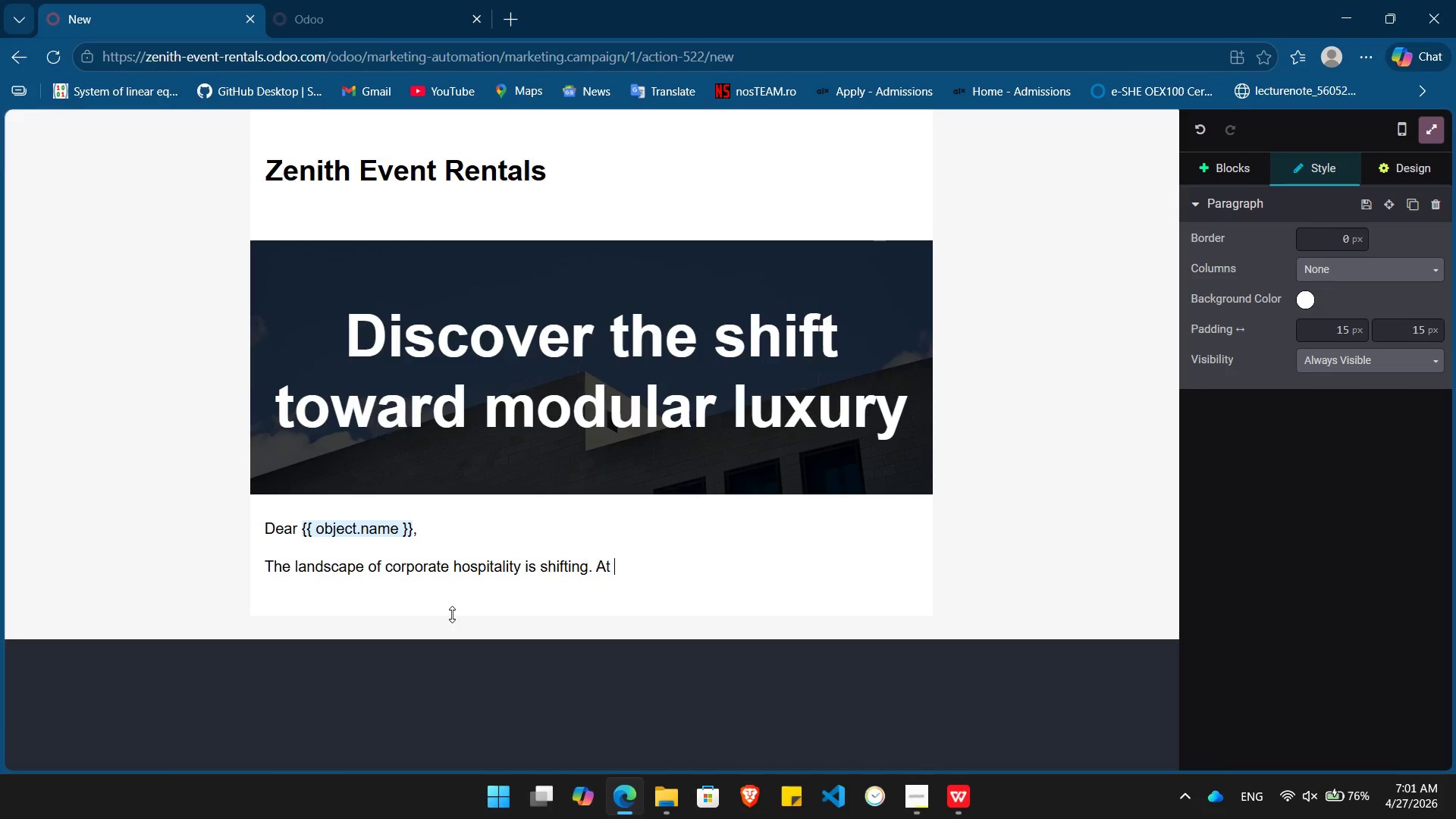 
key(Control+B)
 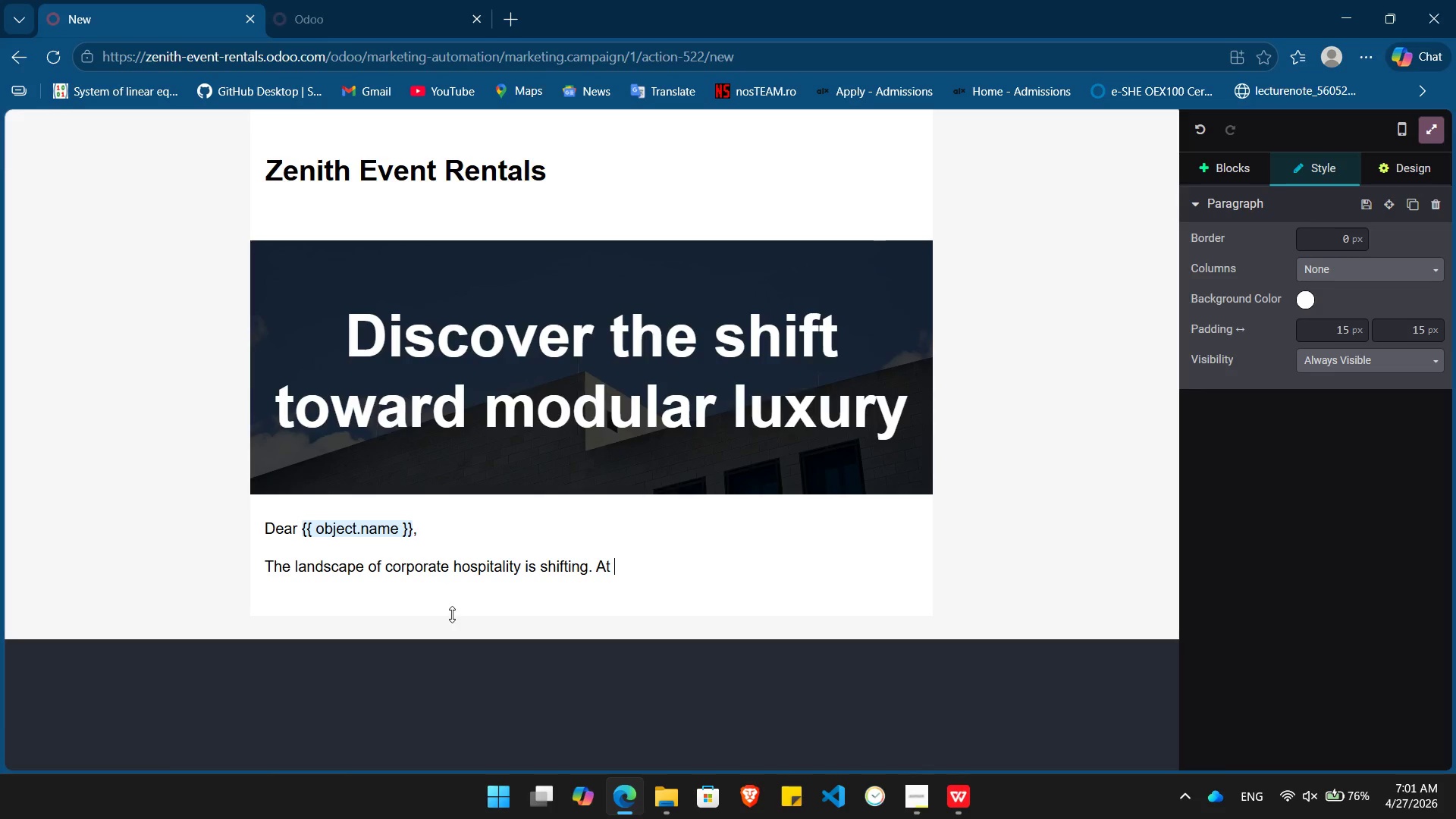 
type(Zenith Event Rentals, )
 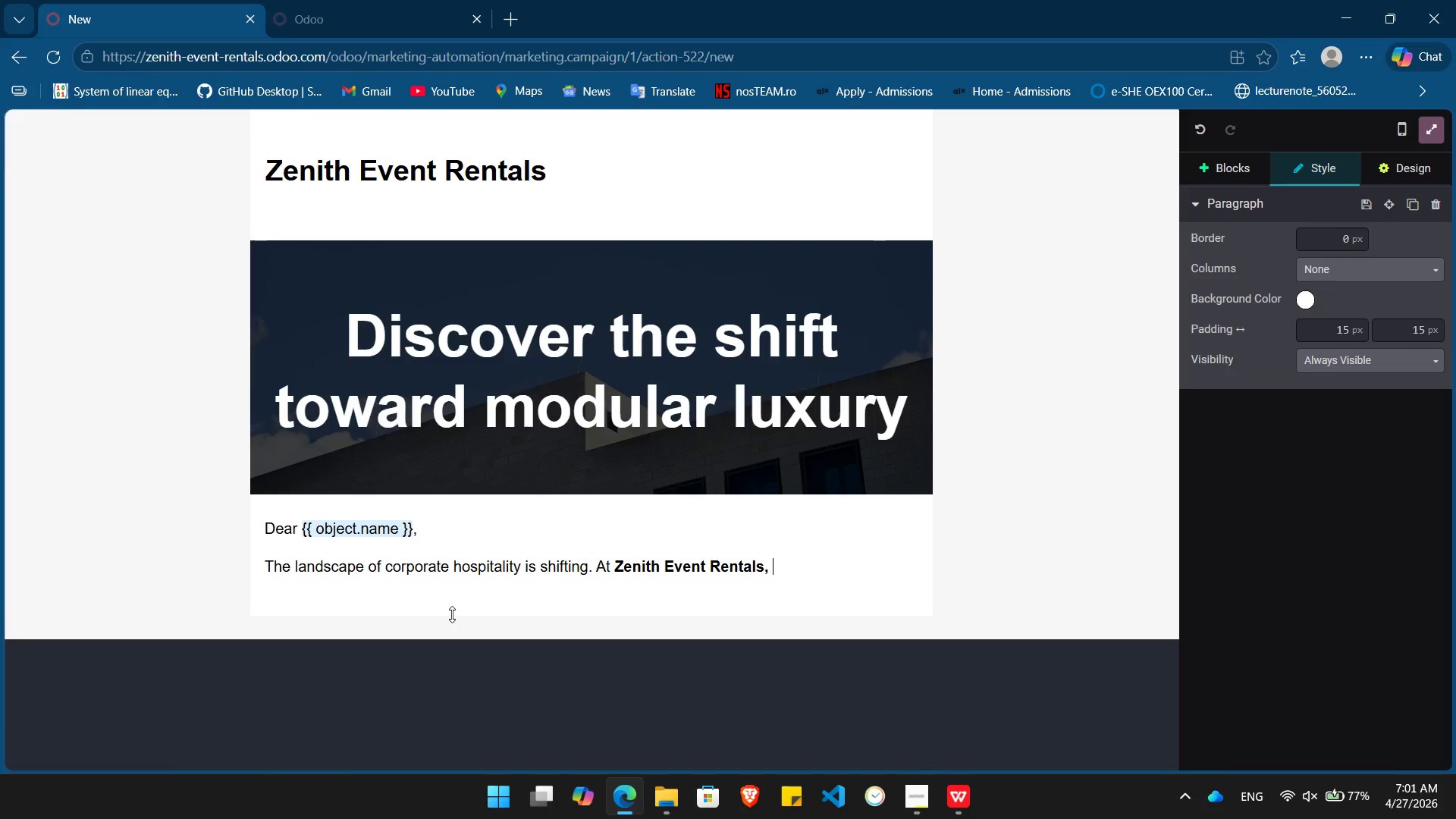 
key(Control+ControlLeft)
 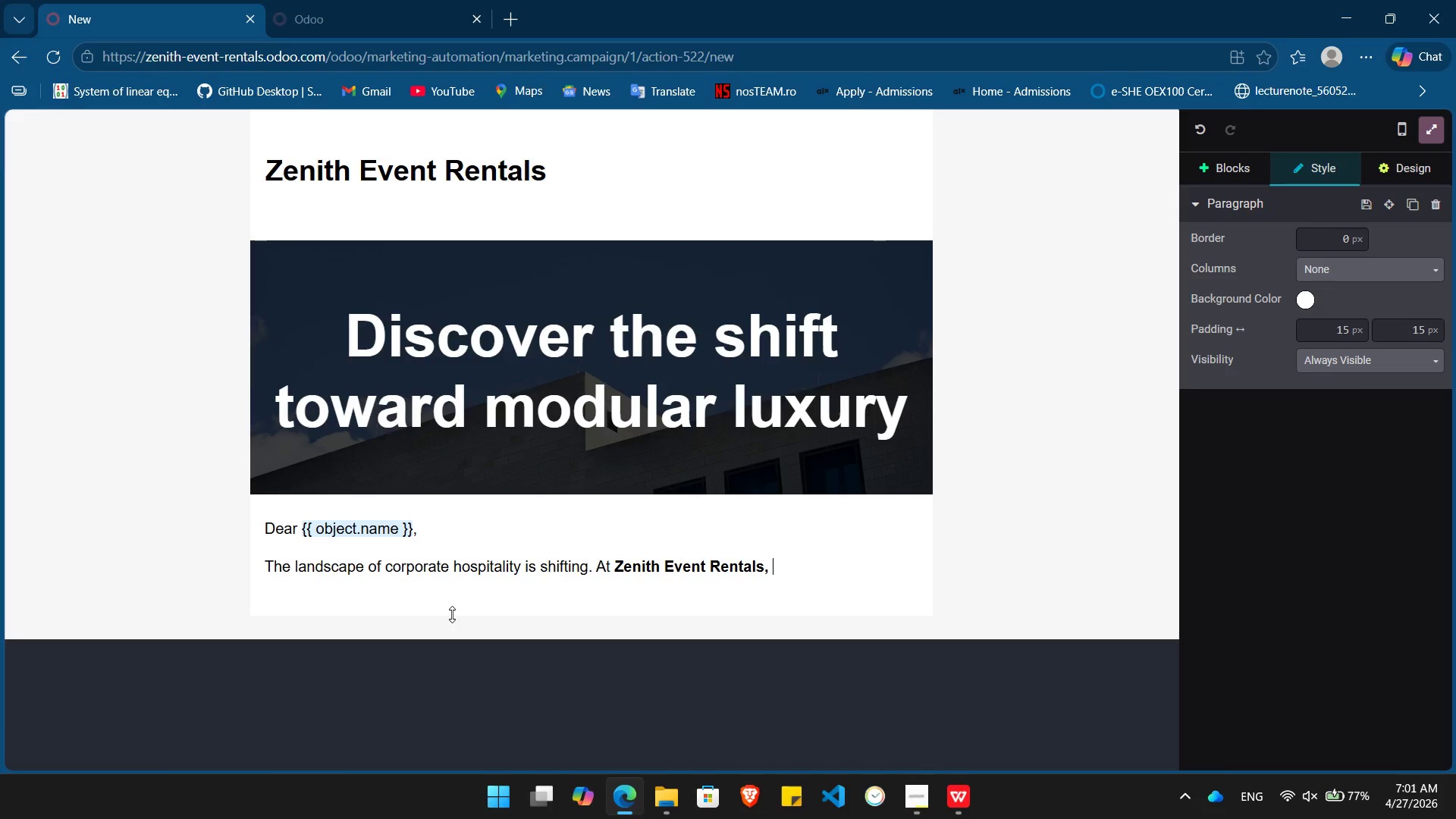 
key(Control+B)
 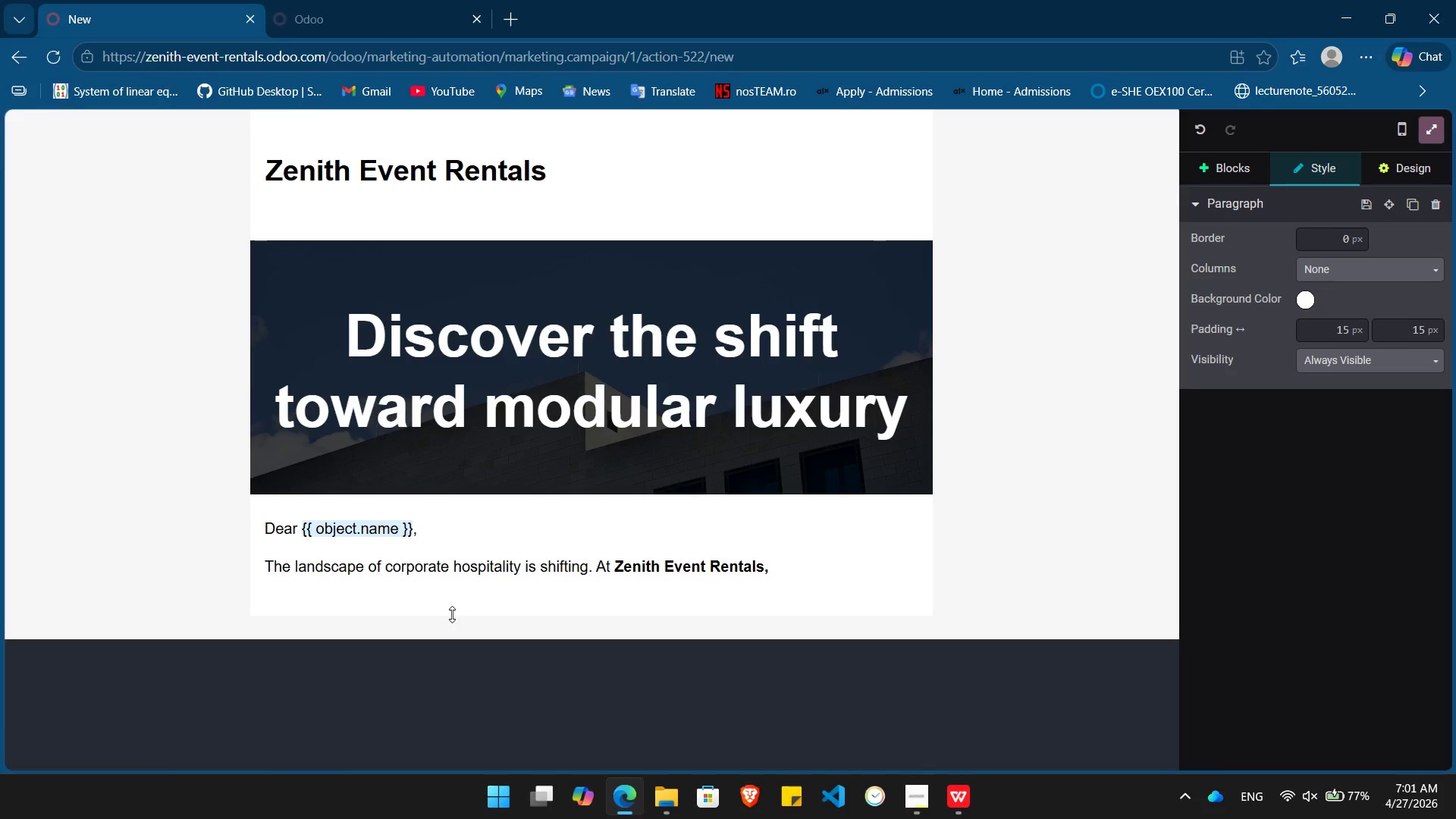 
type(we've observed a move  toward mos)
key(Backspace)
type(dular, high-comfort luxury that priortizes conversation and connection over traditional seating)
 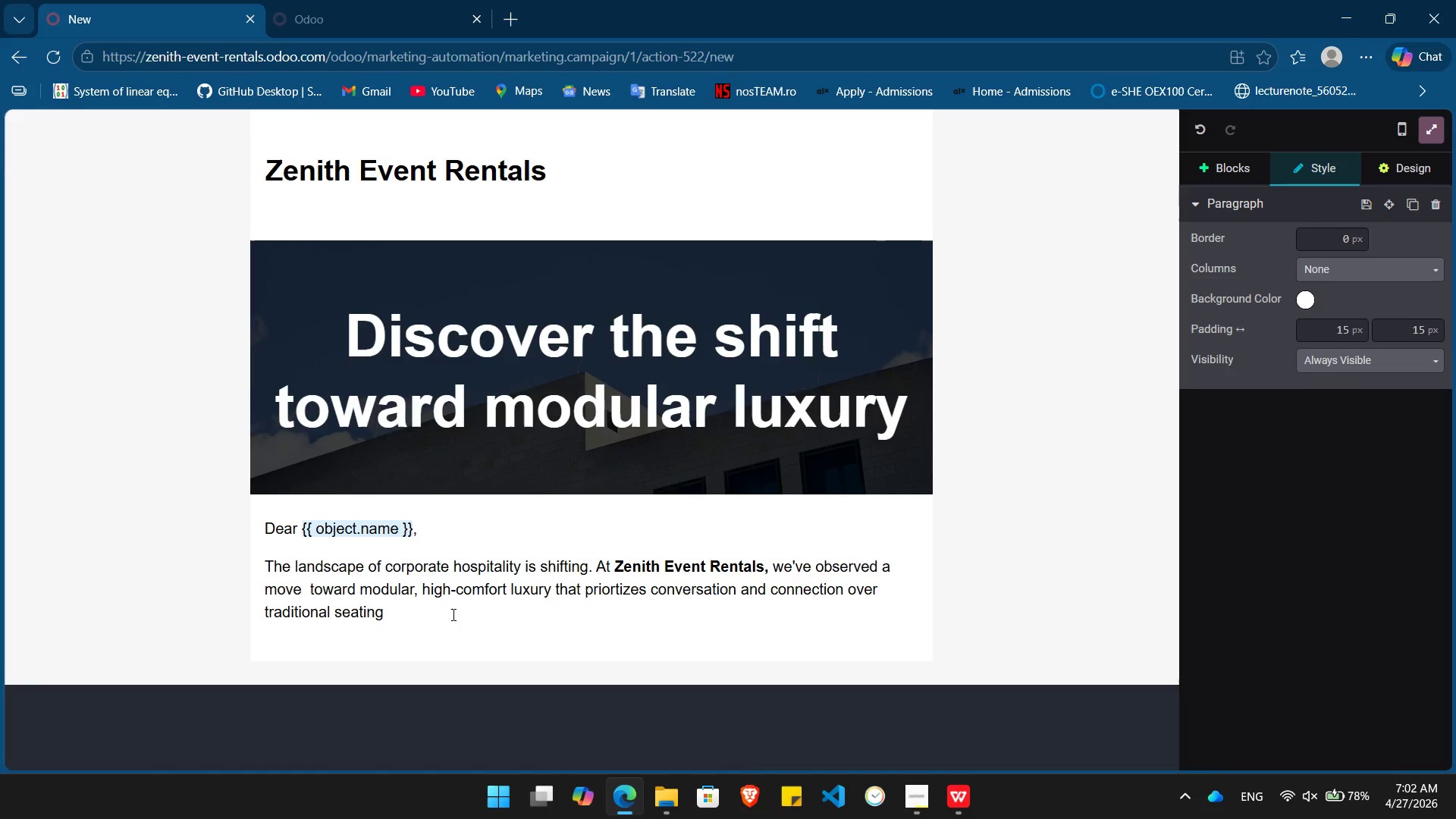 
key(Enter)
 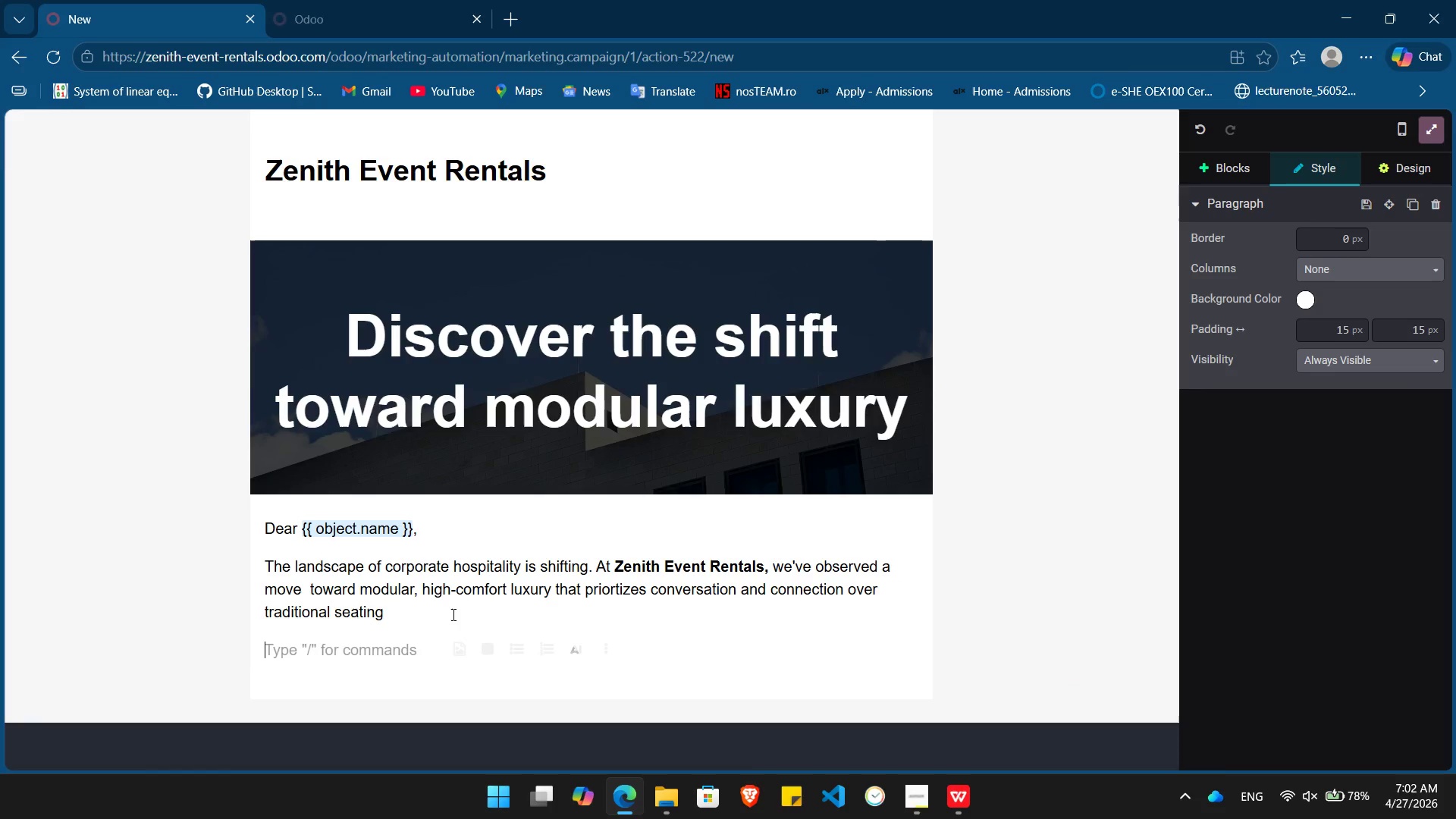 
type(We've compli)
key(Backspace)
key(Backspace)
type(iled our )
 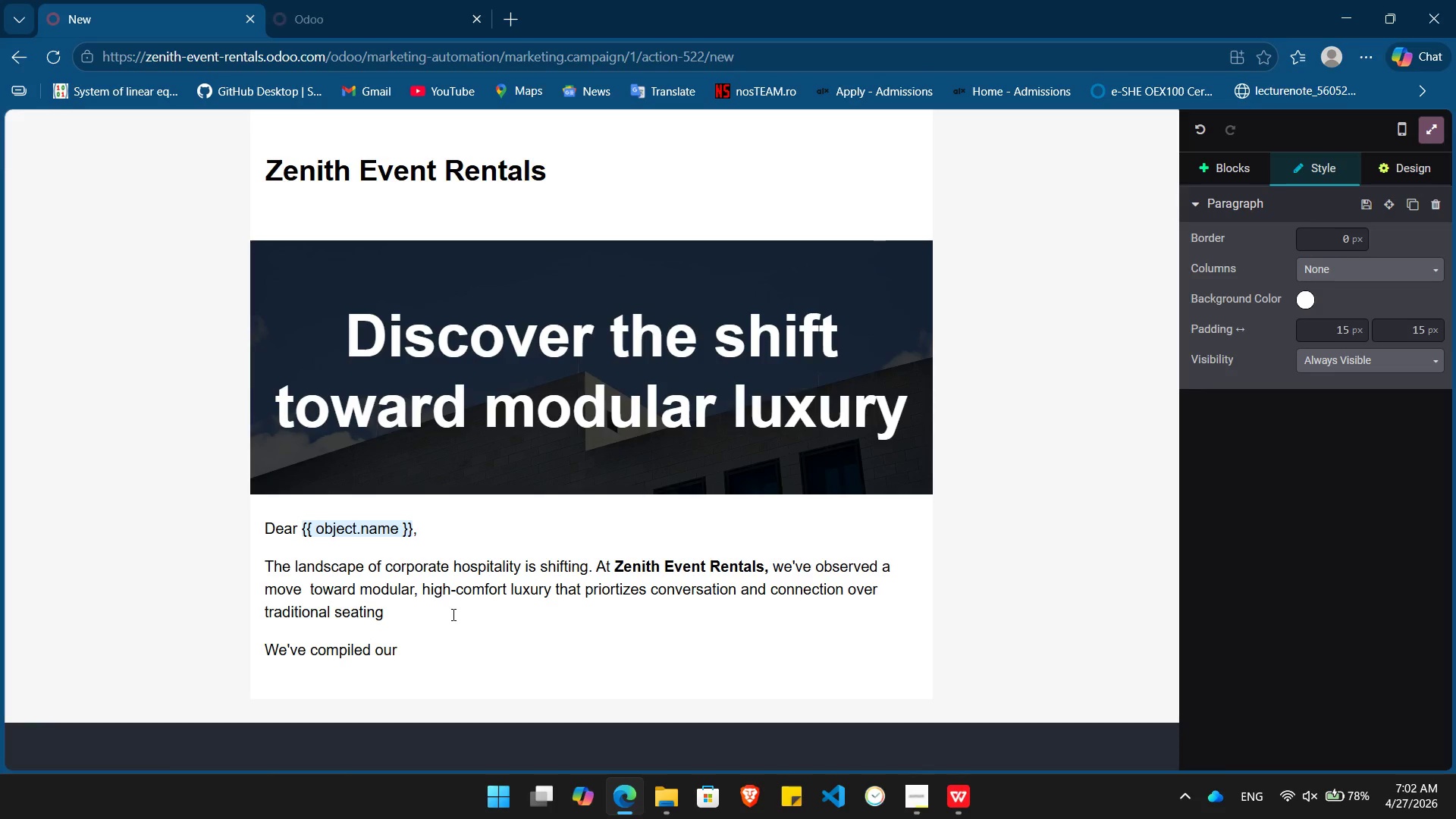 
key(Control+ControlLeft)
 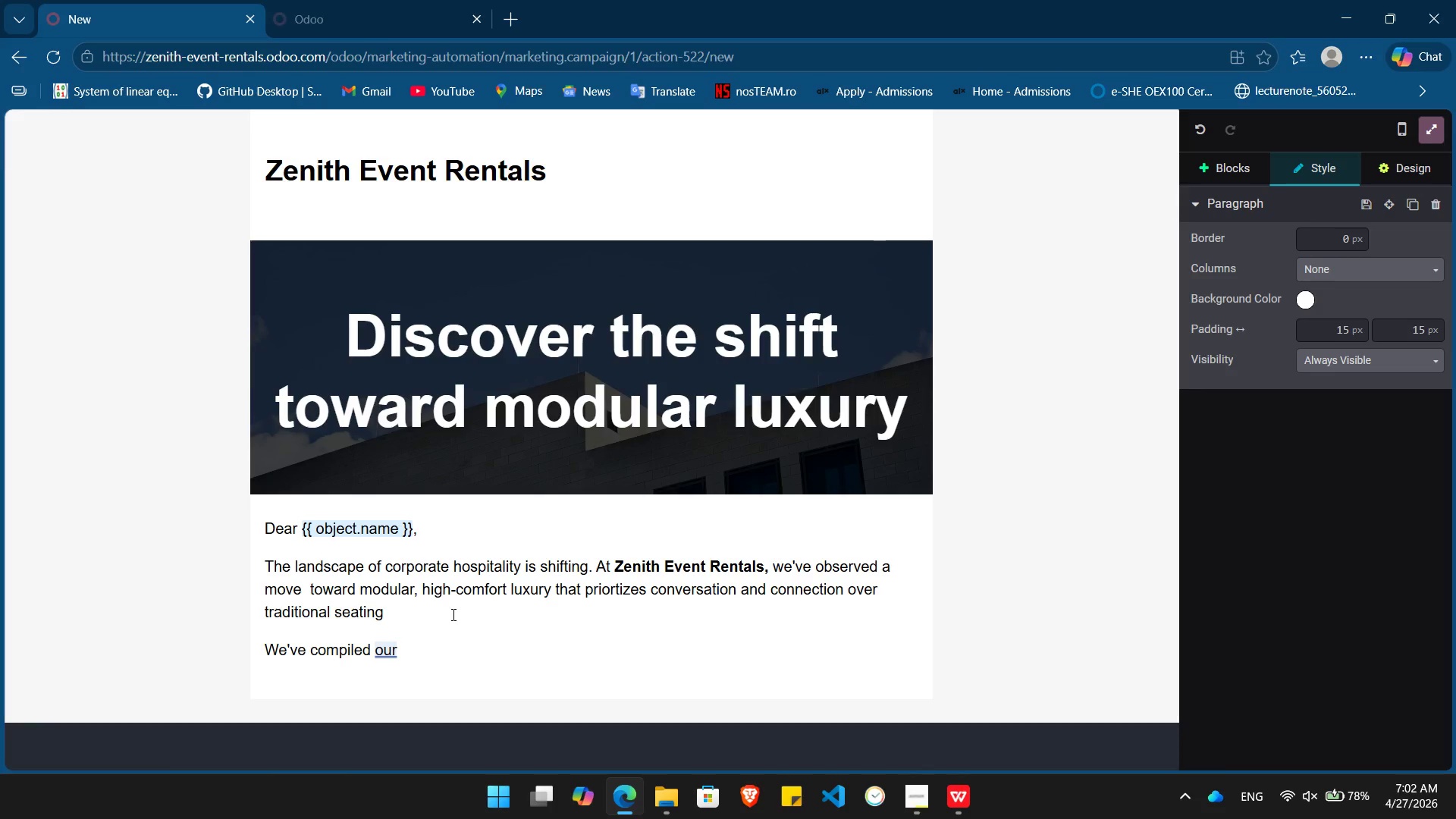 
key(Control+L)
 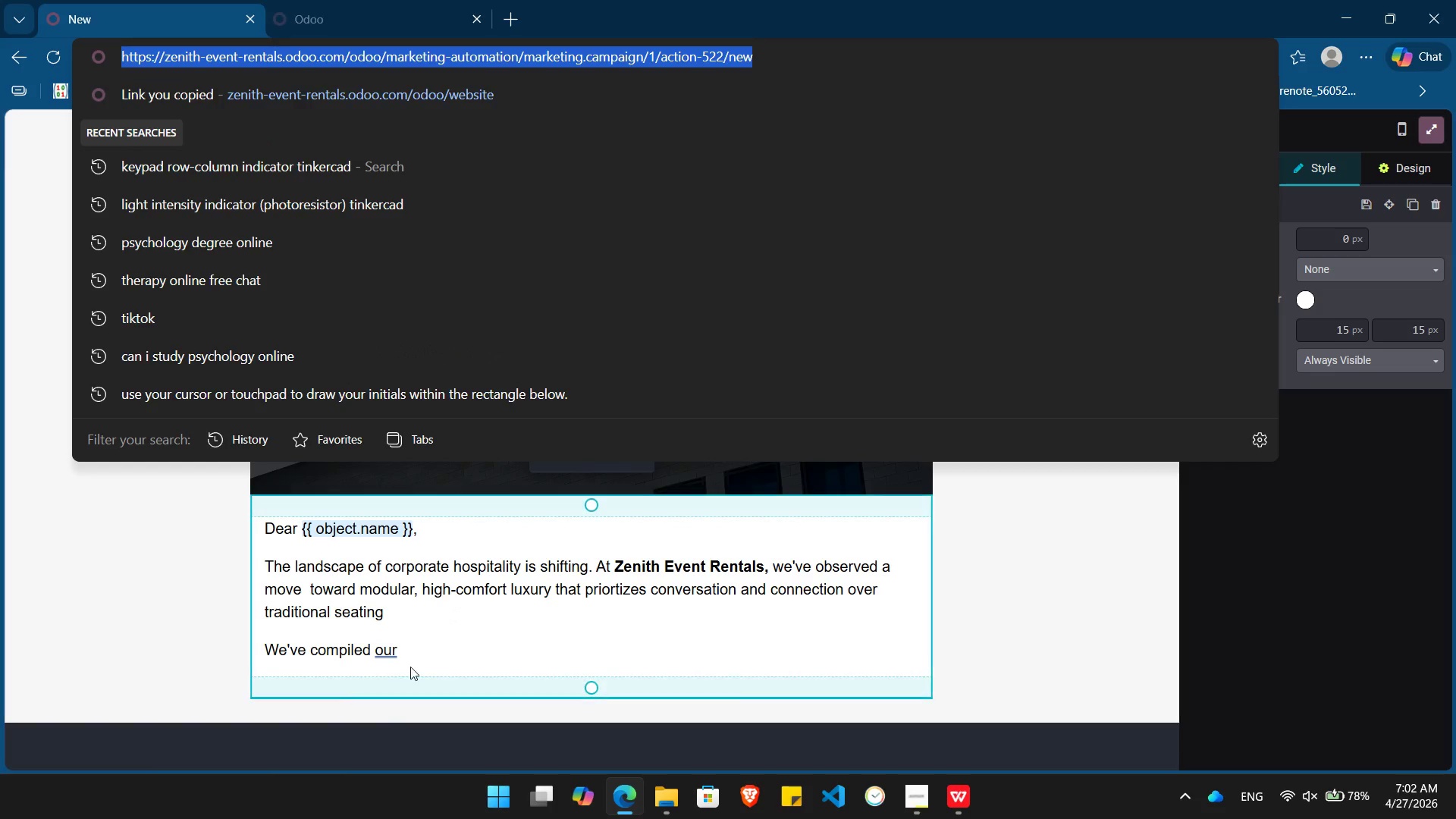 
left_click([431, 658])
 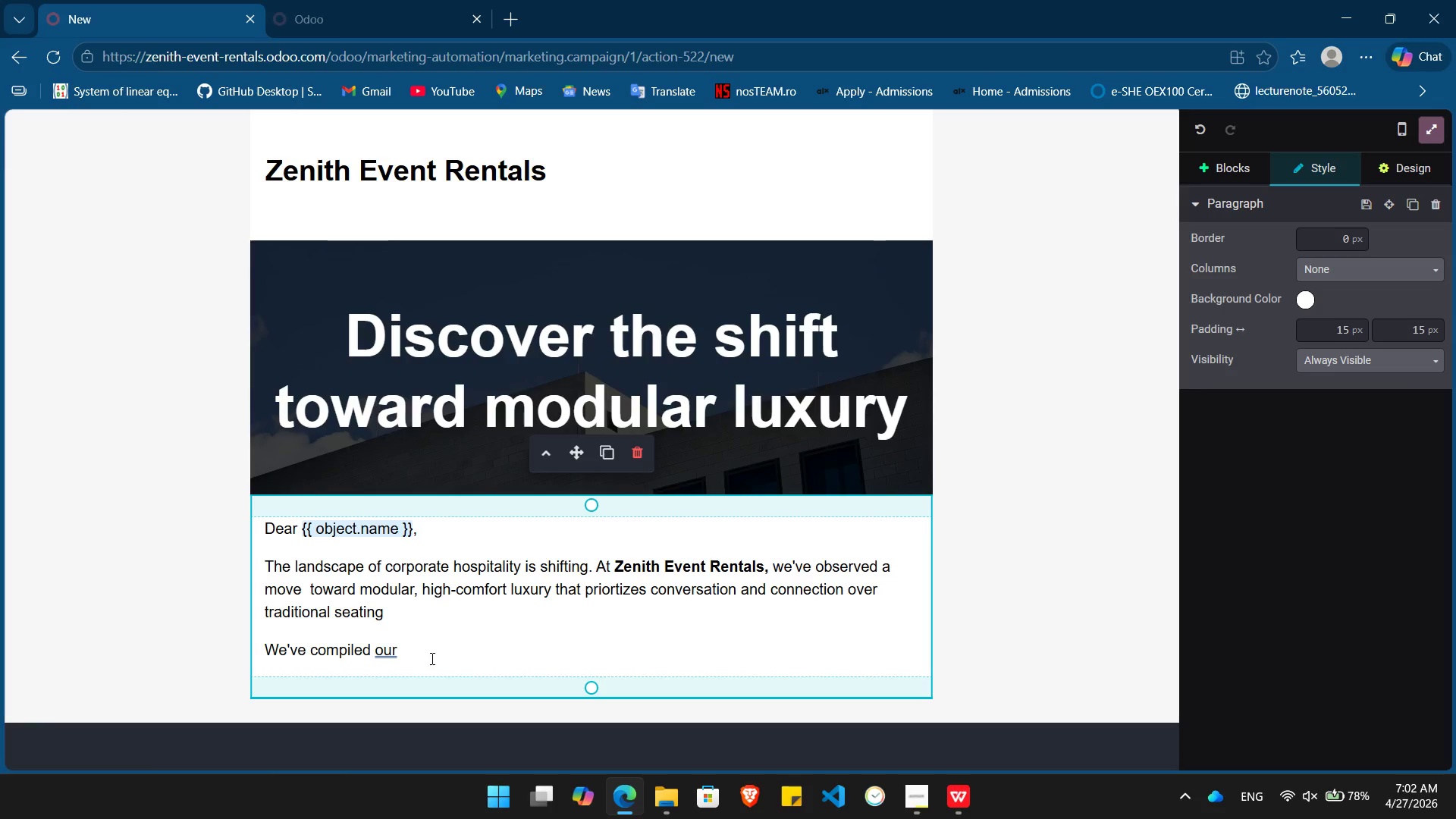 
key(Control+I)
 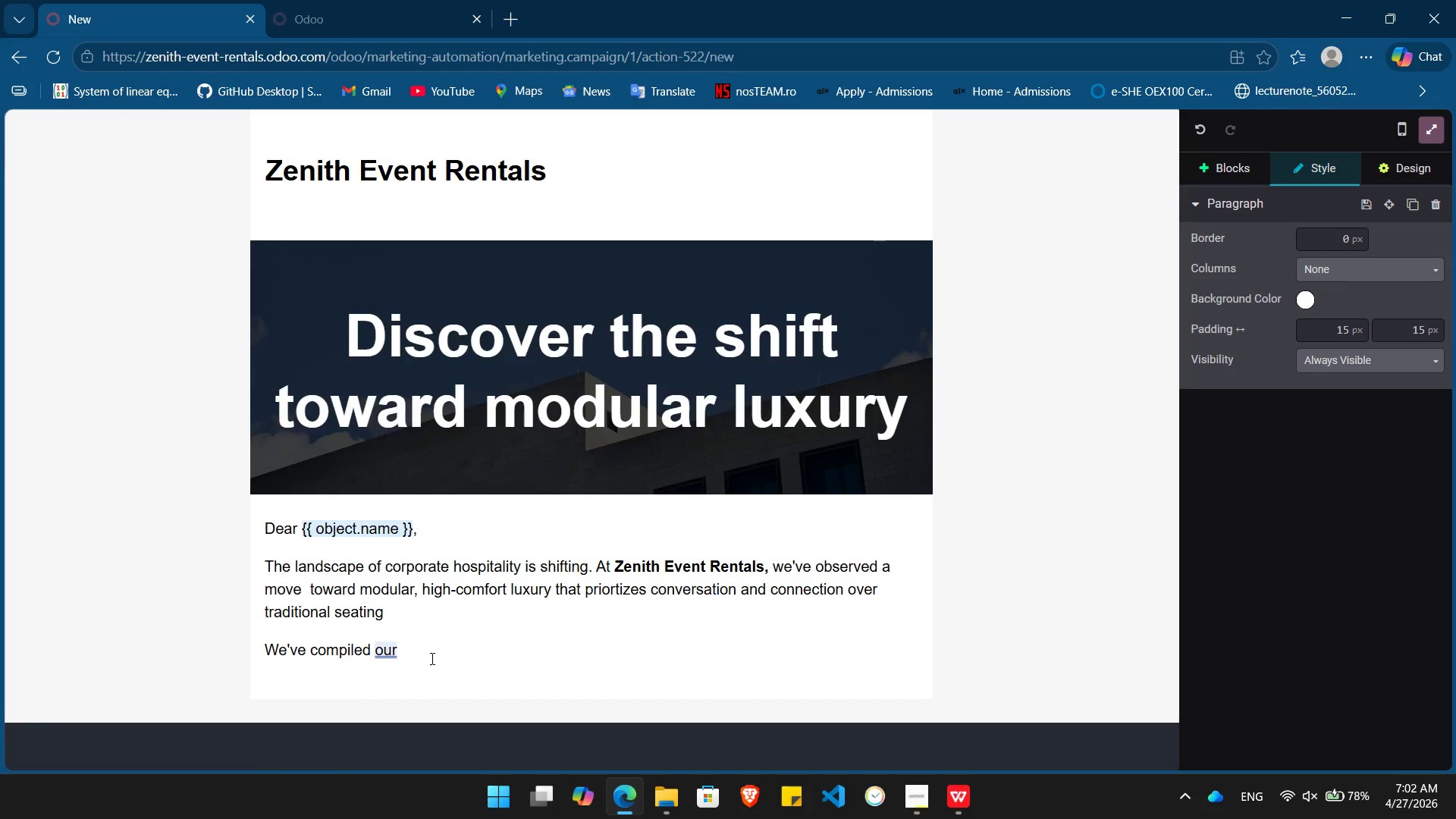 
type(2024 Gala Design Report )
 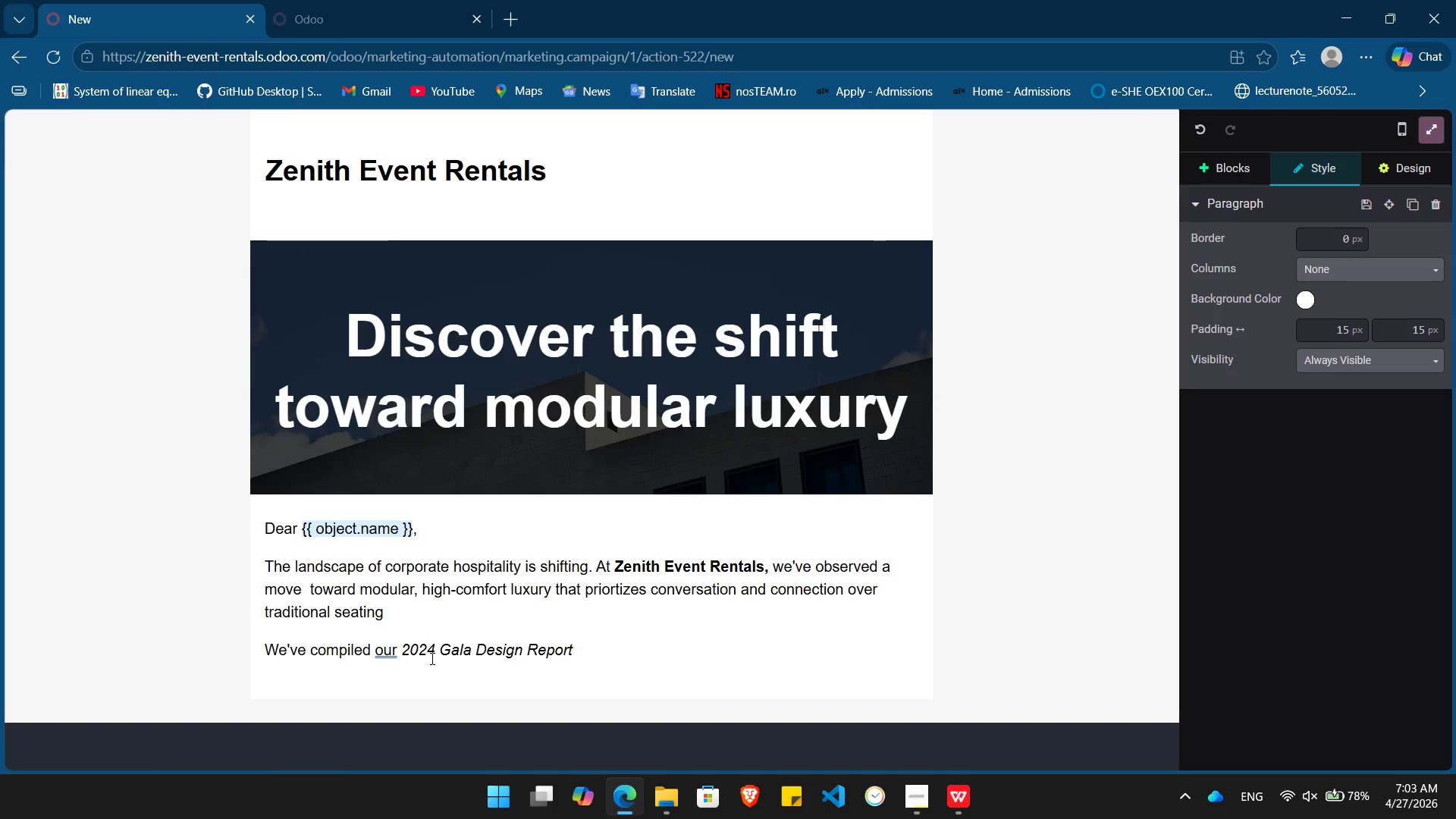 
key(Control+B)
 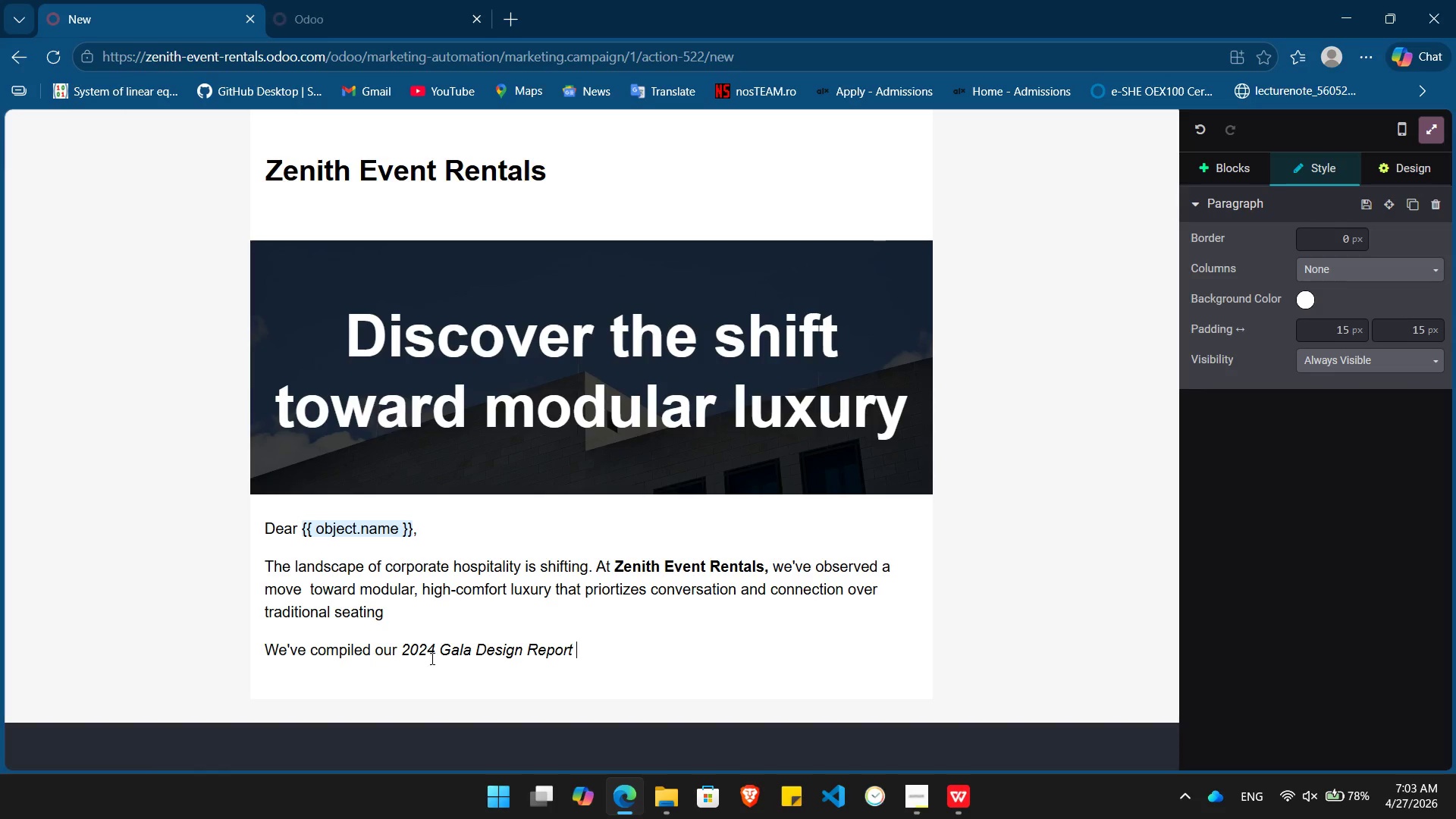 
key(Control+B)
 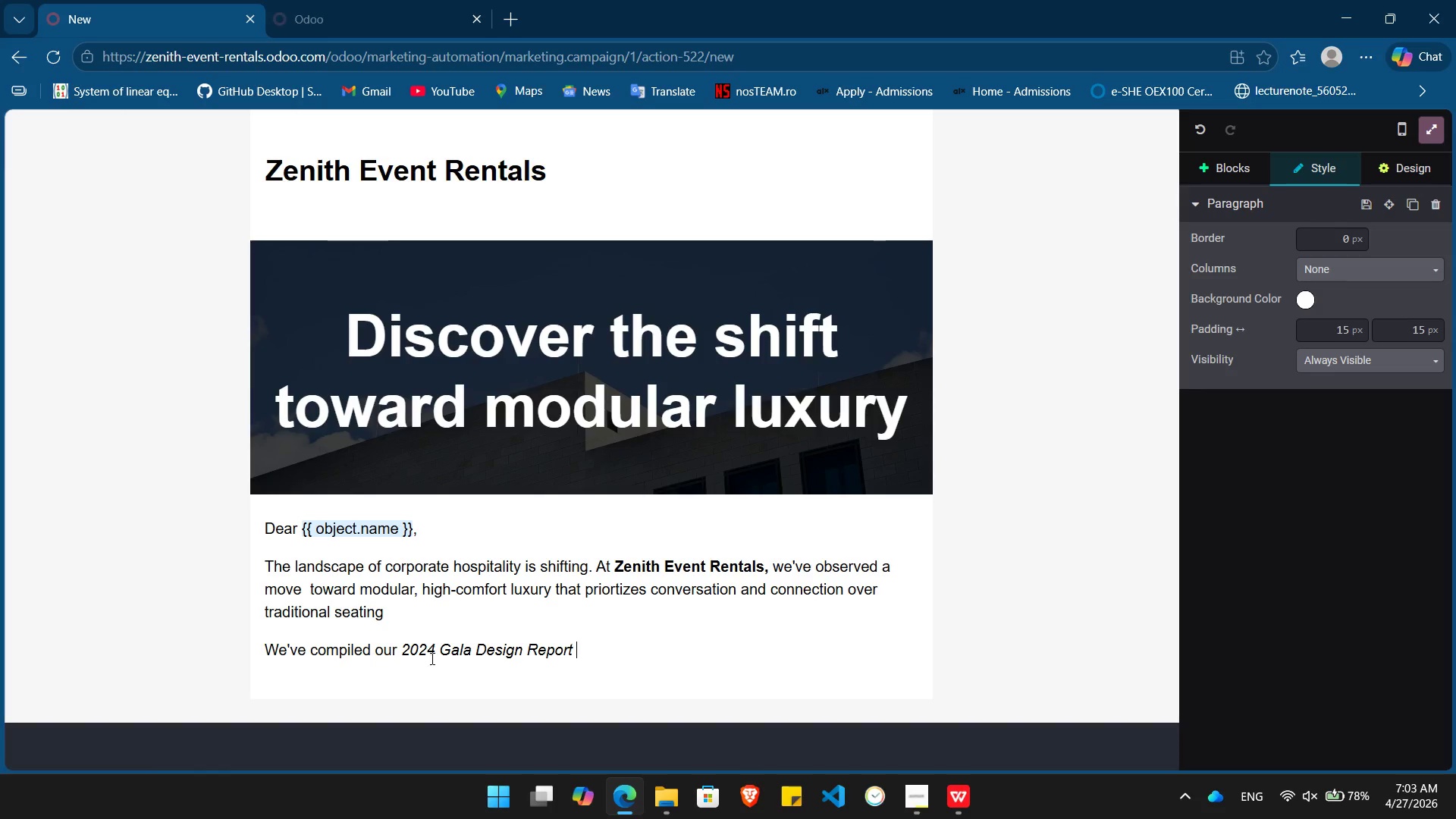 
key(Control+ControlLeft)
 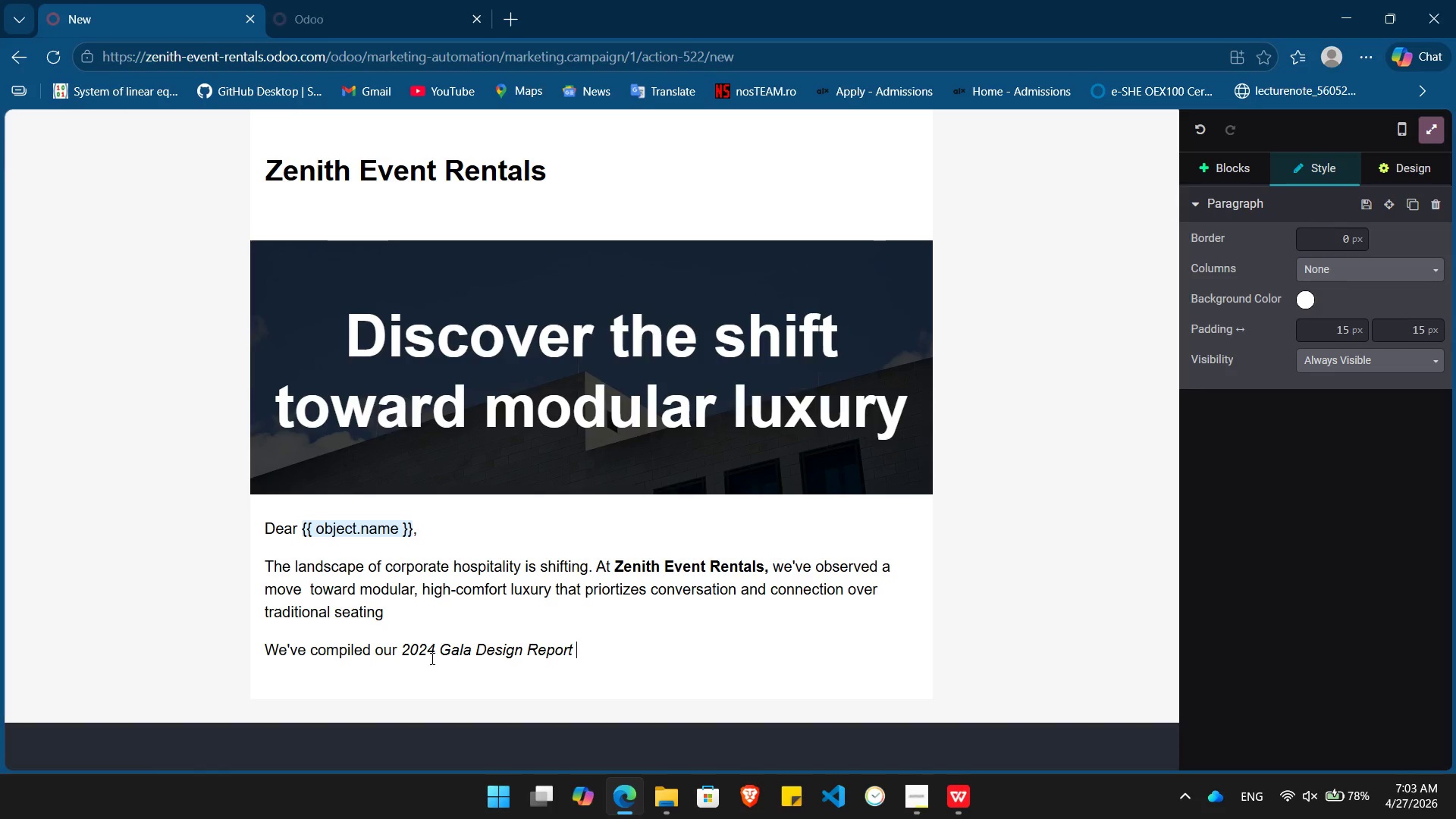 
key(Control+I)
 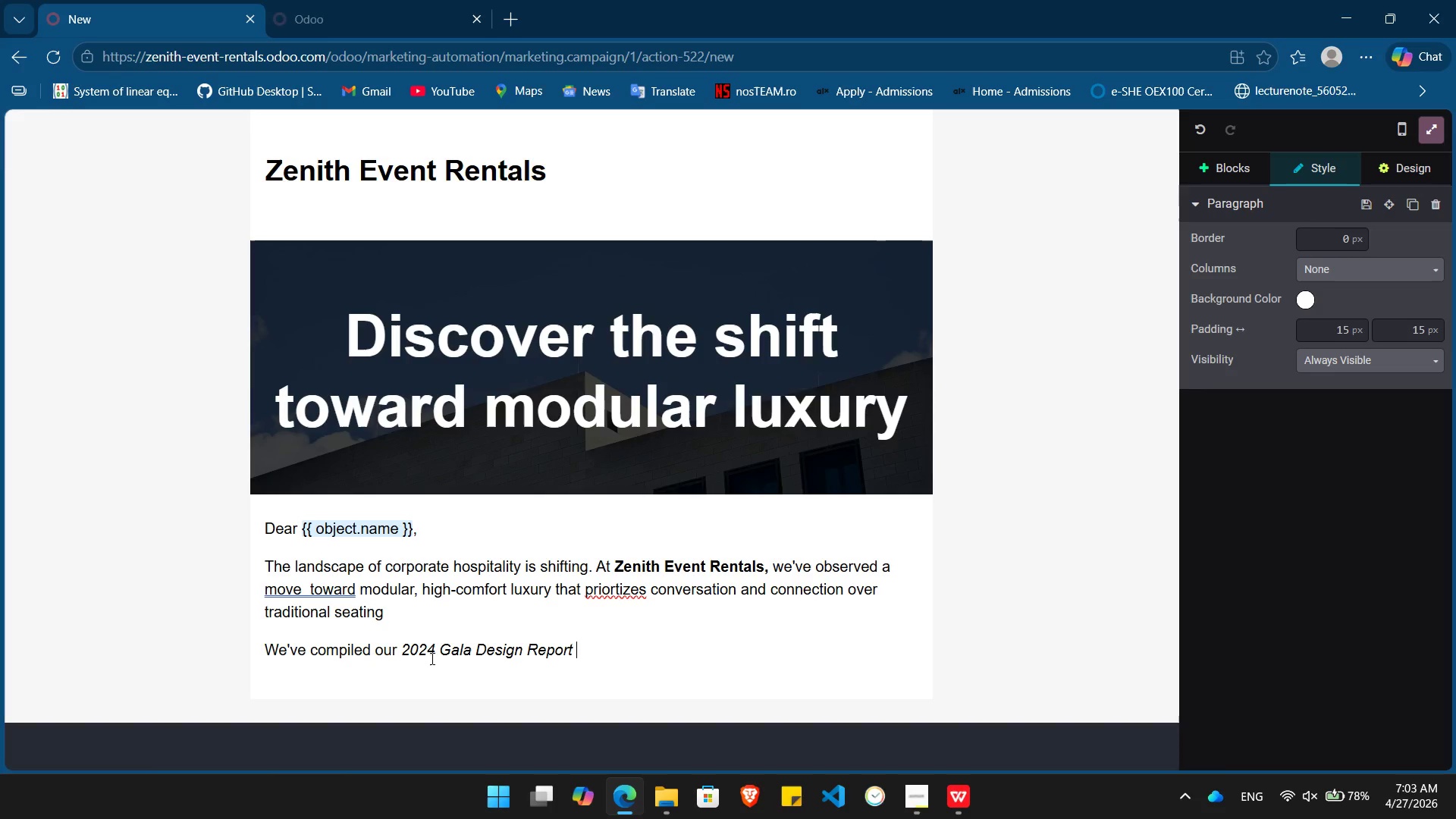 
type(so)
key(Backspace)
type(pecifically)
 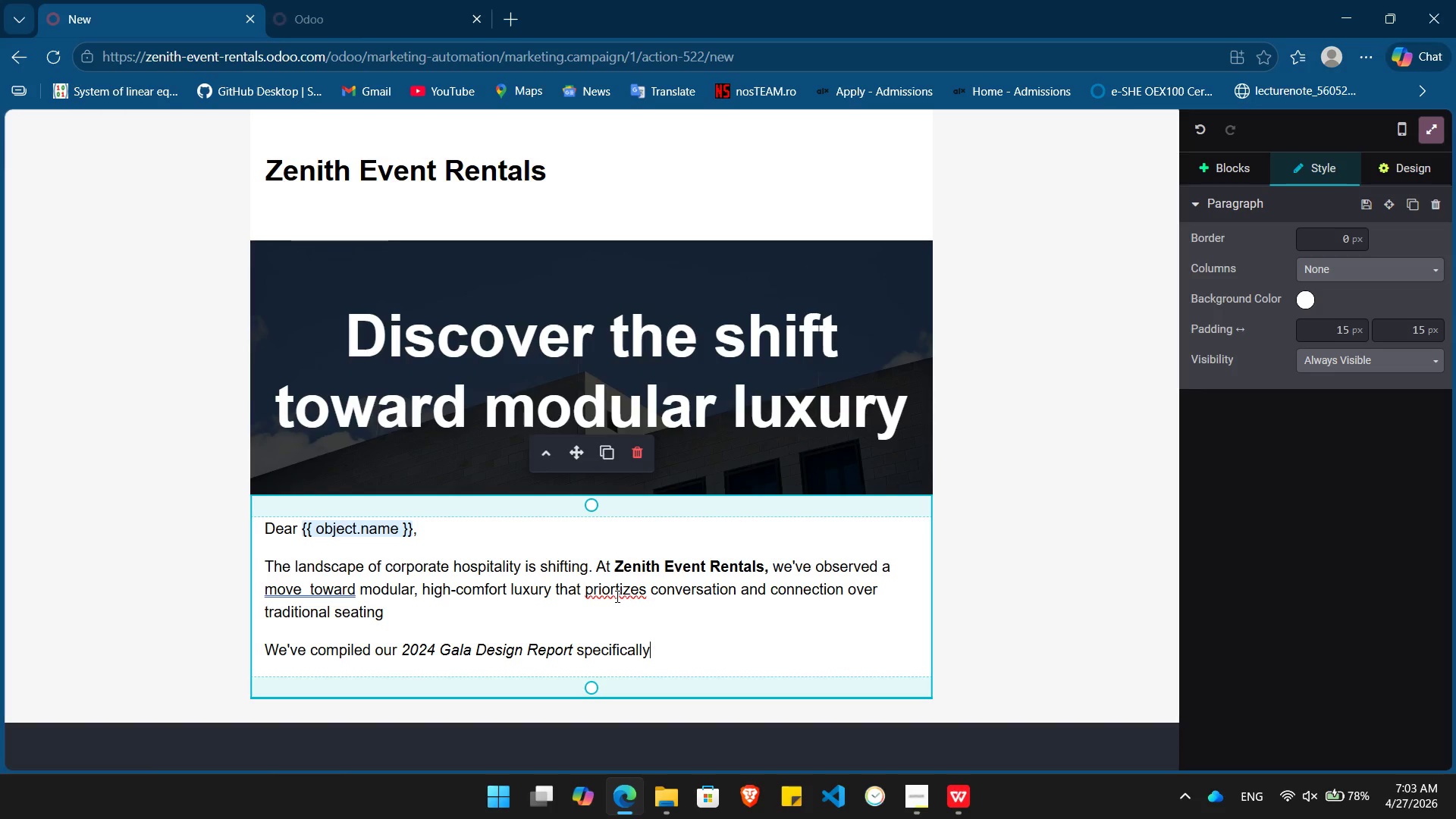 
left_click([616, 595])
 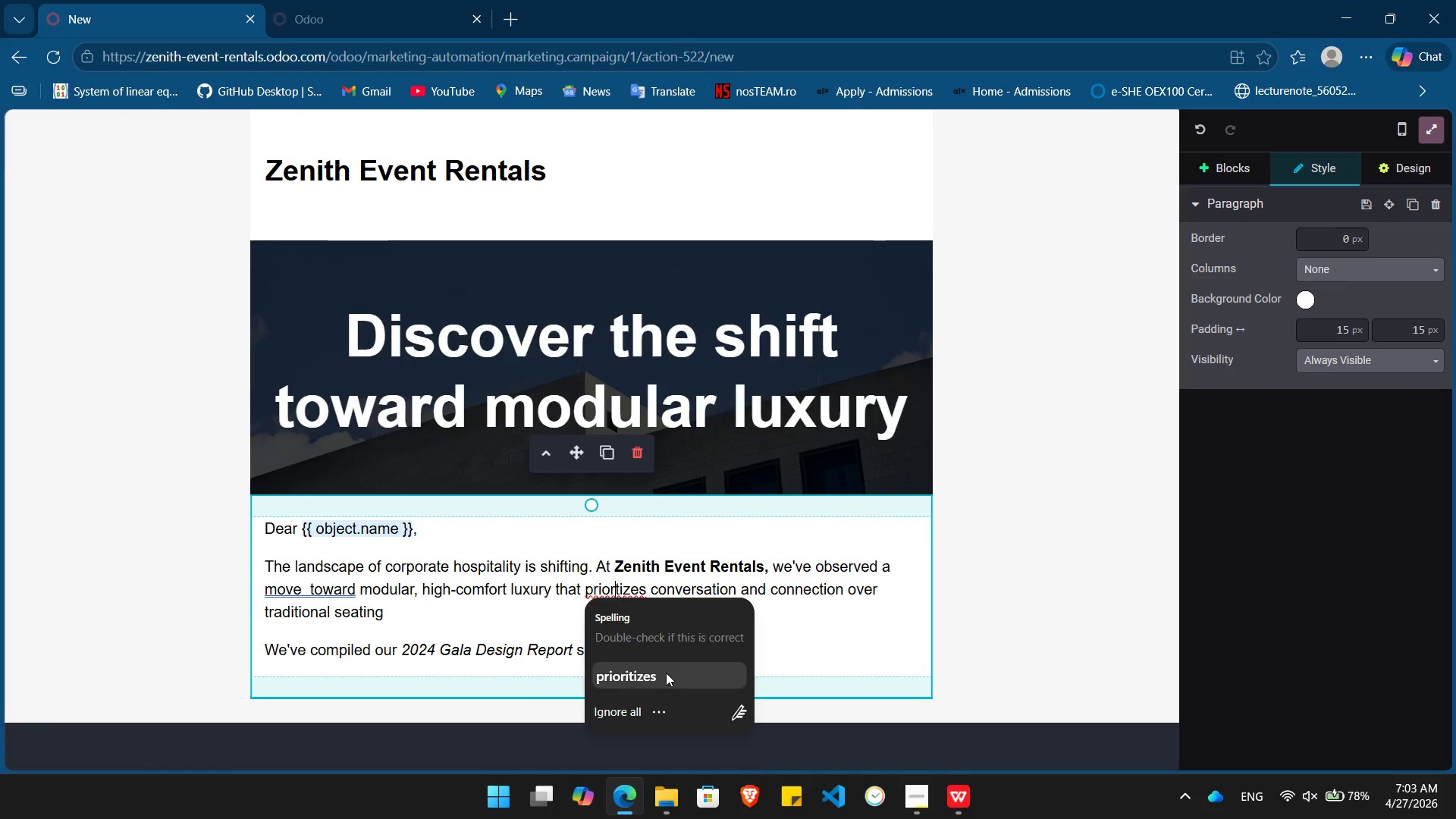 
left_click([664, 681])
 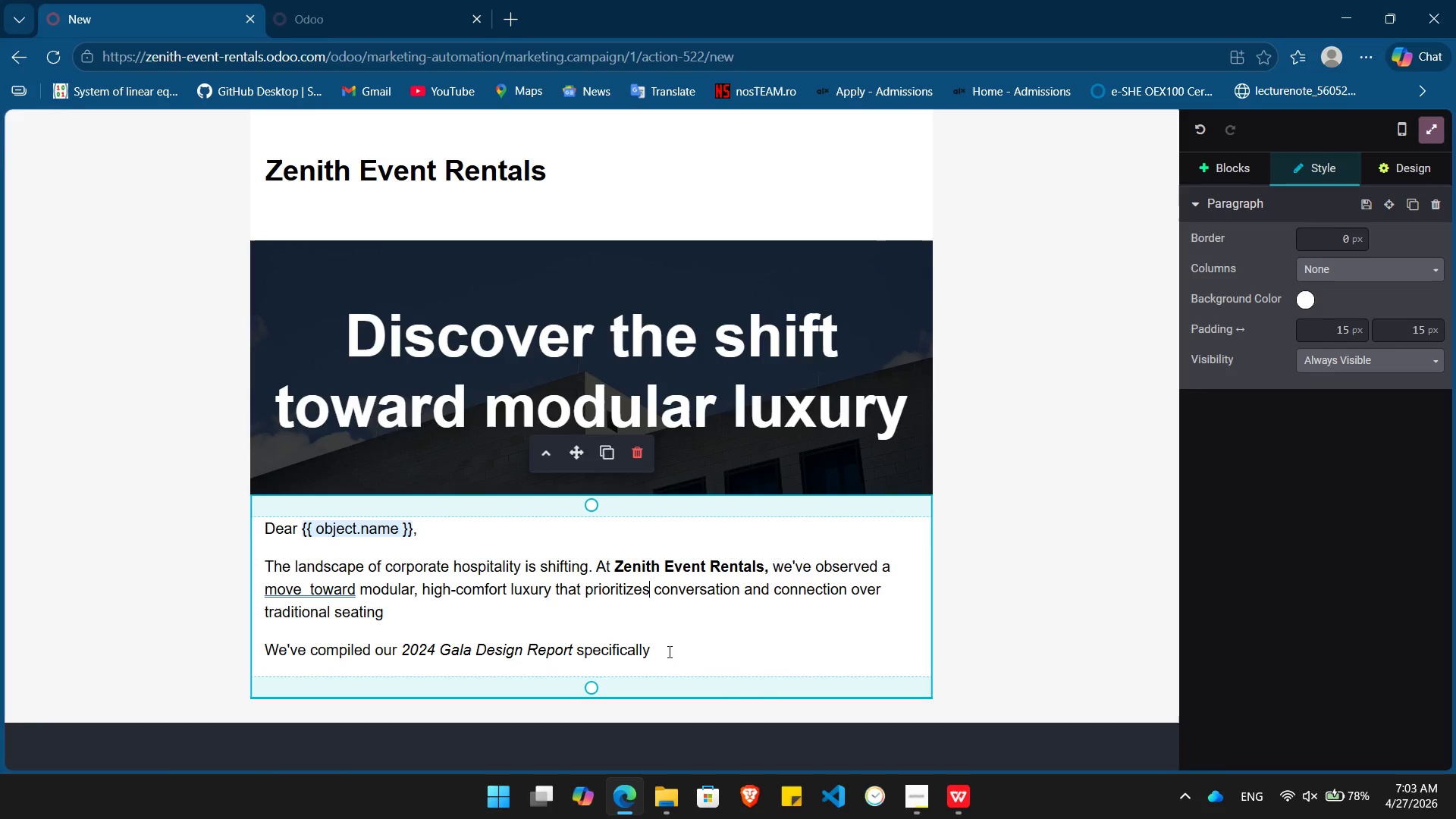 
left_click([668, 653])
 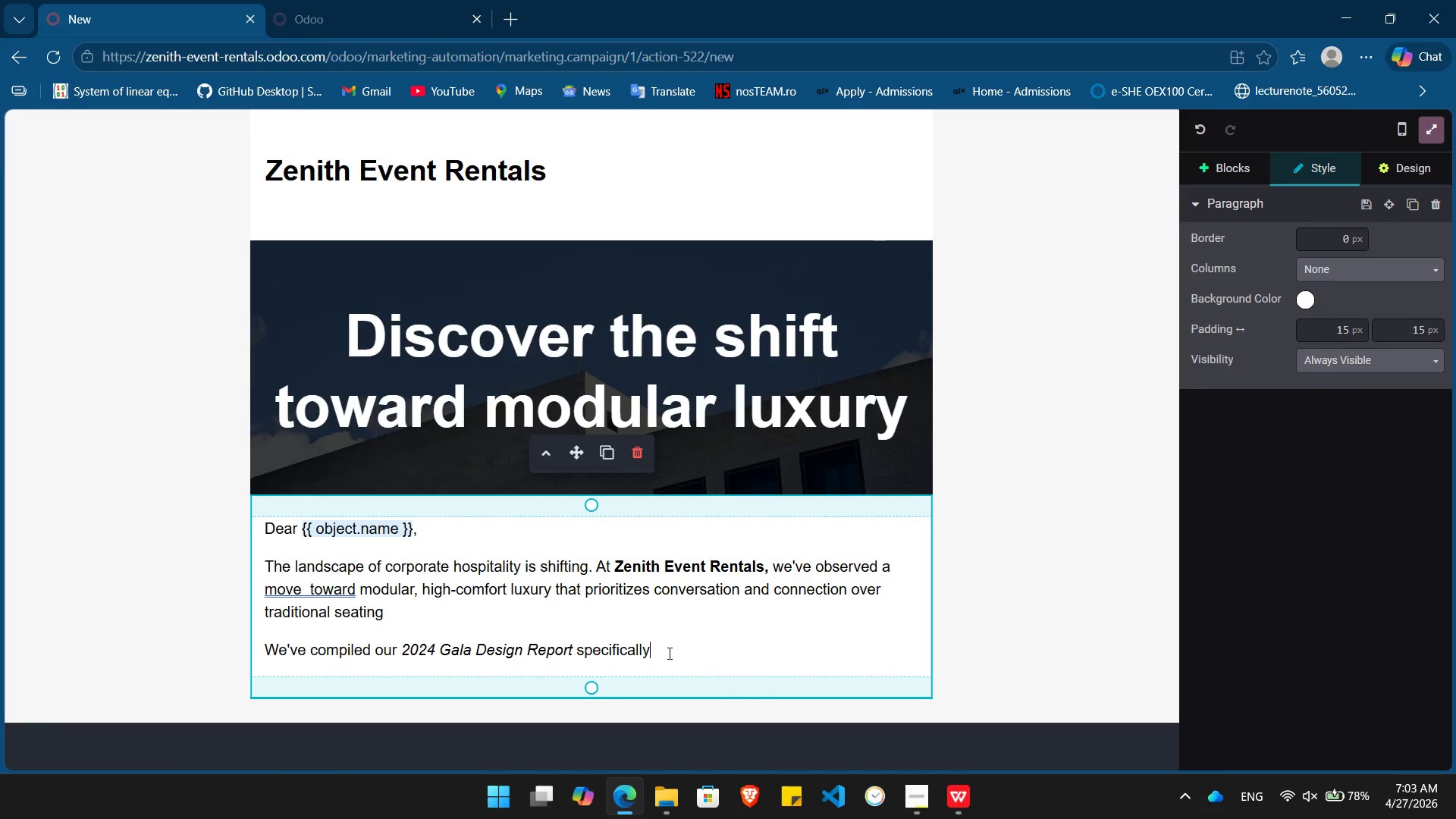 
type( for our partners in the /)
 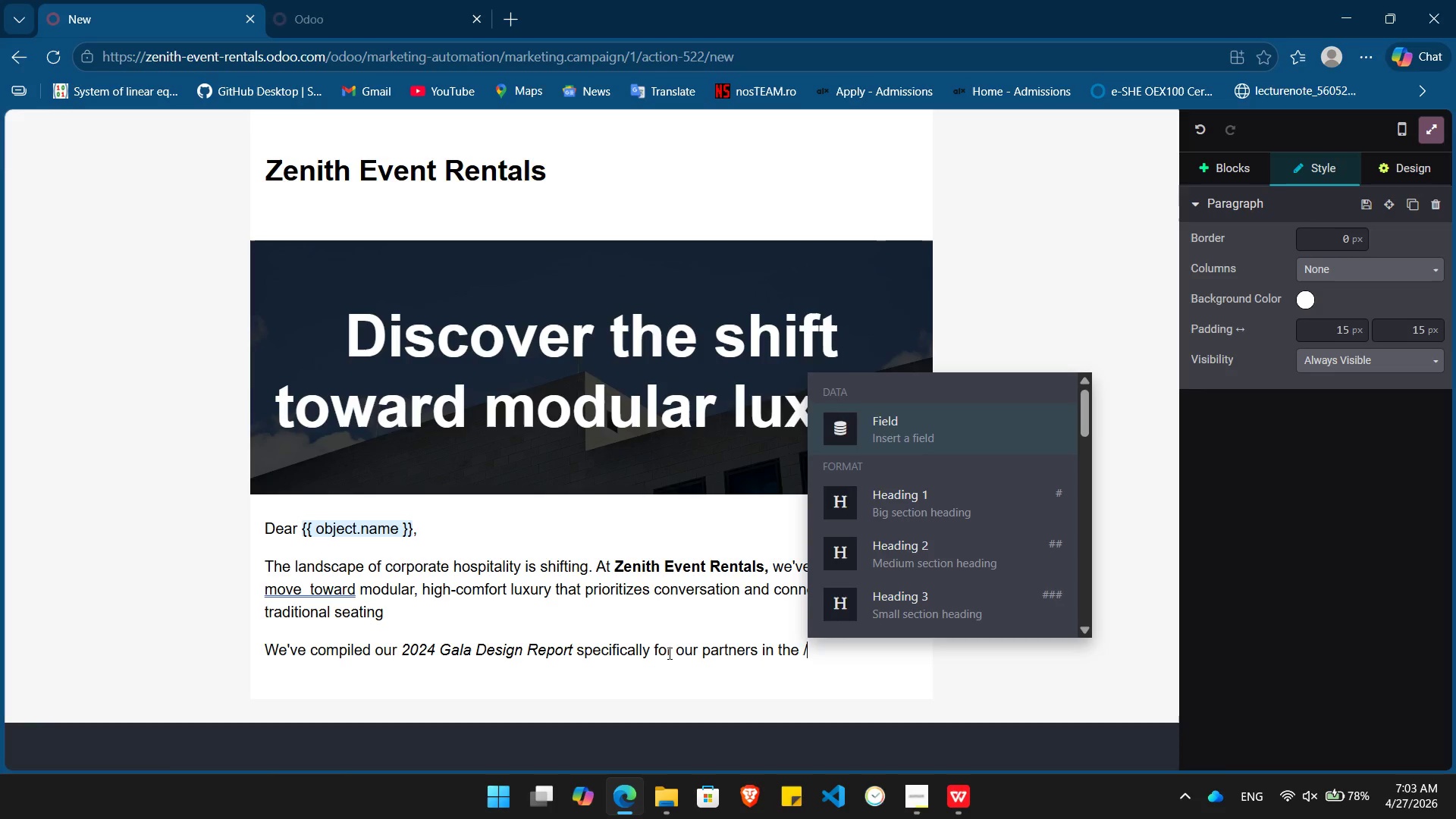 
key(Enter)
 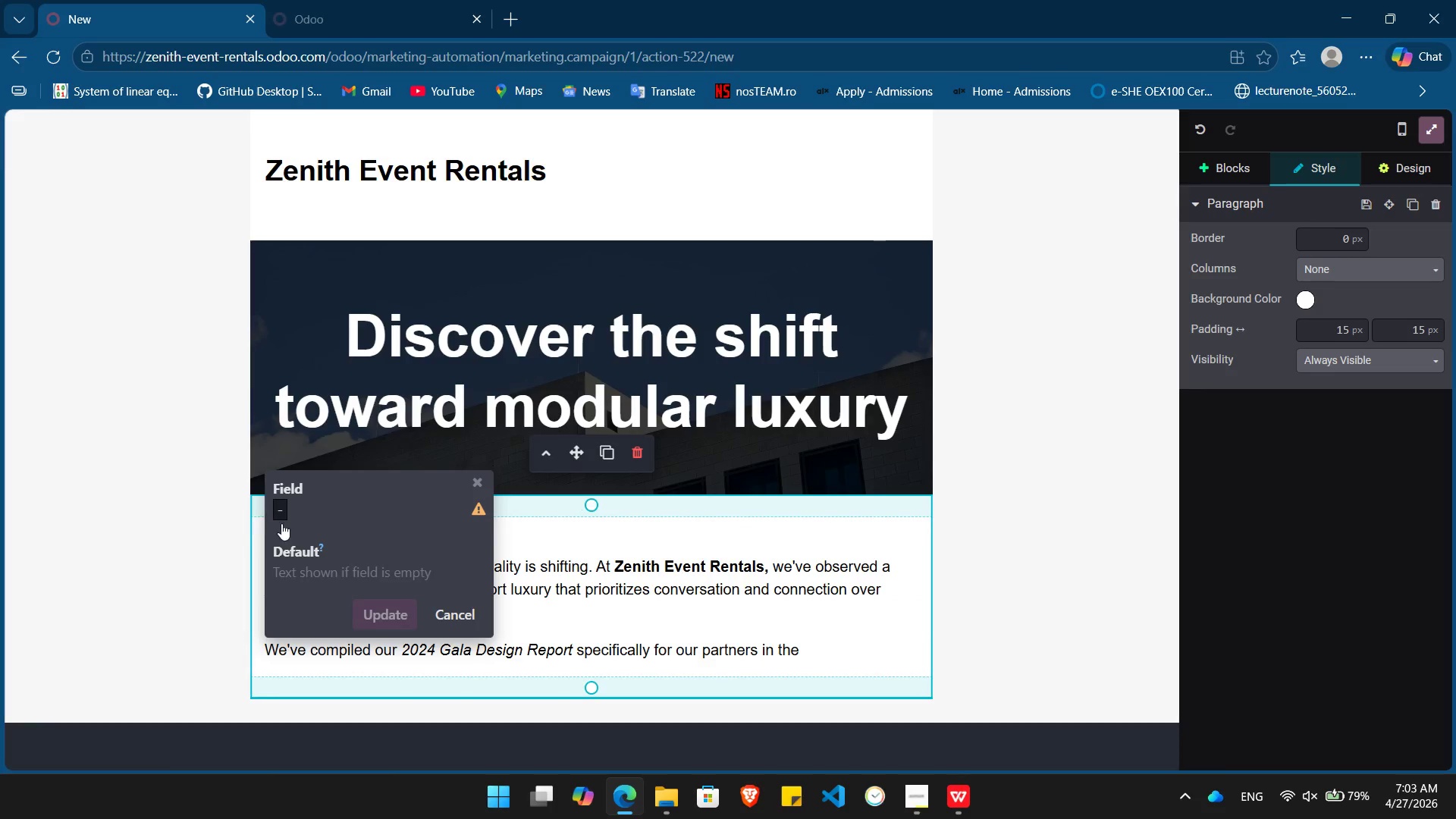 
left_click([289, 510])
 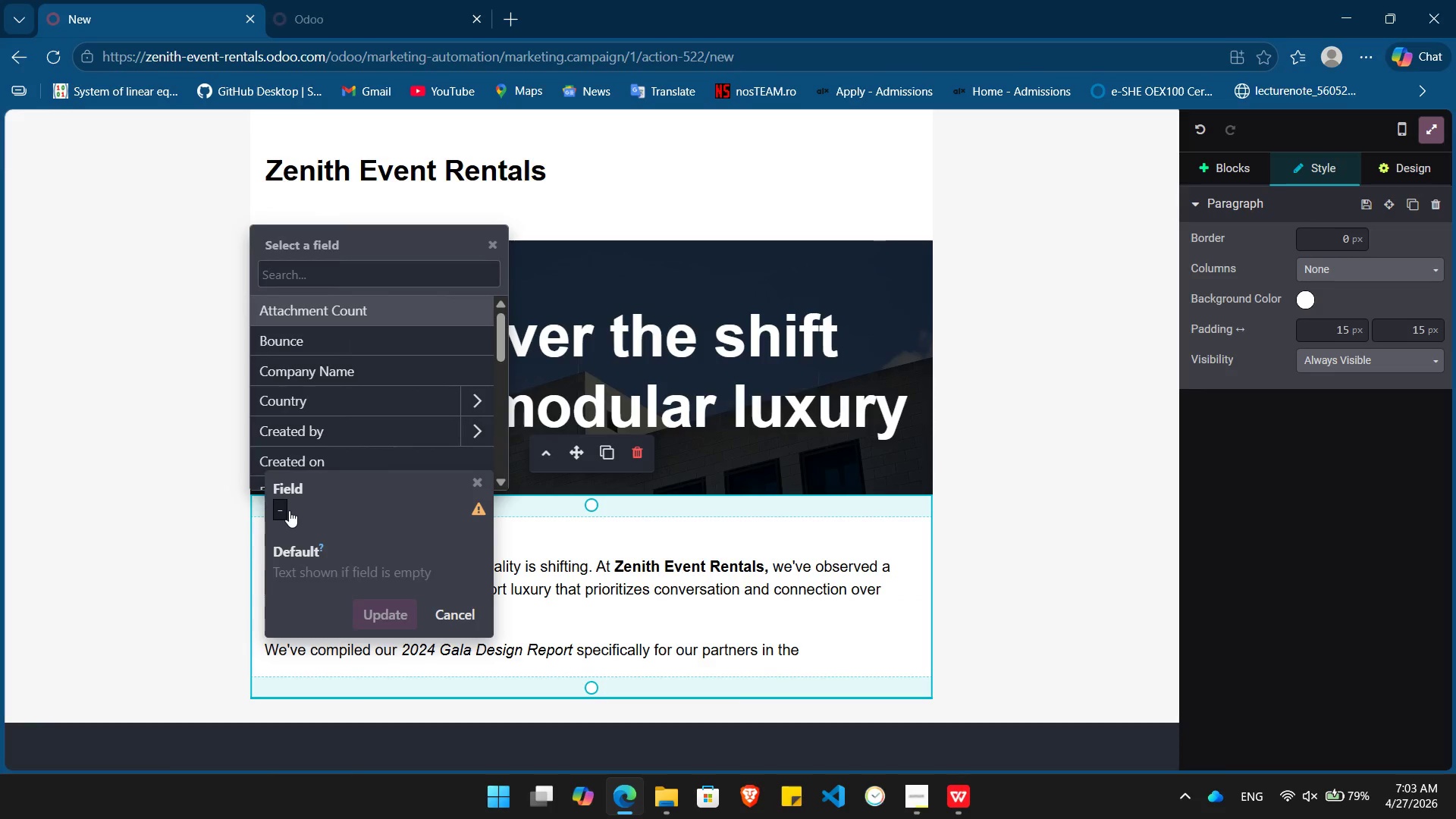 
type(indu)
 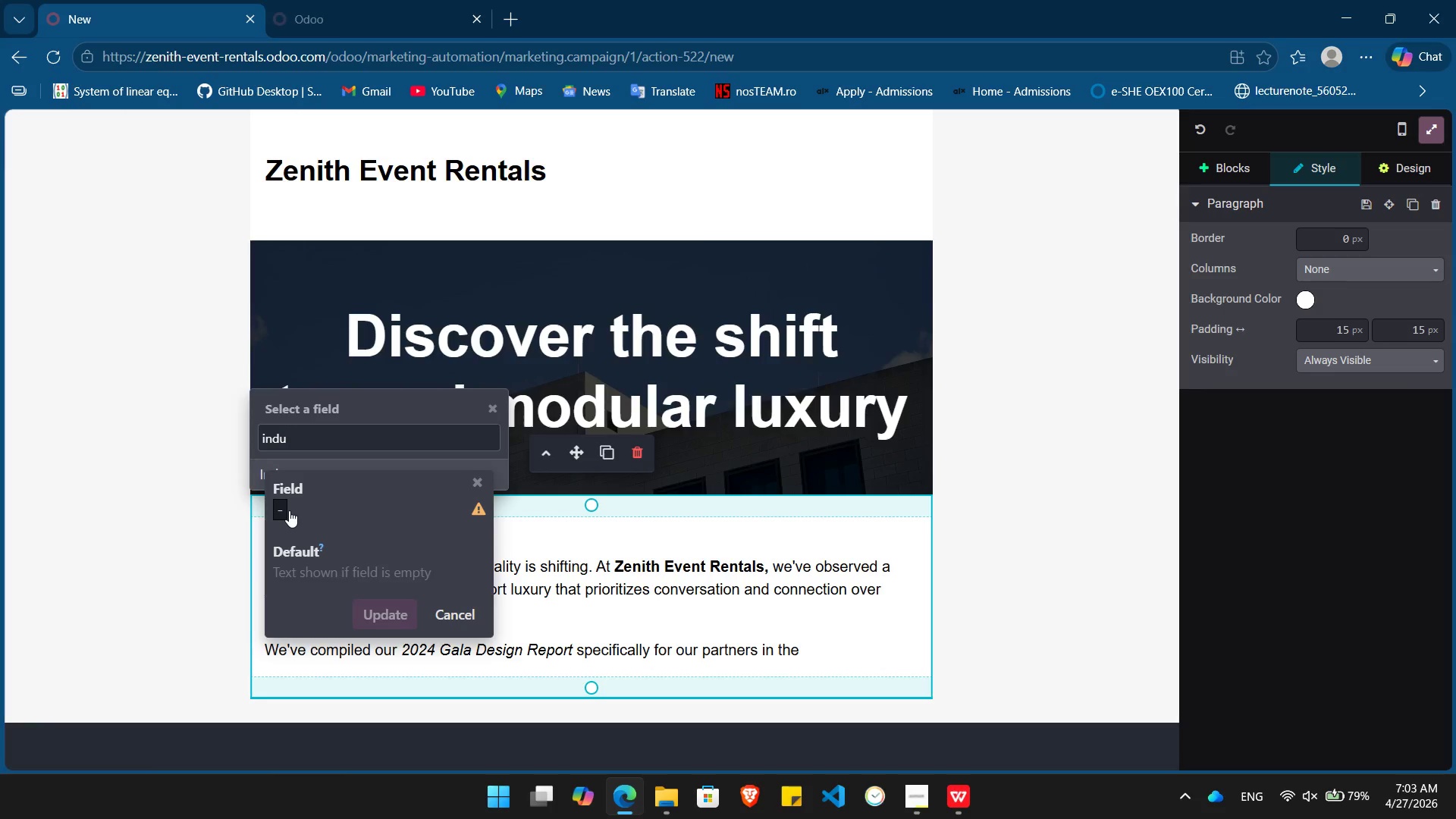 
key(Enter)
 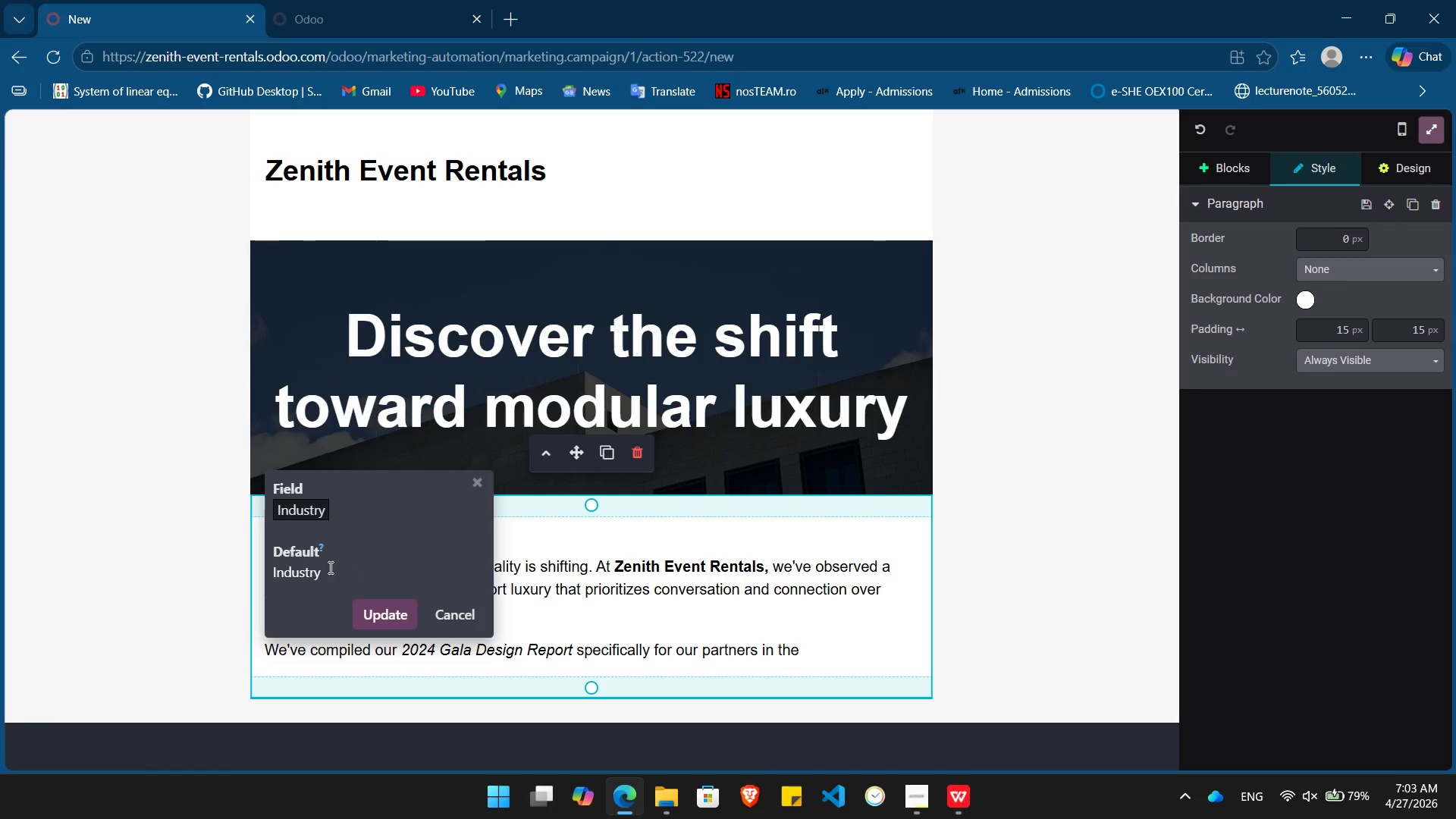 
left_click_drag(start_coordinate=[329, 570], to_coordinate=[264, 577])
 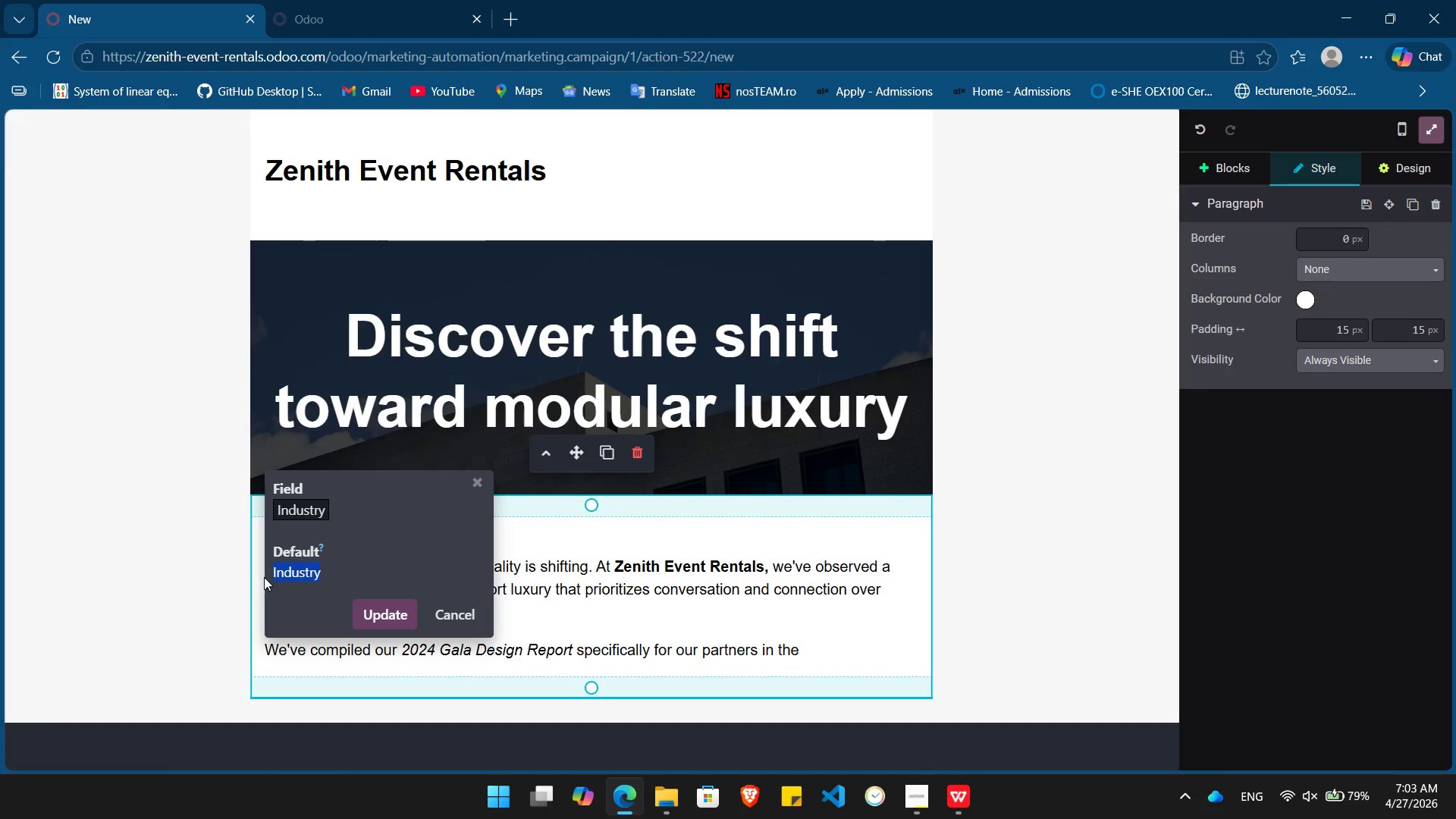 
key(Backspace)
 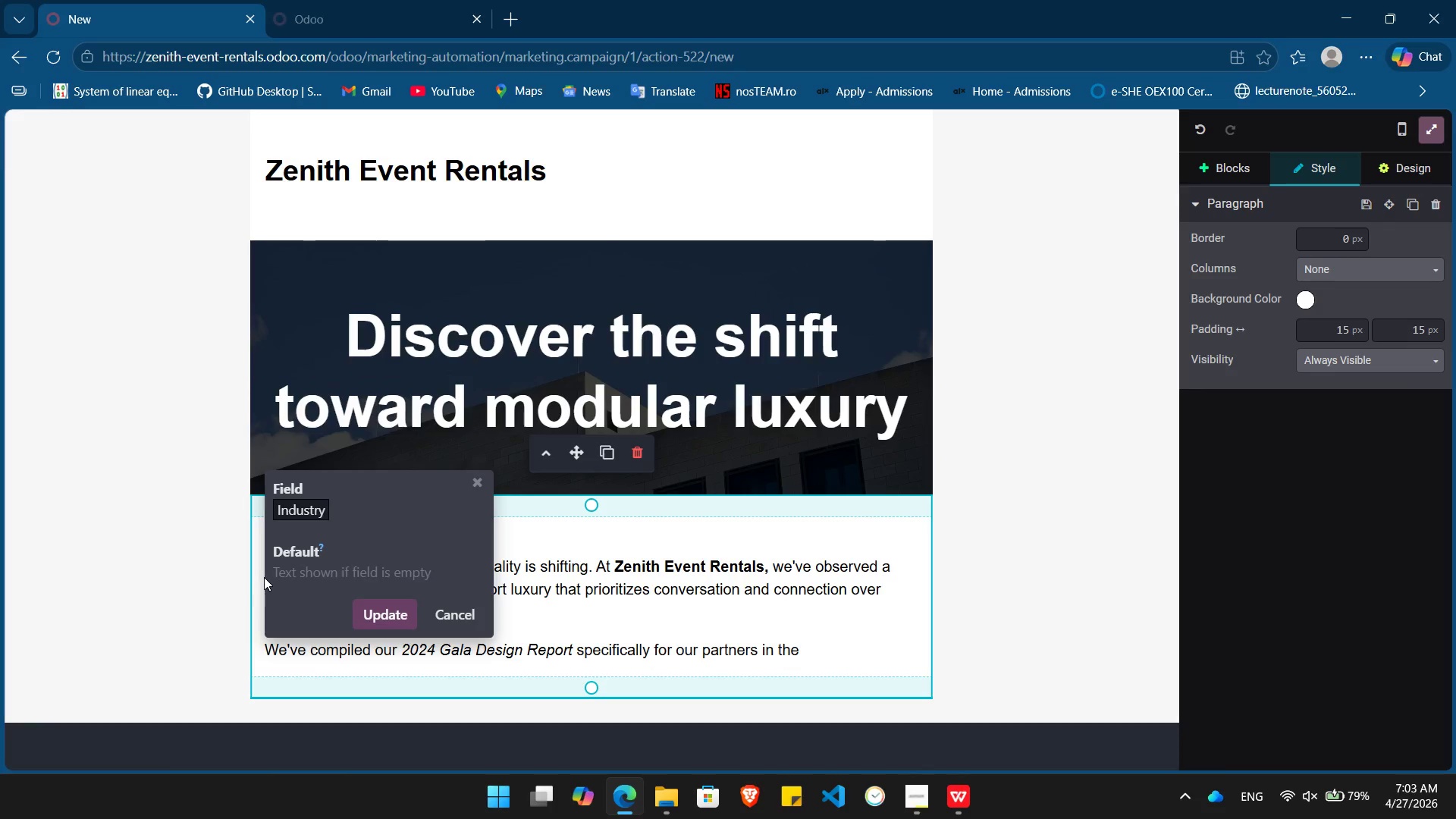 
key(Shift+BracketLeft)
 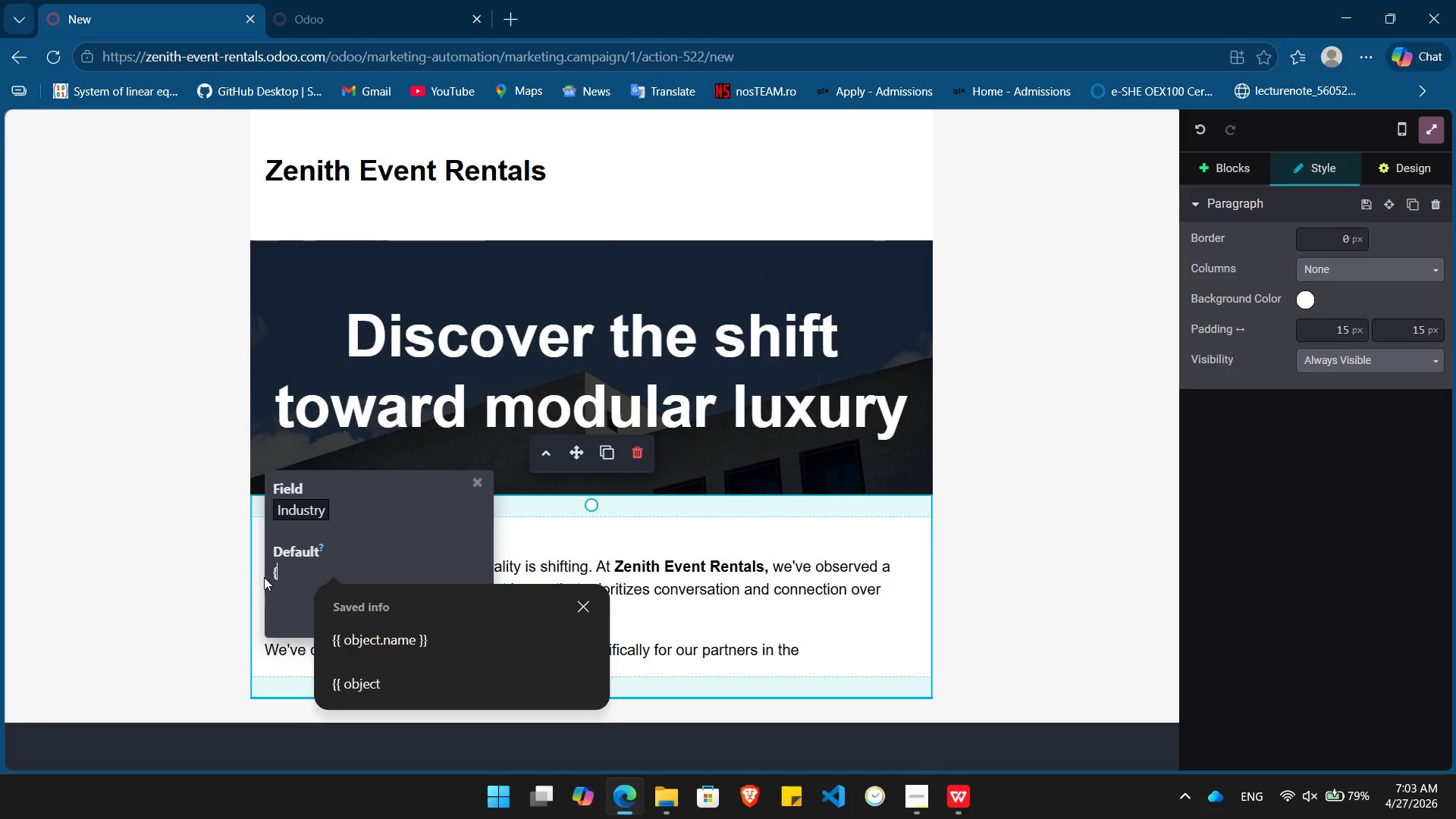 
key(ArrowDown)
 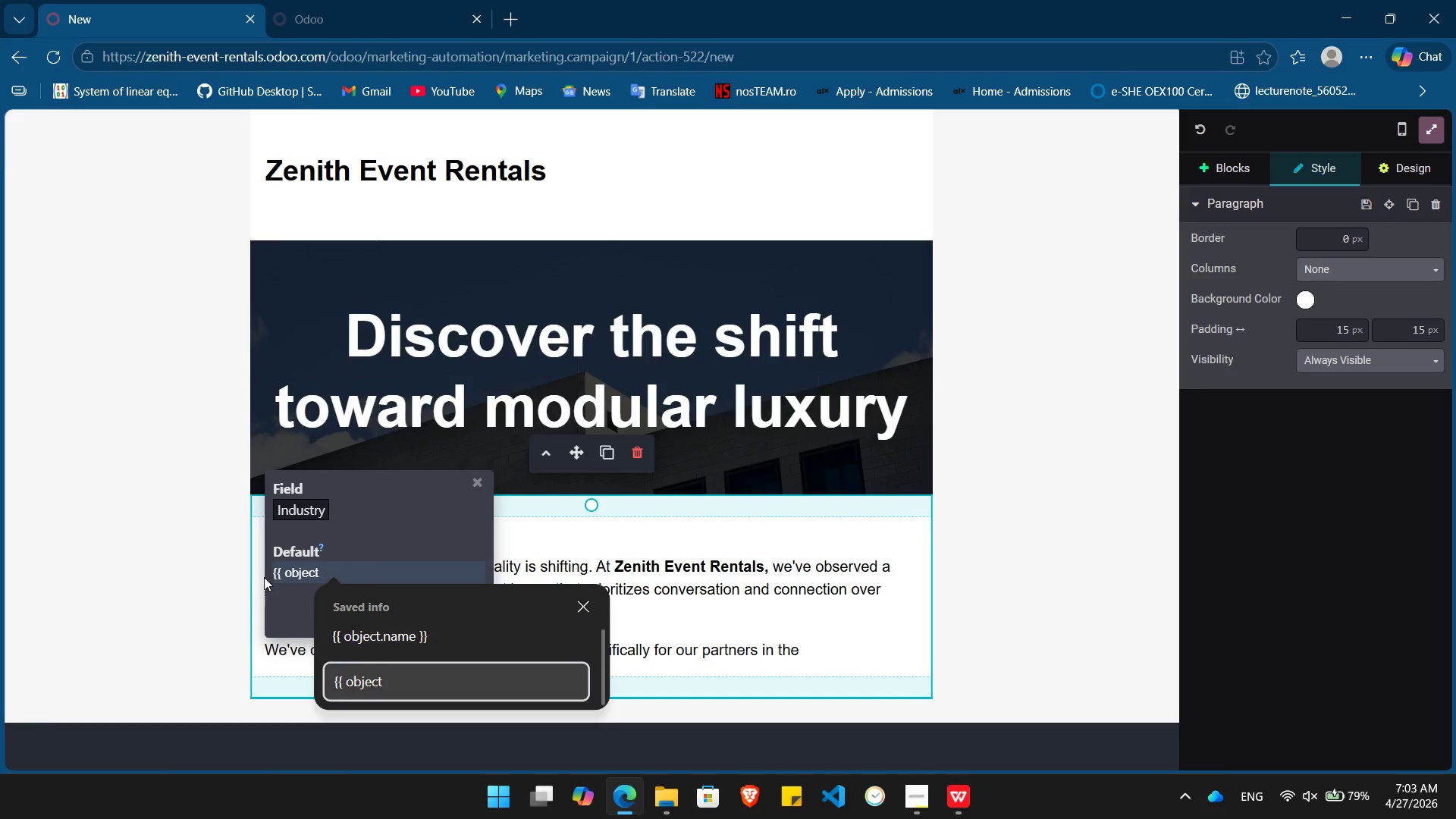 
key(ArrowDown)
 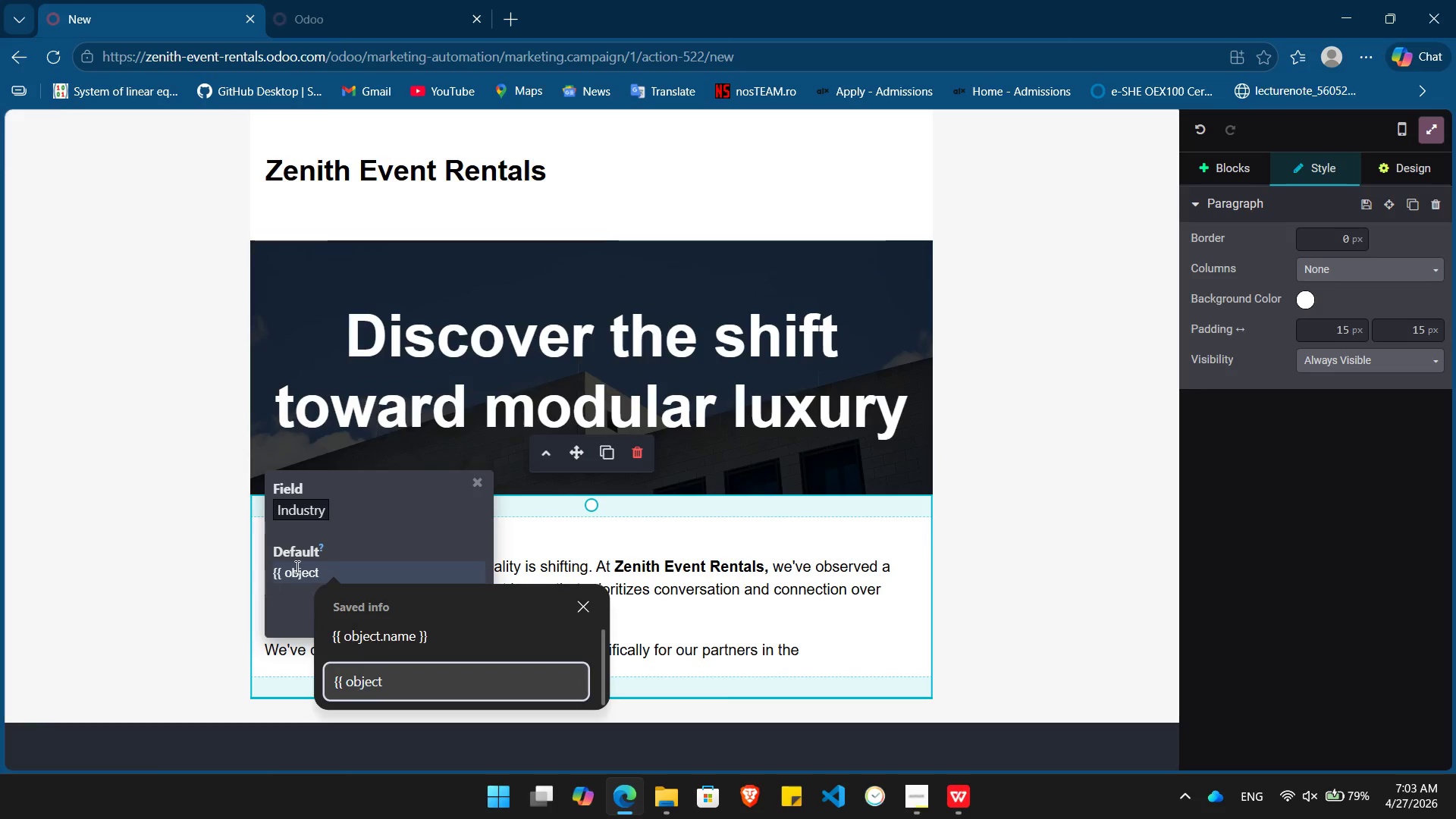 
left_click([346, 568])
 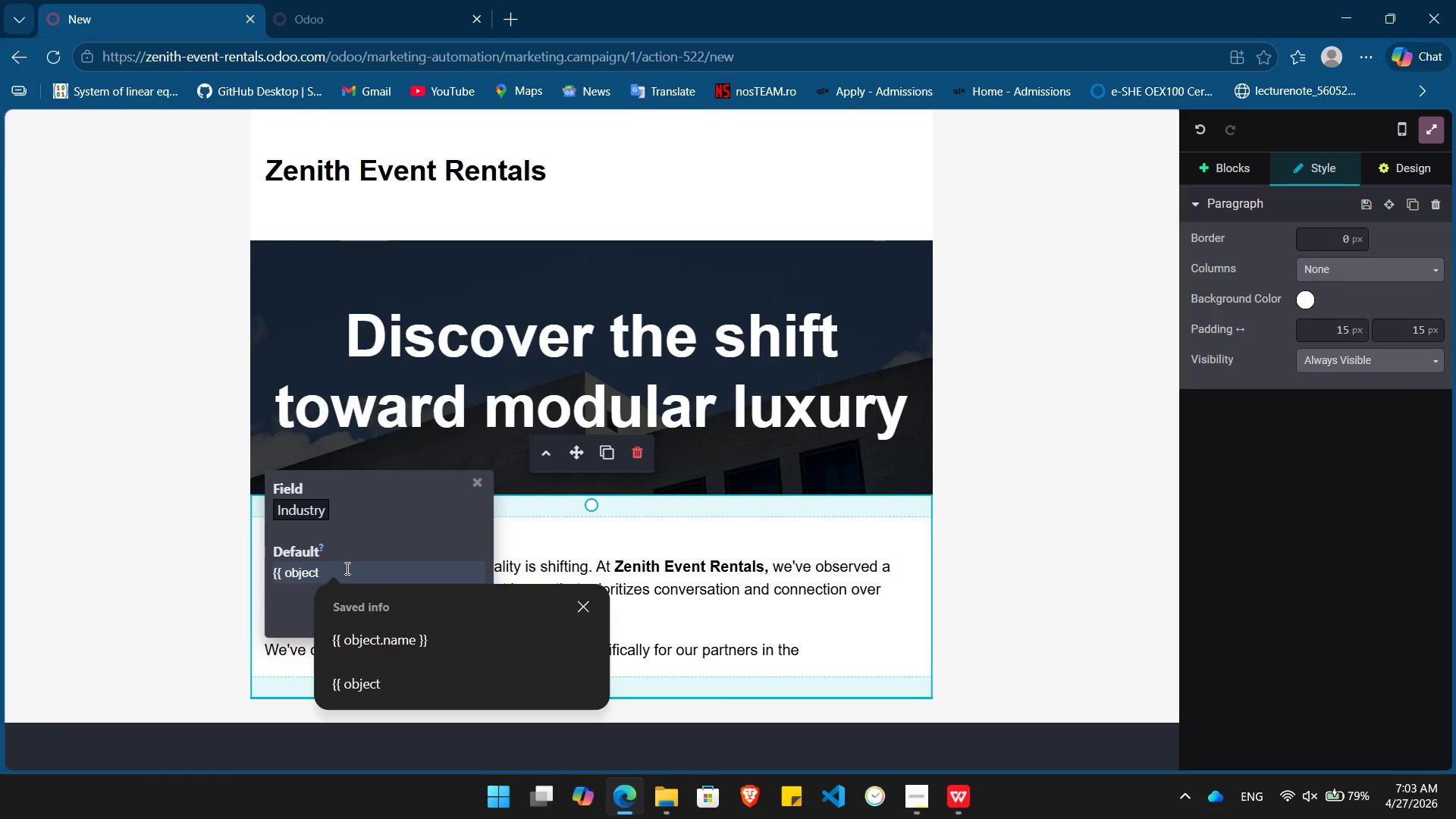 
type(.)
key(Backspace)
type({ object.)
 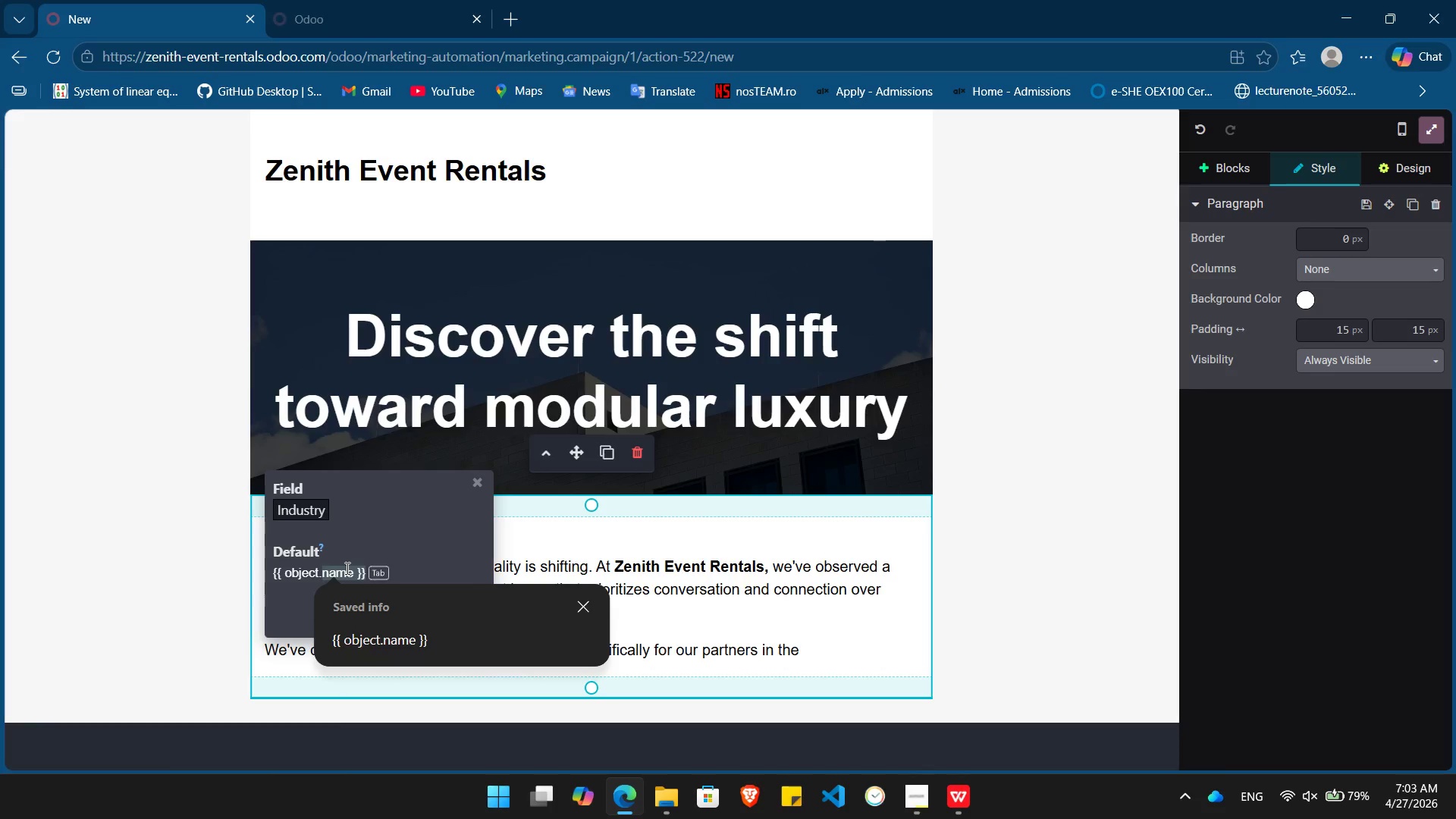 
type(indusr)
key(Backspace)
type(try_type }})
 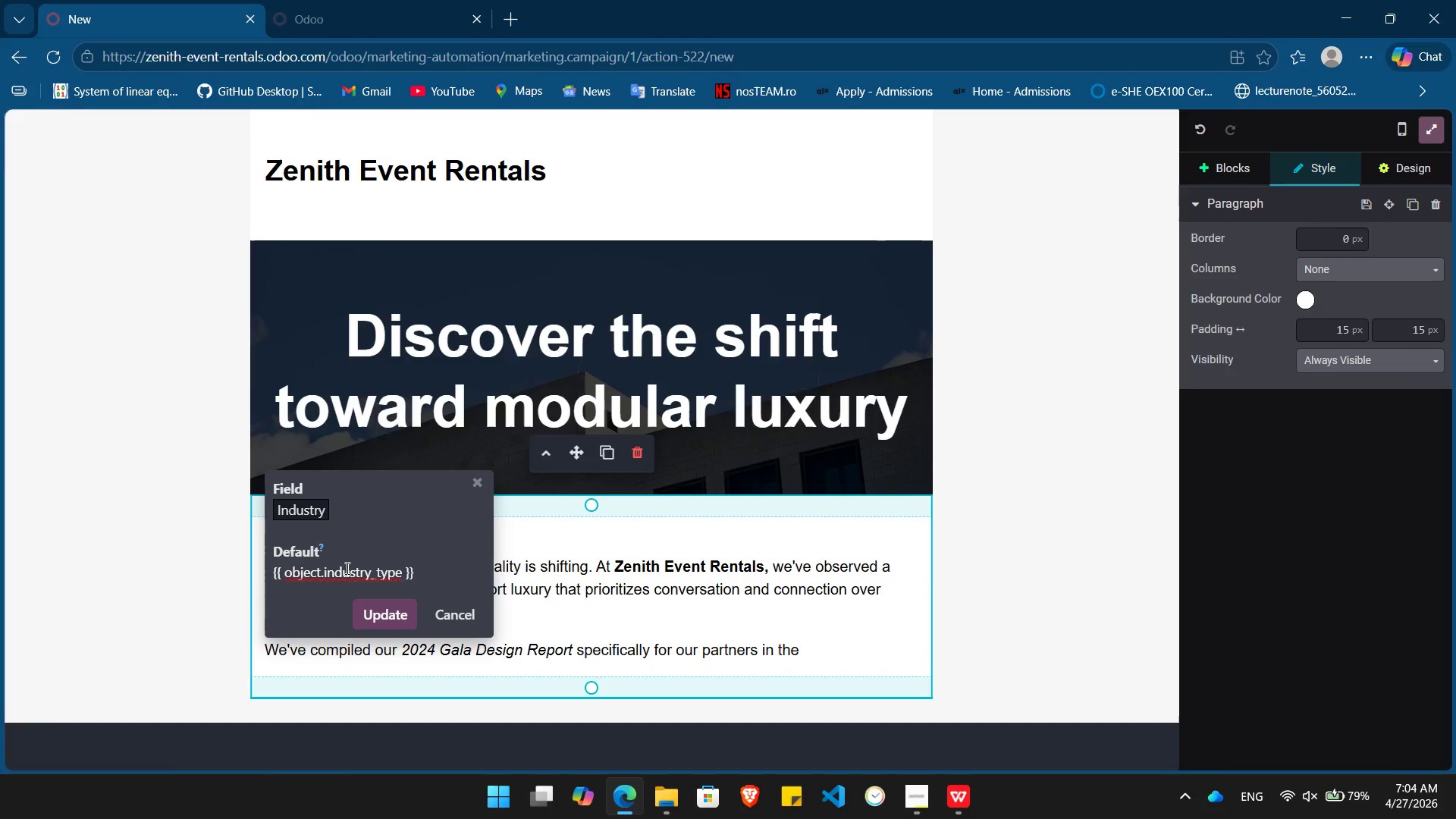 
key(Enter)
 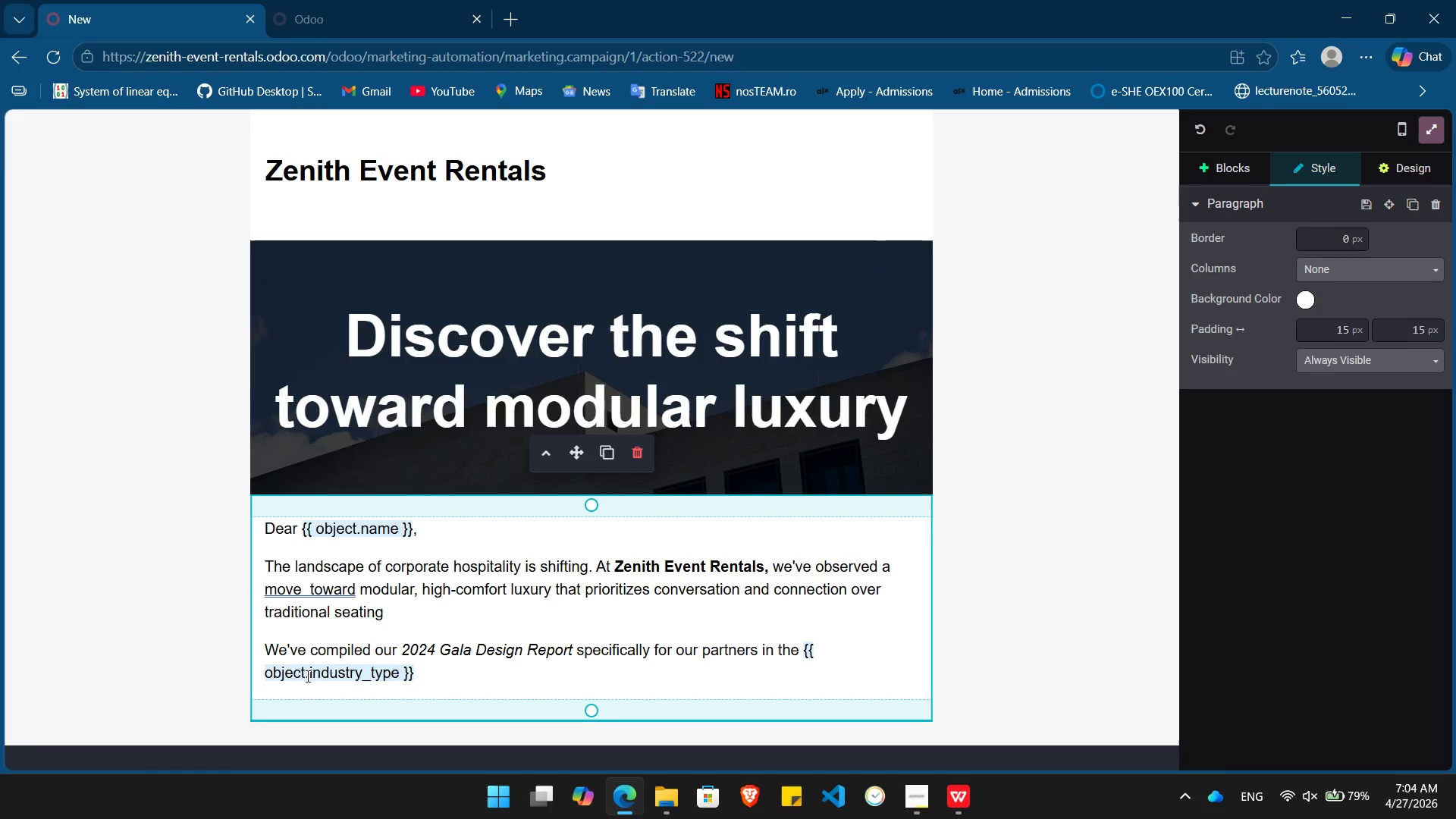 
wait(9.19)
 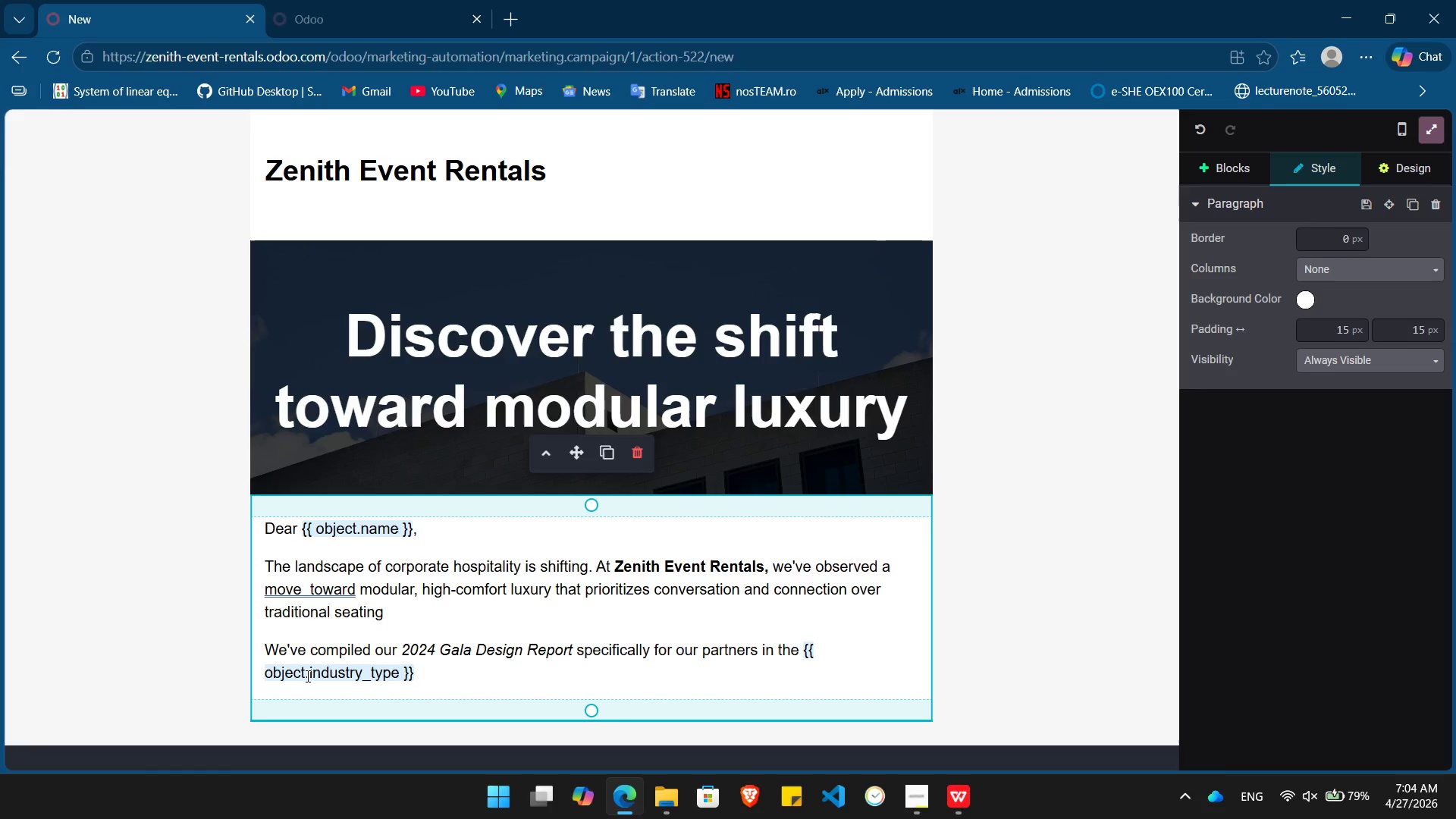 
type( sector.)
 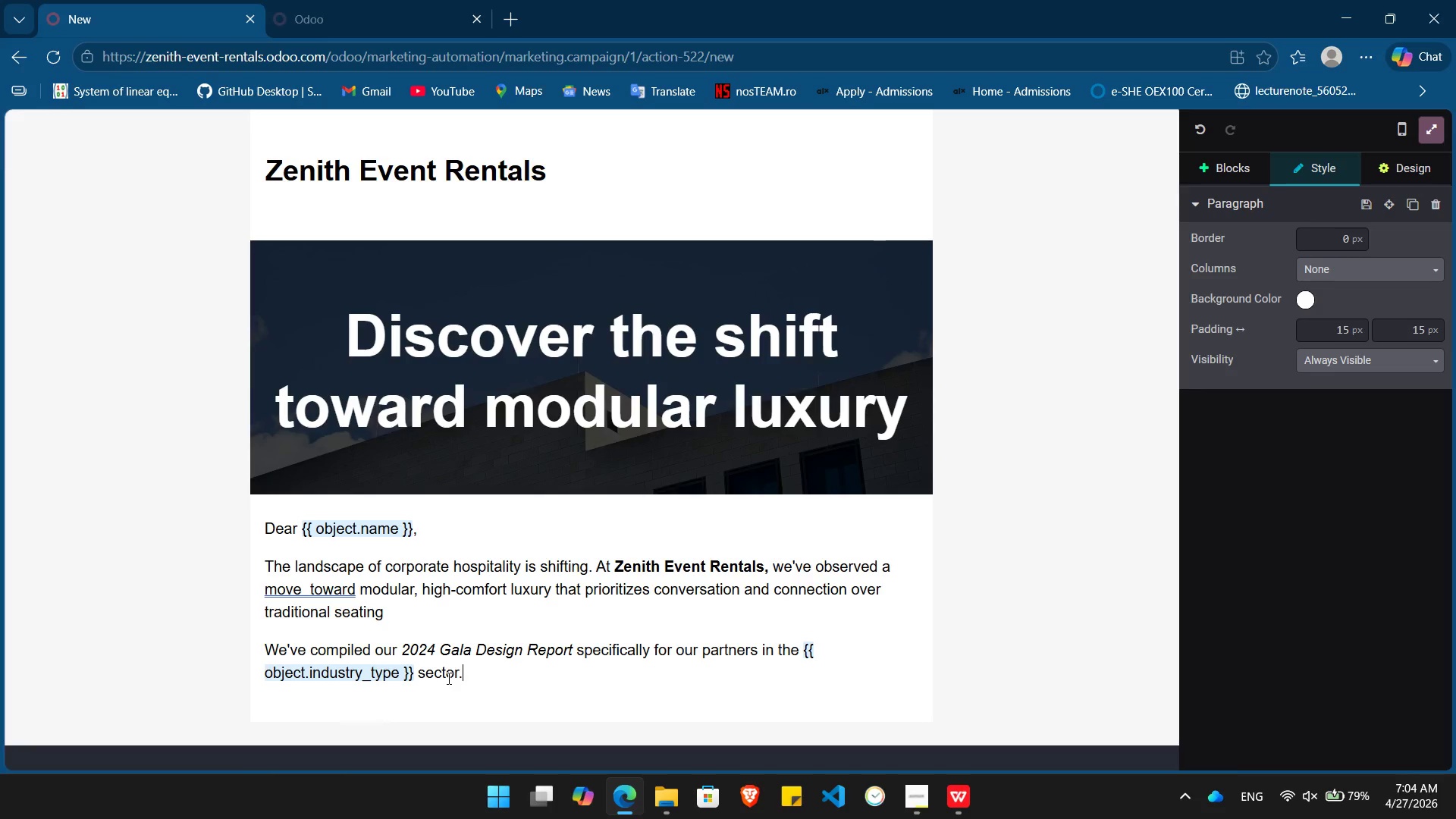 
wait(7.64)
 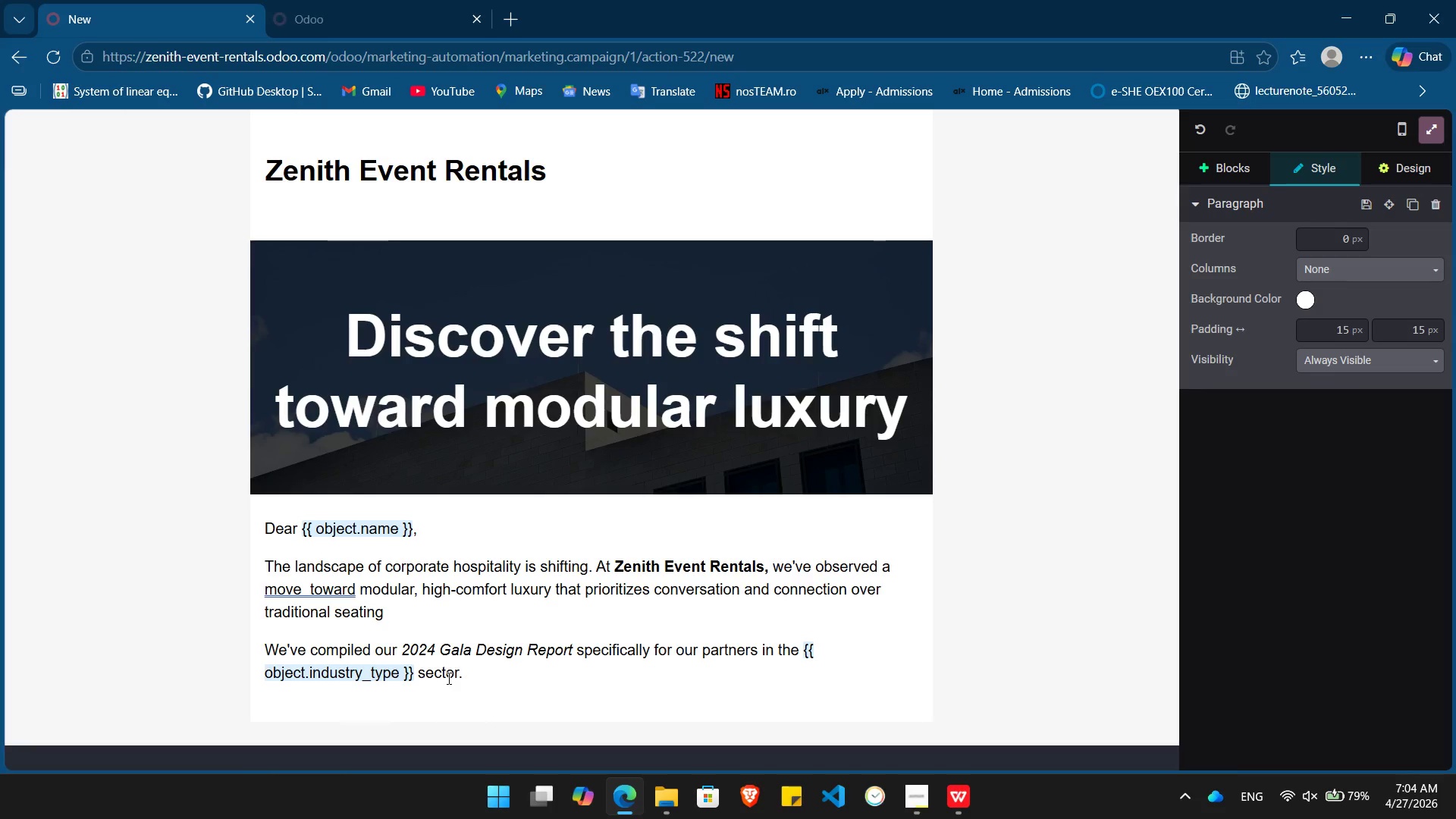 
type( Discover how custom velvet textures and architectureal staging how cu)
key(Backspace)
key(Backspace)
key(Backspace)
key(Backspace)
key(Backspace)
key(Backspace)
type(are redefining this year's high-profile events.)
 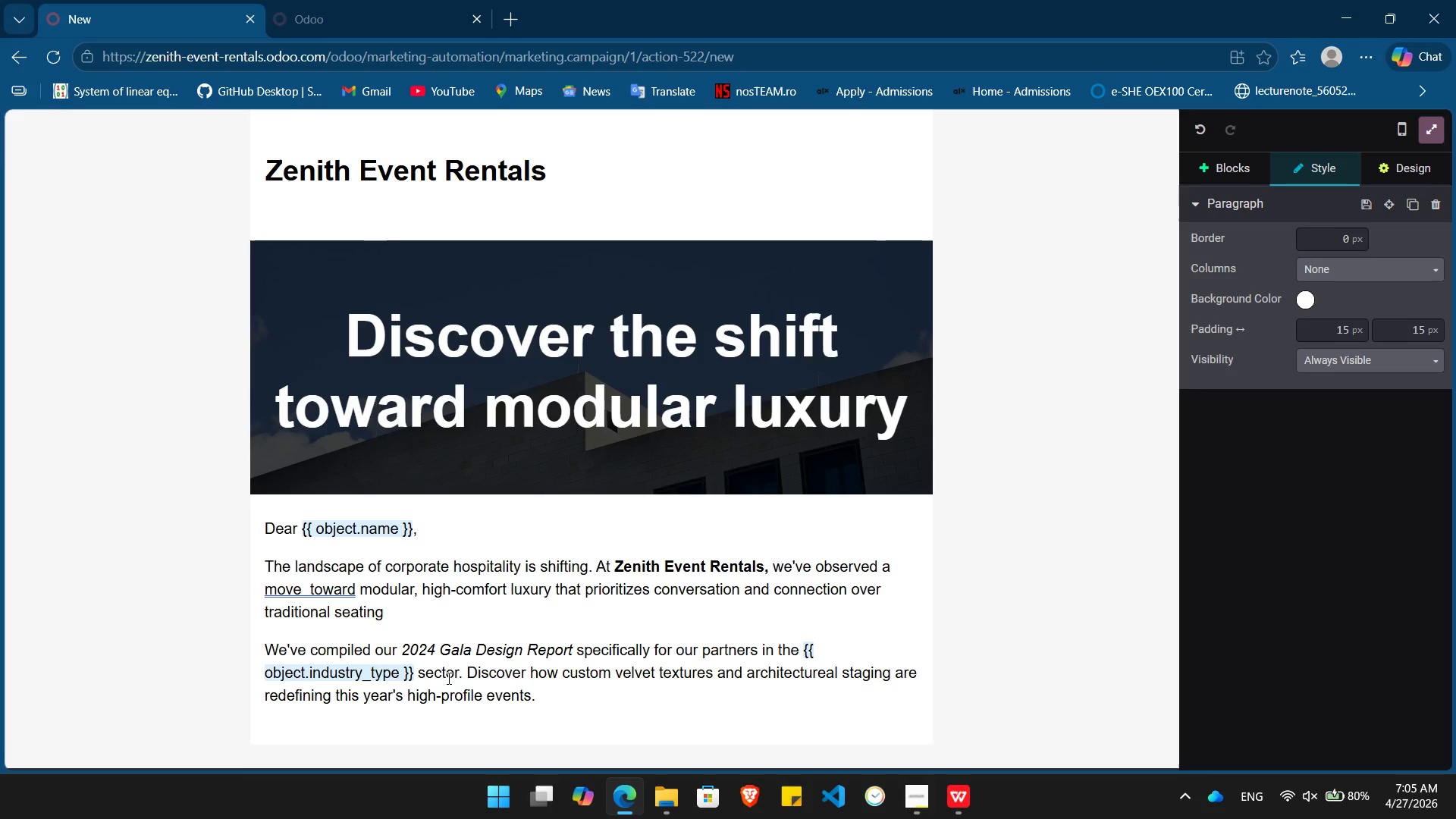 
key(Enter)
 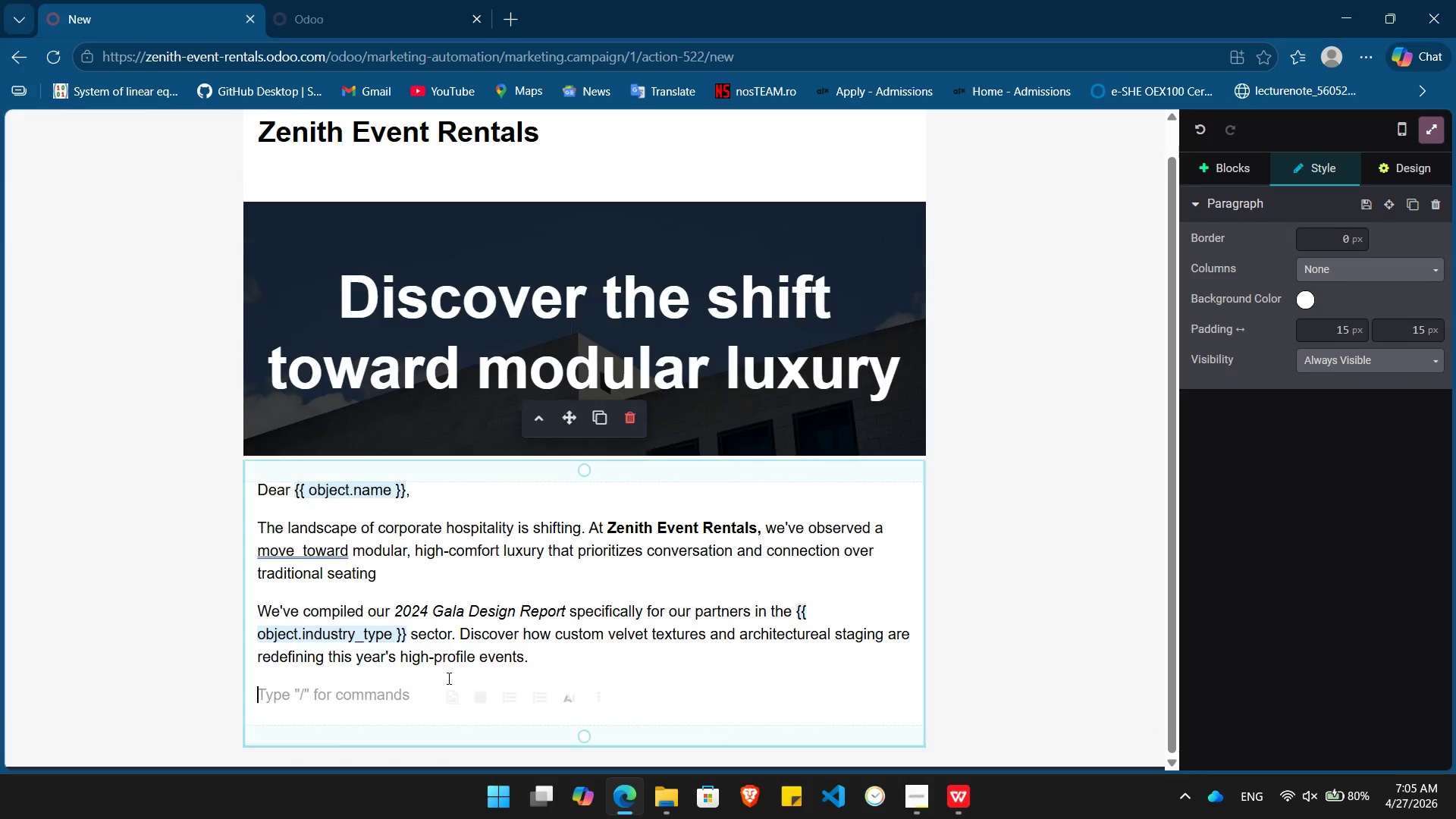 
type(/but)
 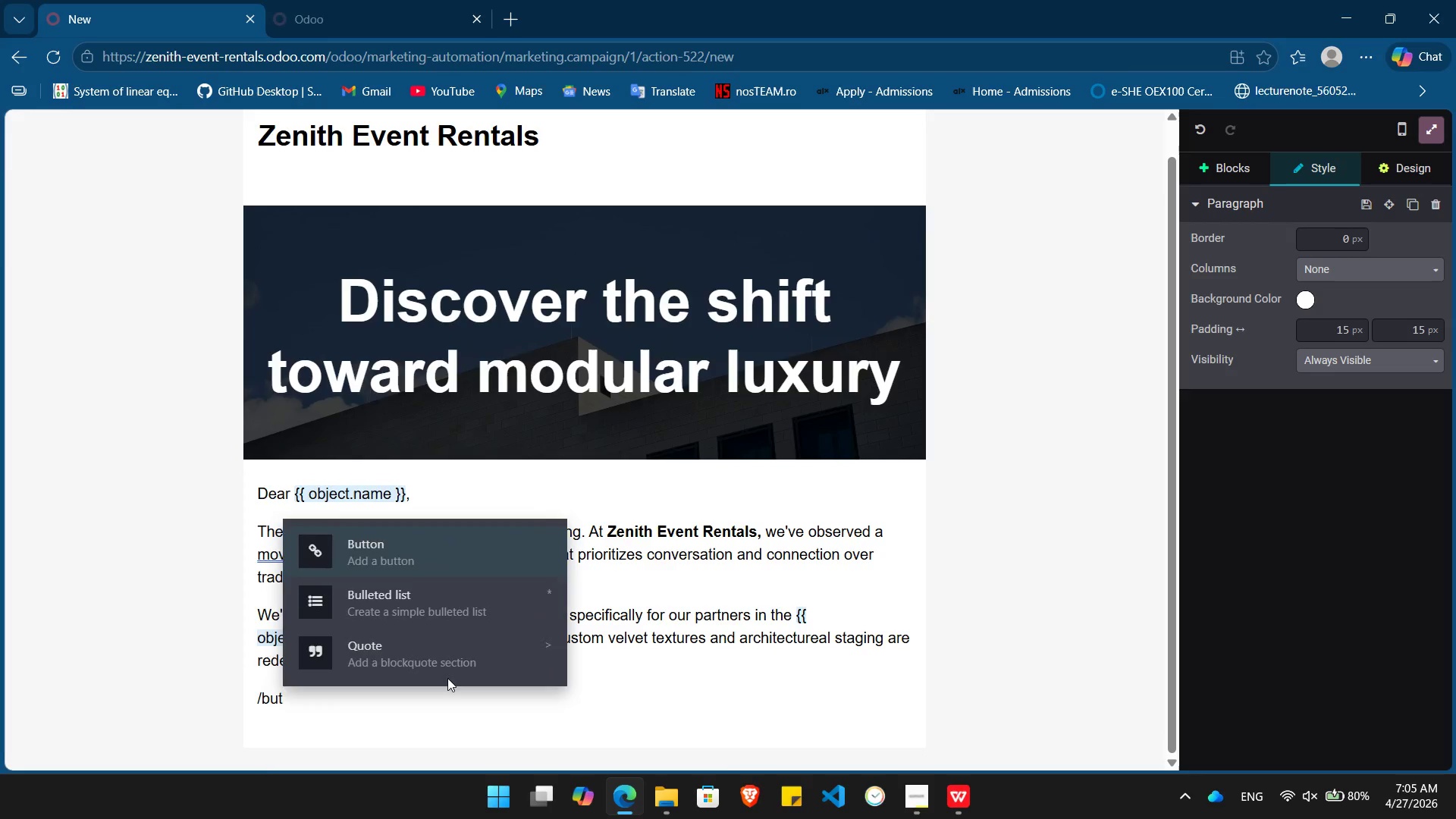 
key(Enter)
 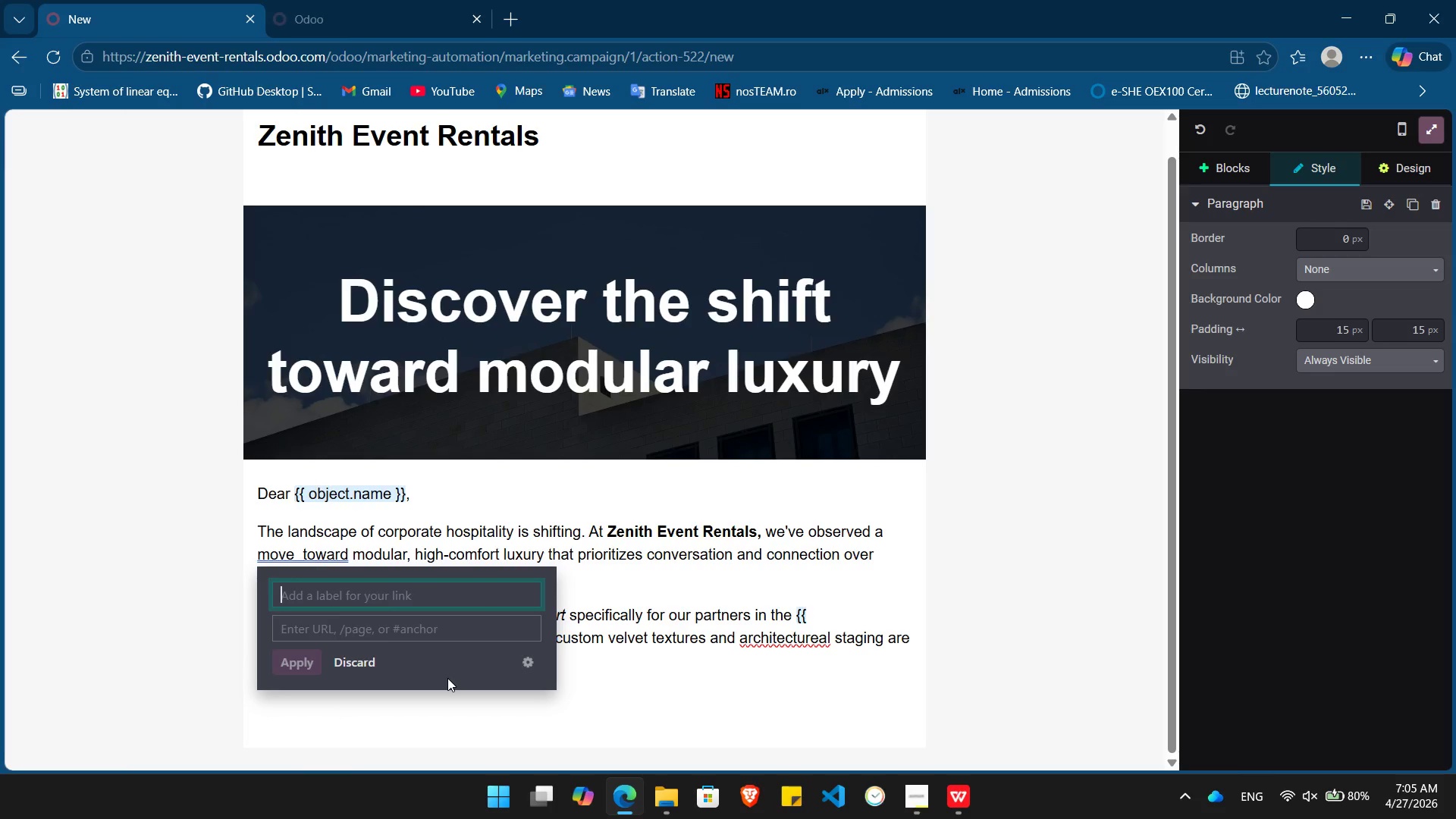 
type(View he )
key(Backspace)
key(Backspace)
key(Backspace)
type(the design Report)
key(Tab)
 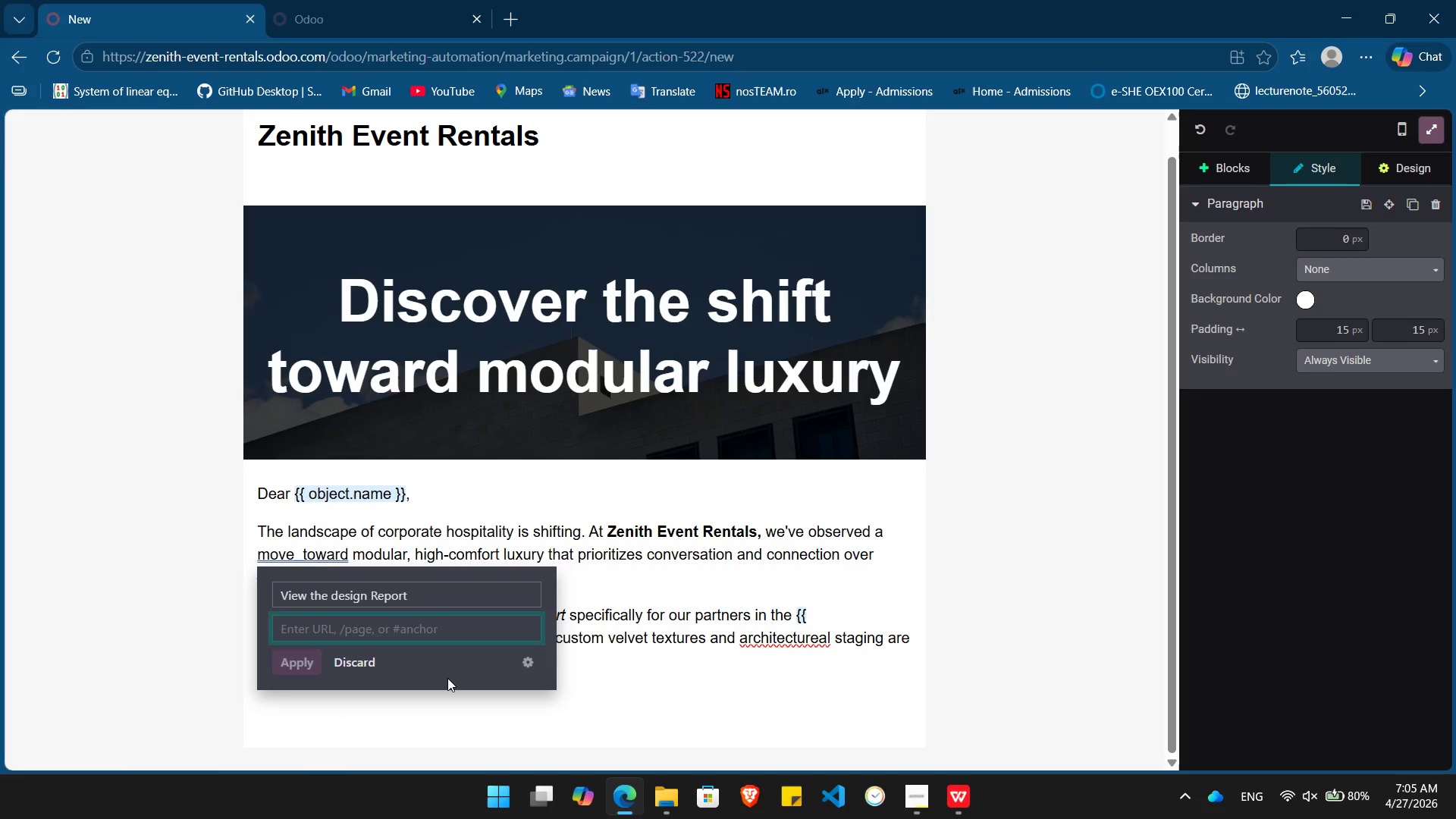 
key(Shift+3)
 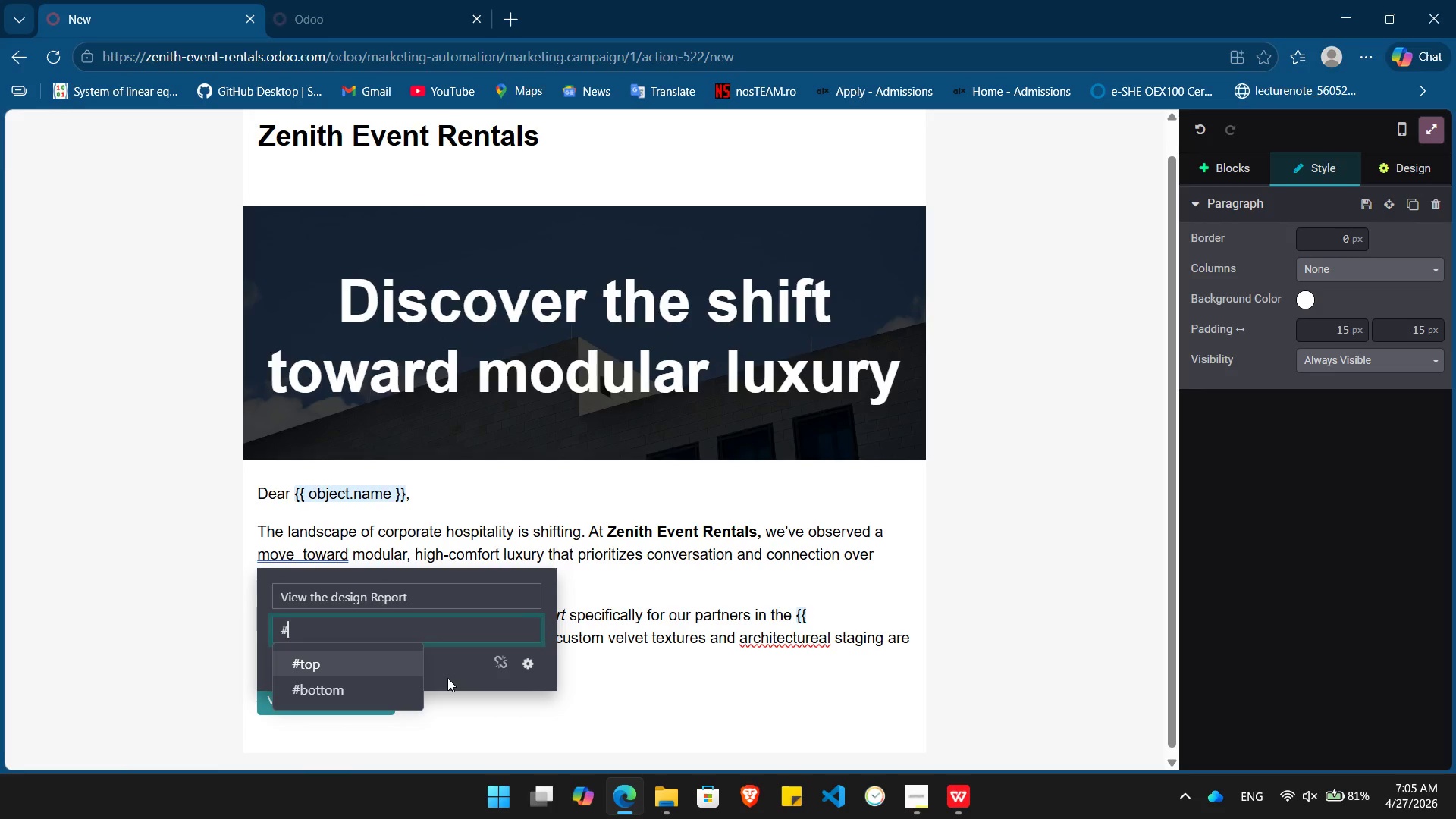 
key(Enter)
 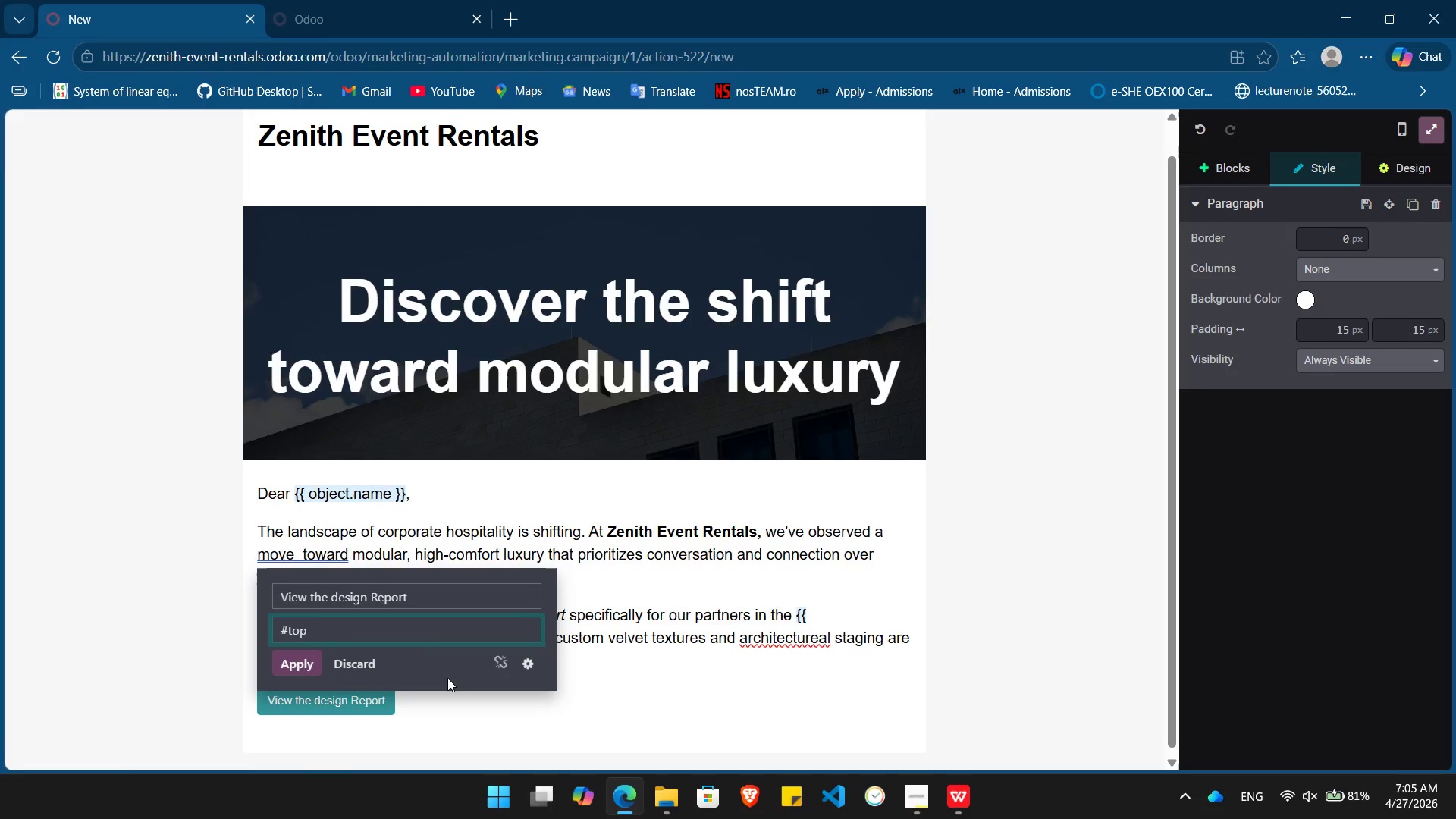 
key(Enter)
 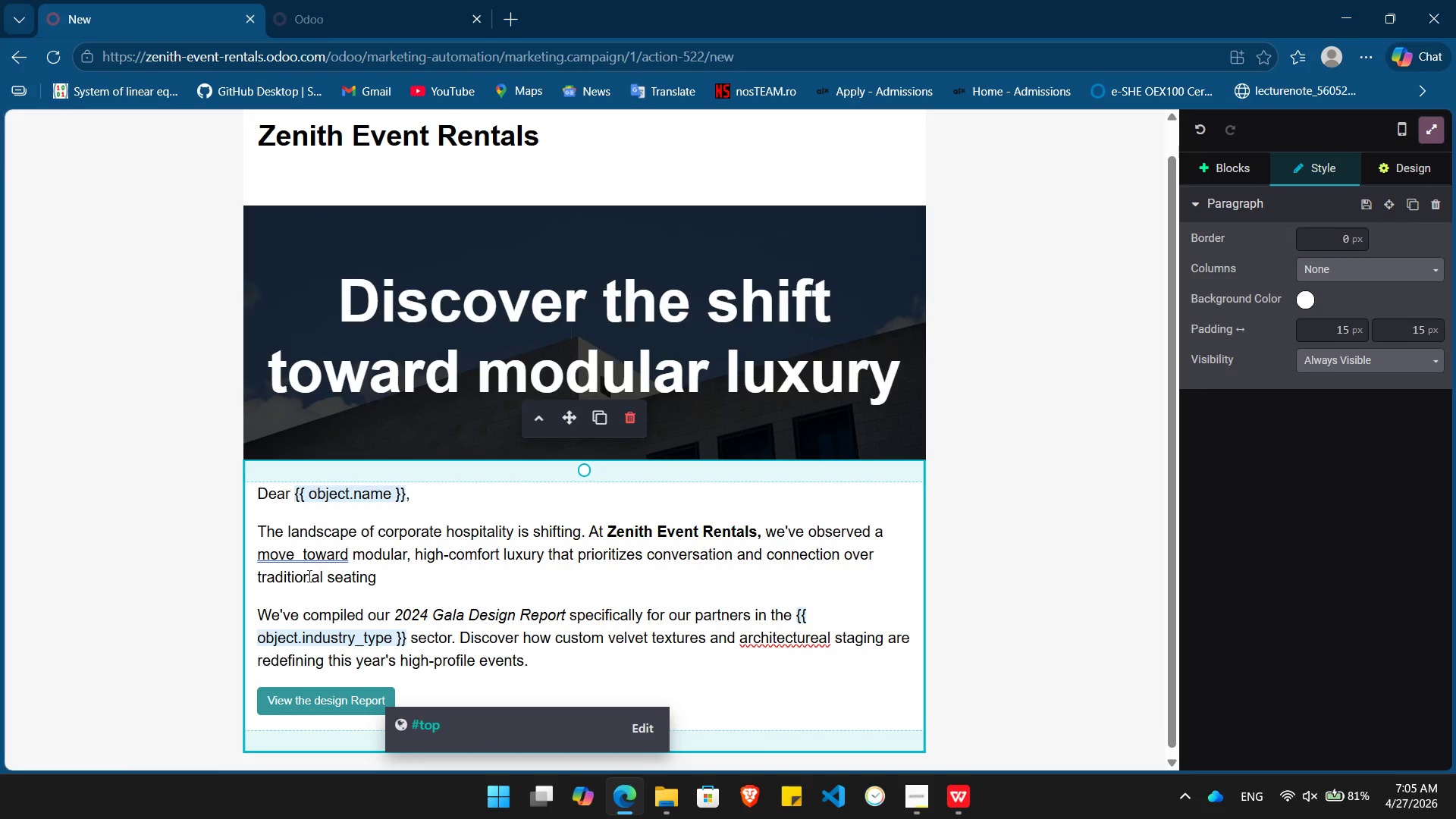 
left_click([297, 560])
 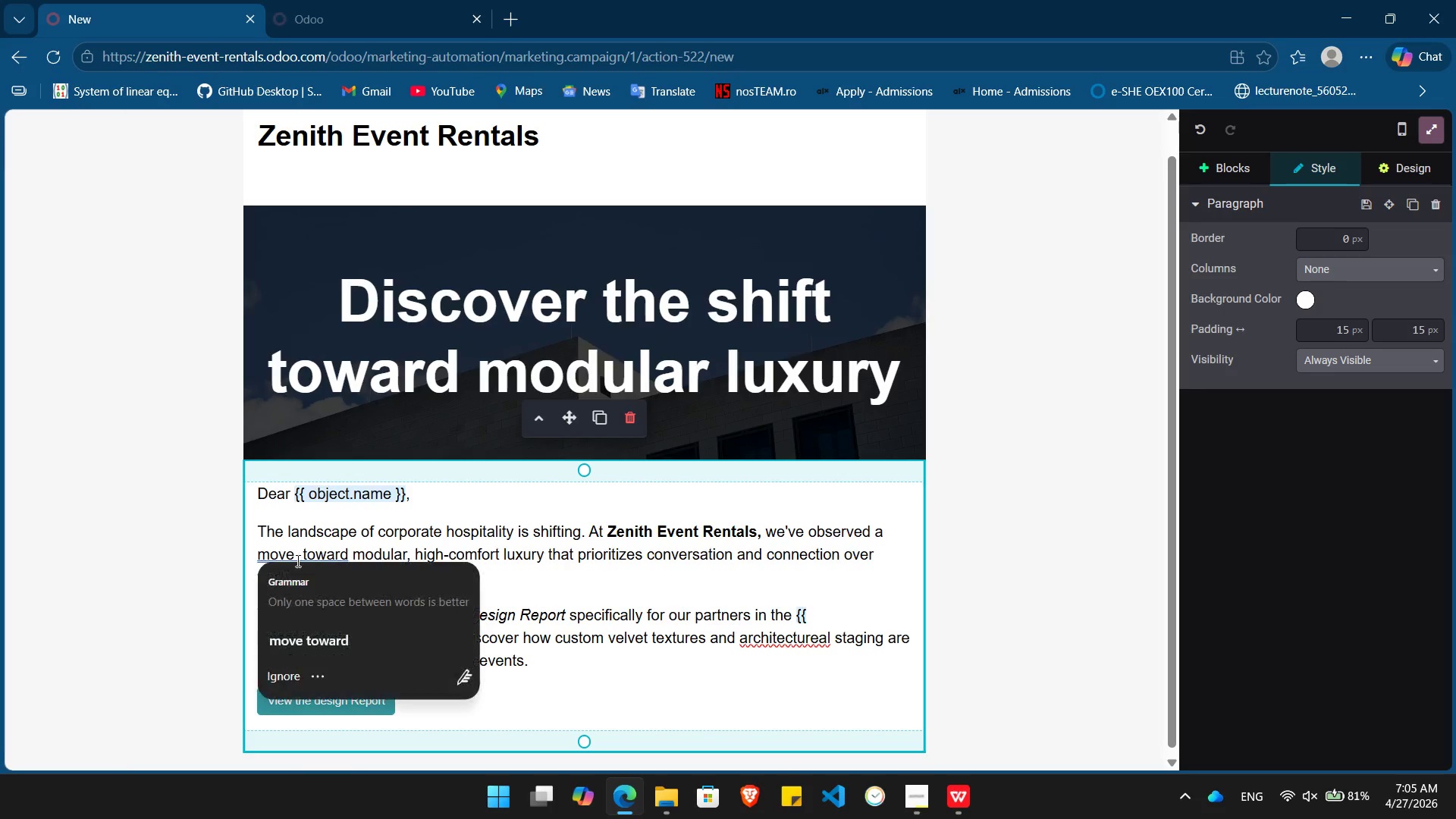 
key(Backspace)
 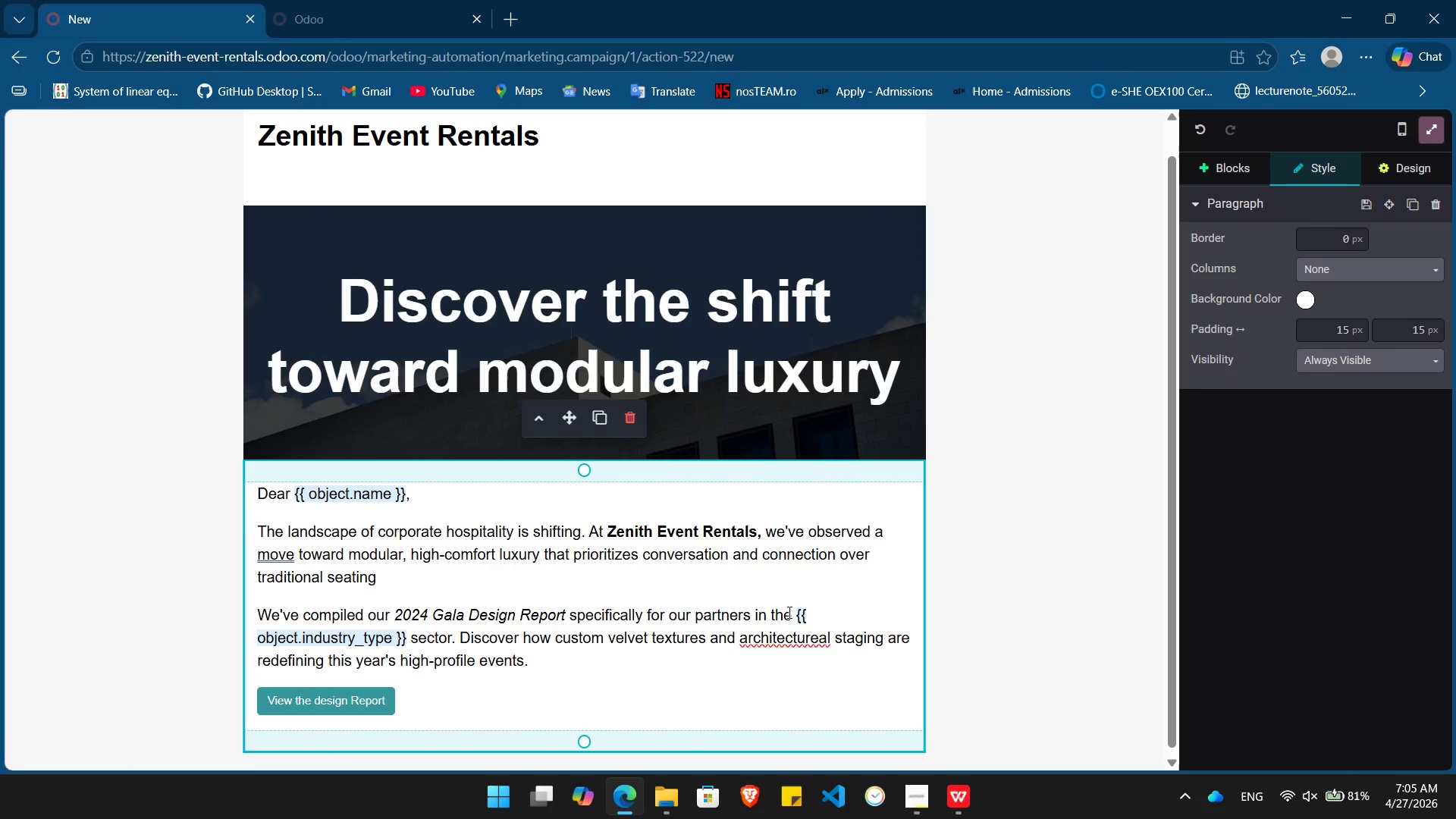 
left_click([777, 646])
 